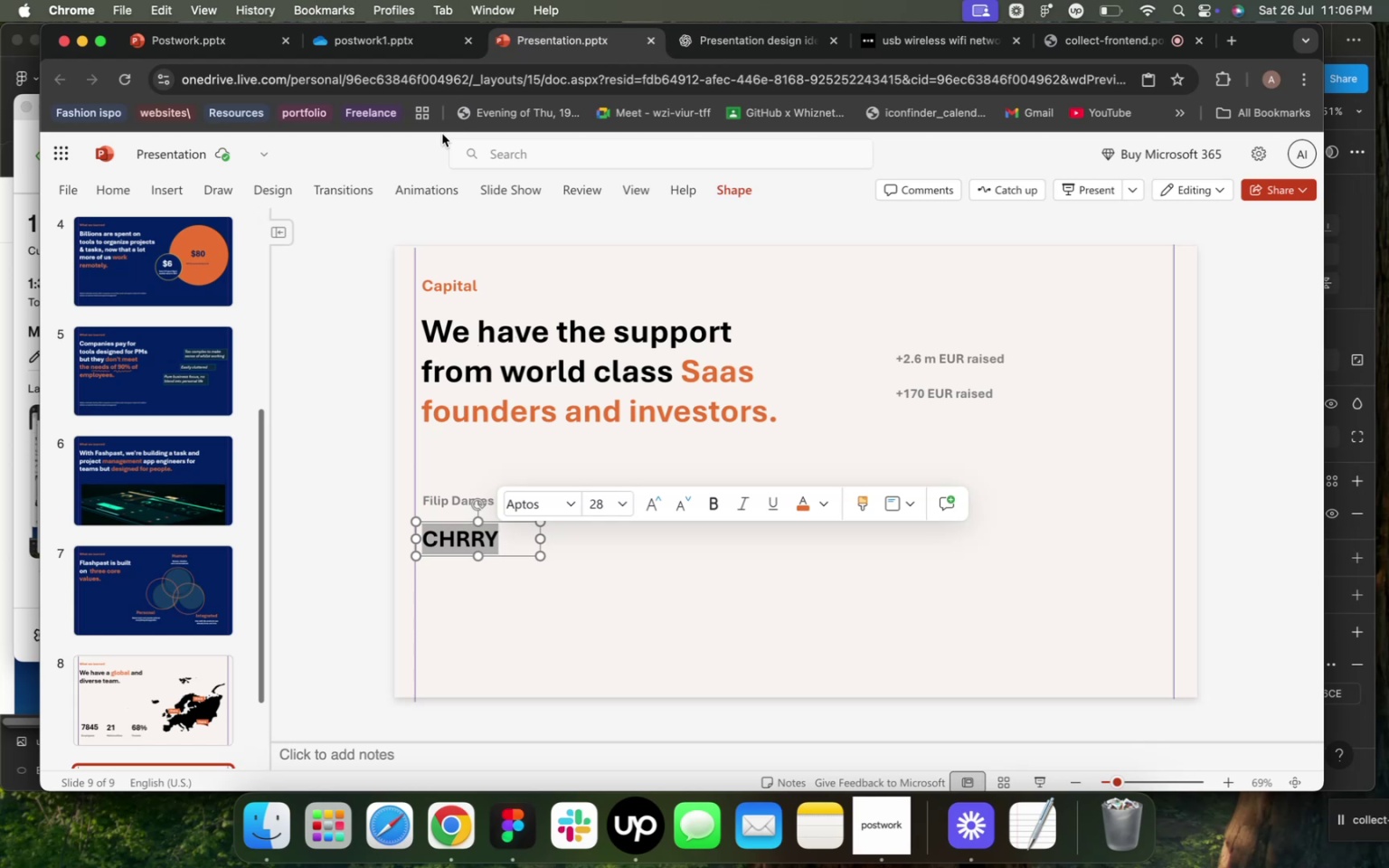 
left_click([503, 103])
 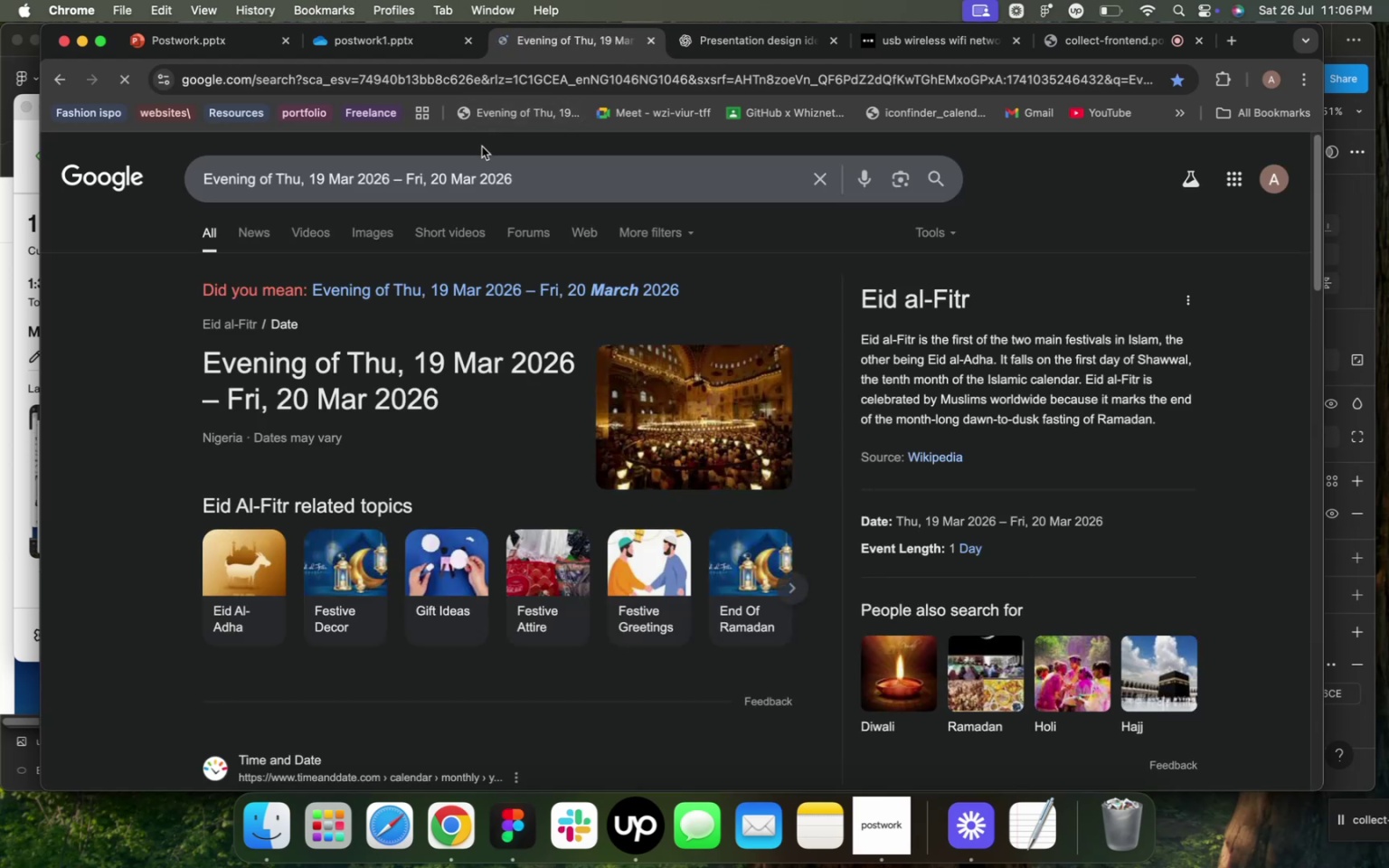 
left_click([402, 44])
 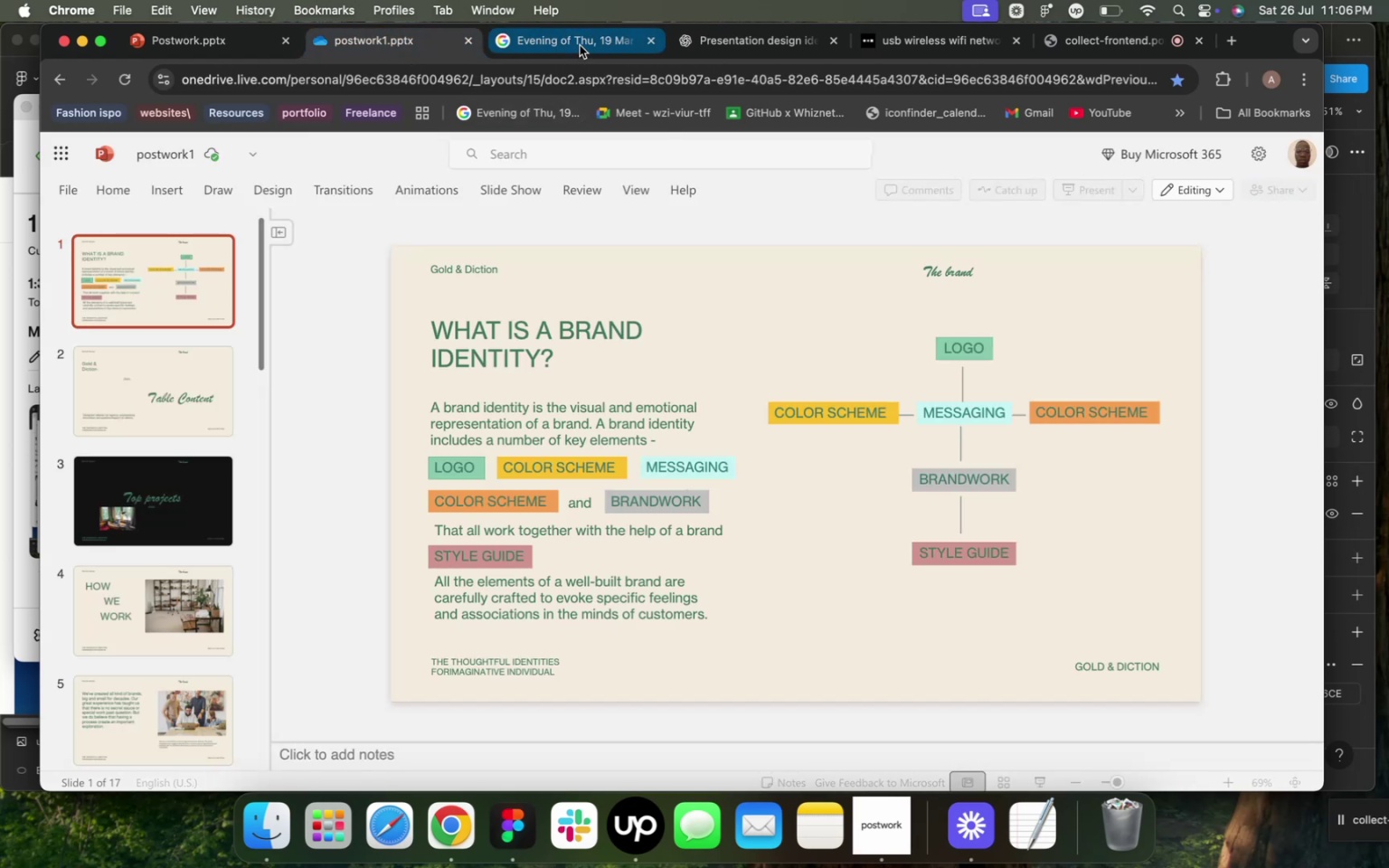 
left_click([580, 45])
 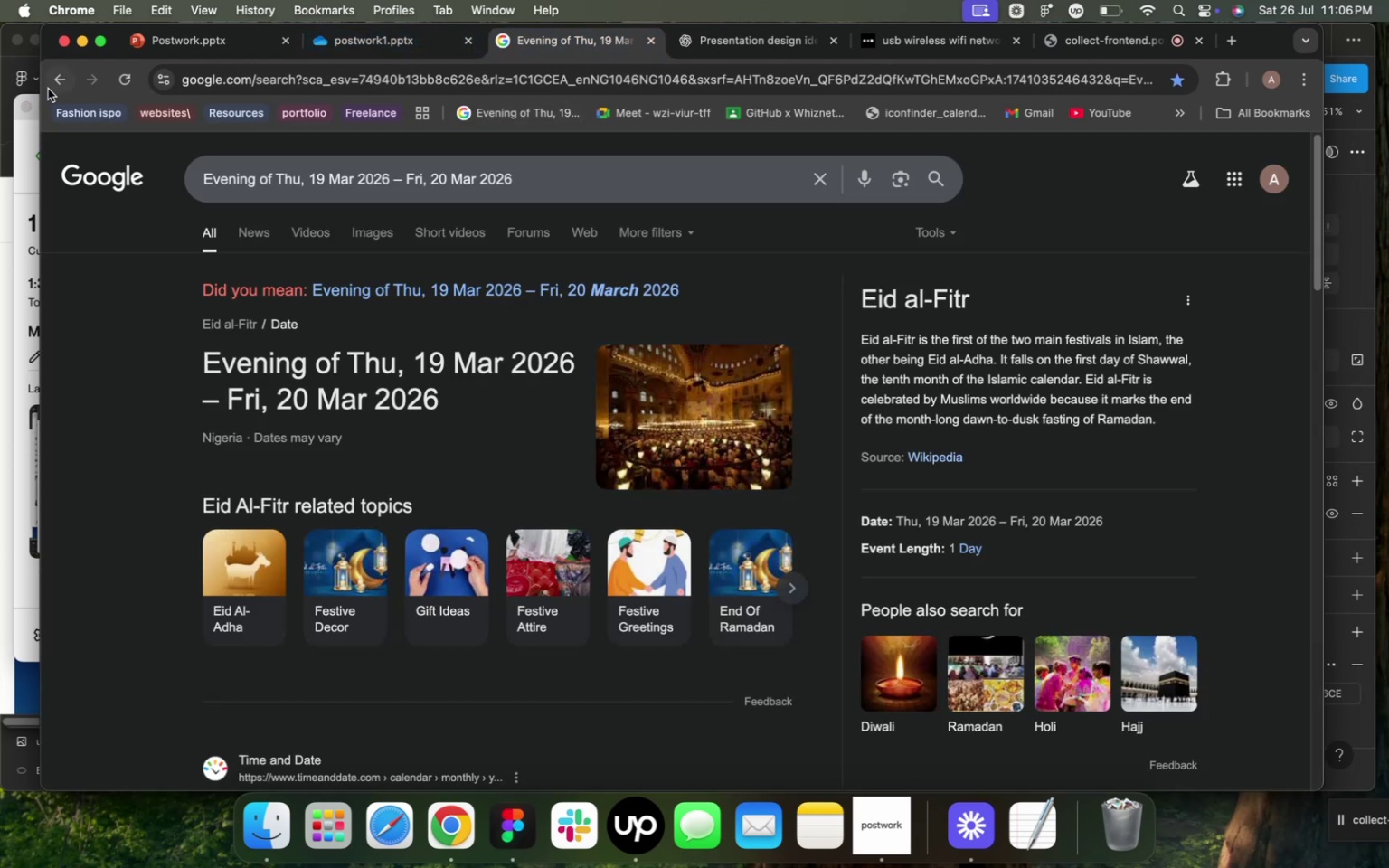 
left_click([56, 80])
 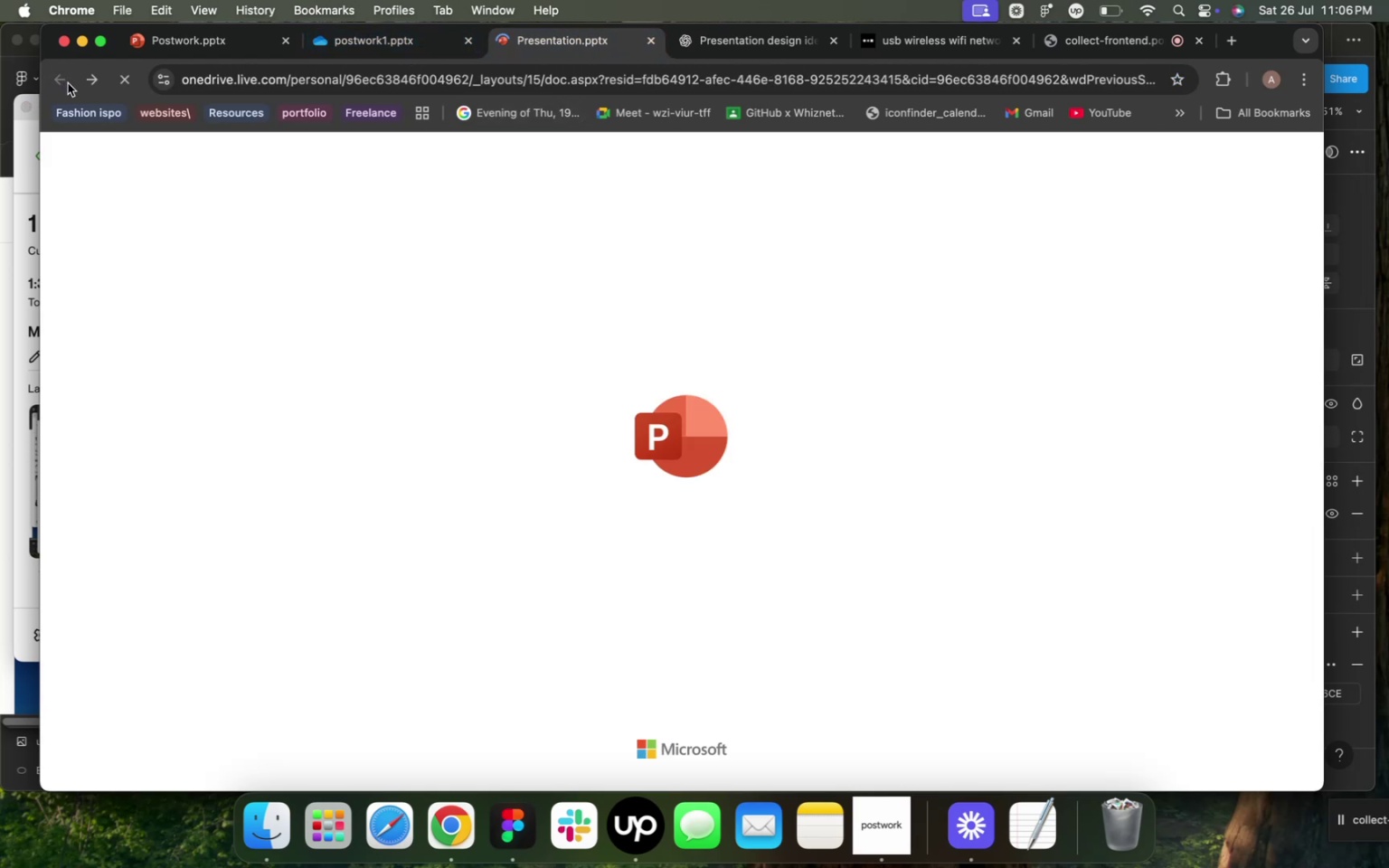 
mouse_move([14, 101])
 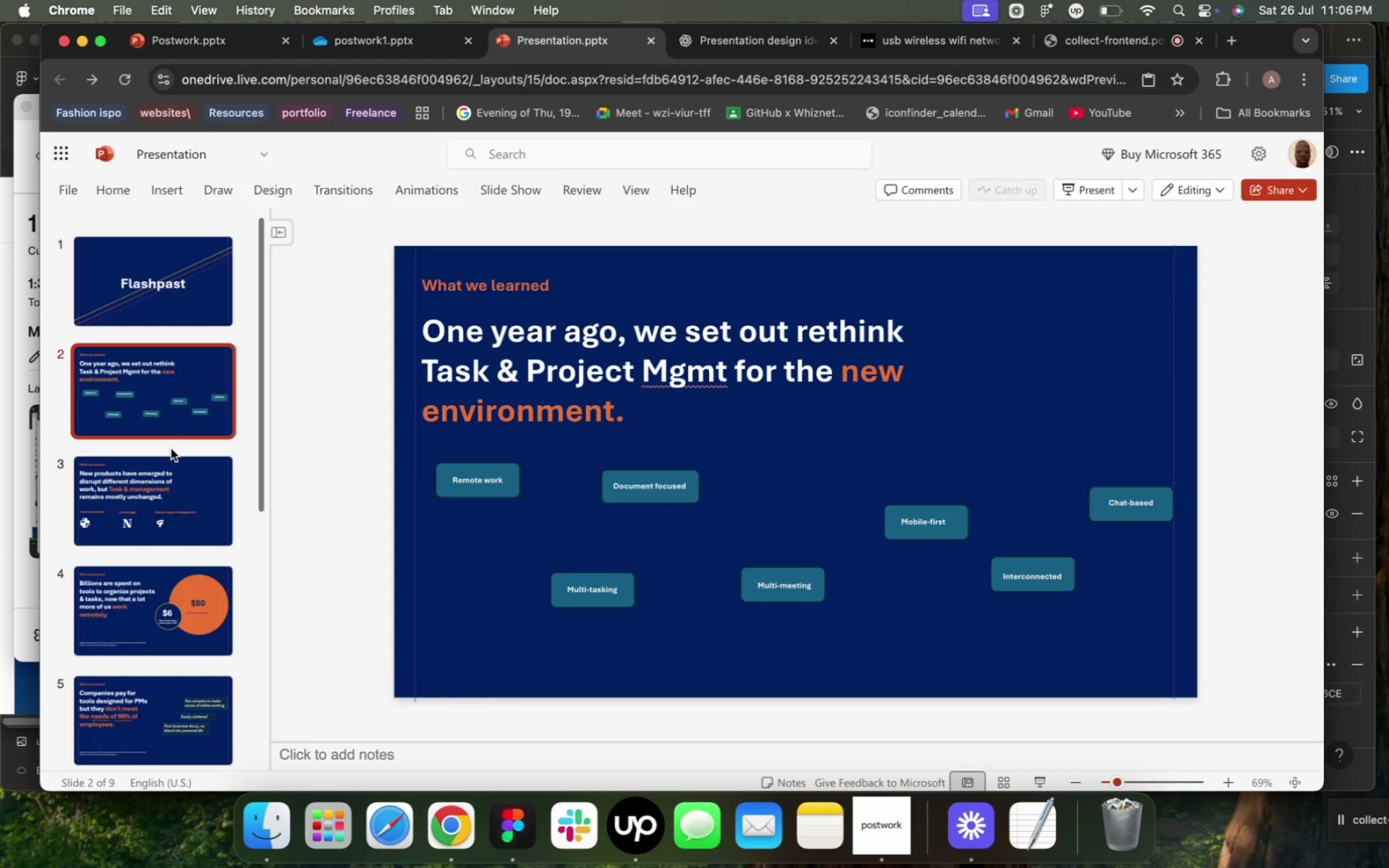 
left_click([186, 478])
 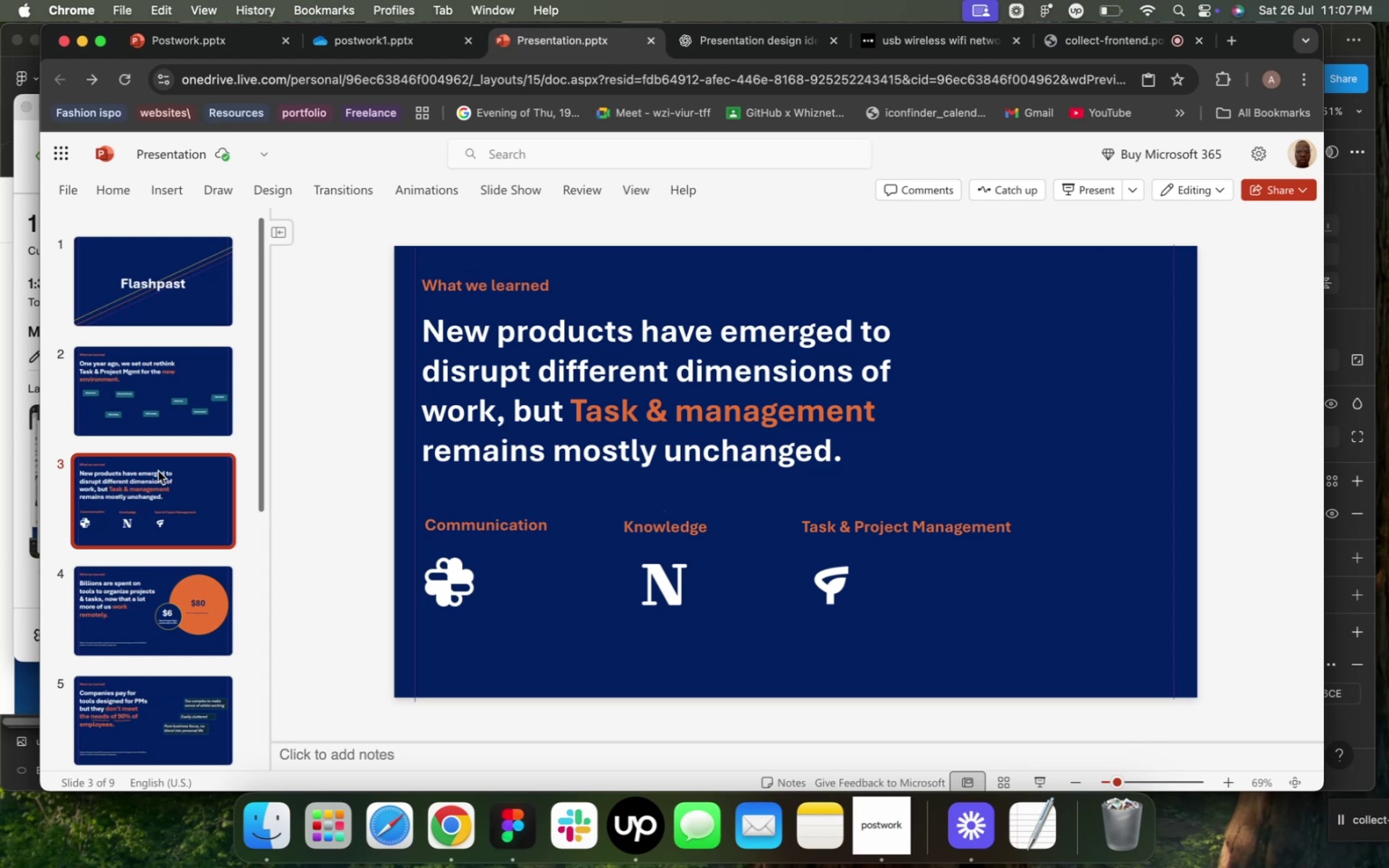 
wait(28.61)
 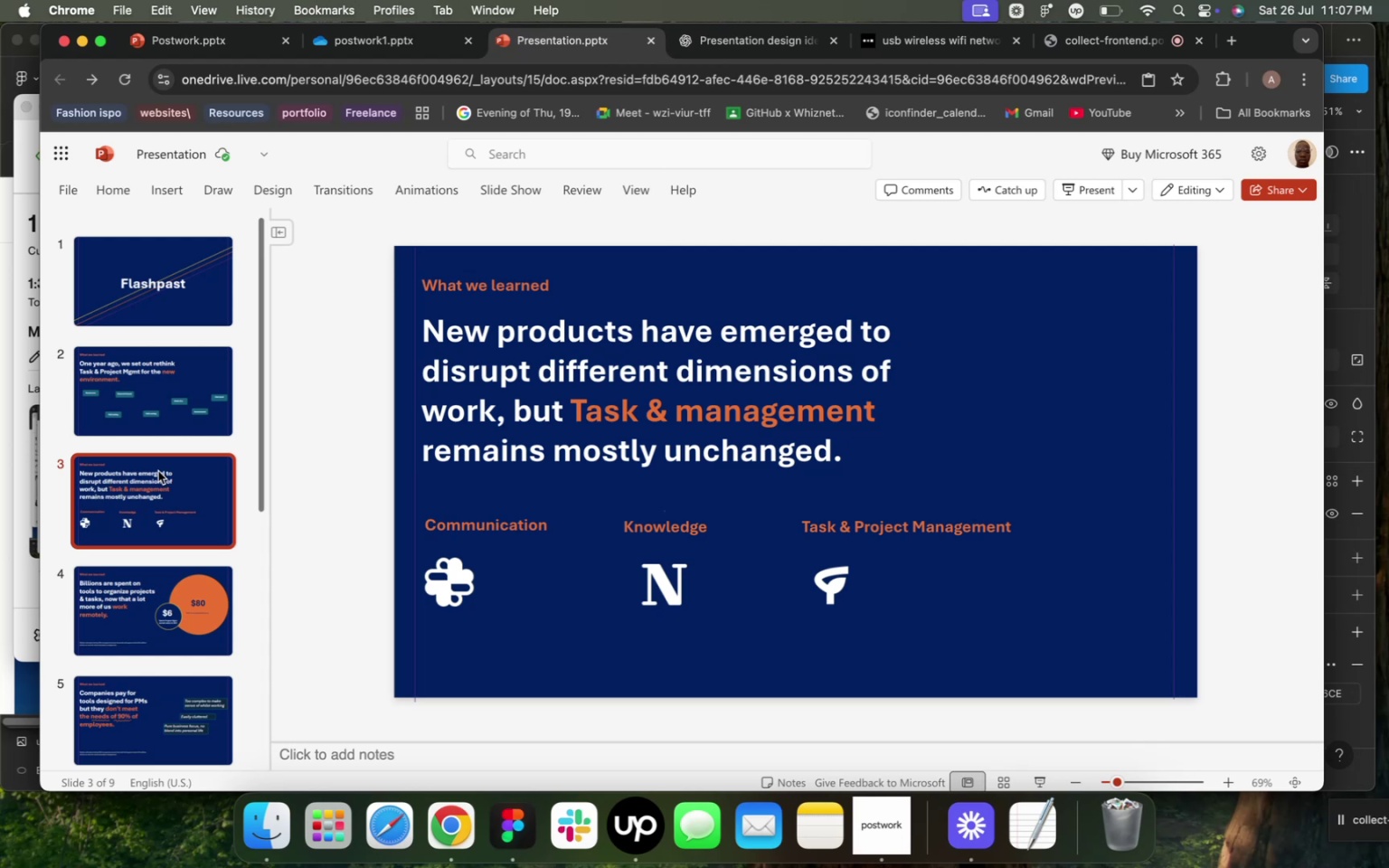 
scroll: coordinate [134, 634], scroll_direction: none, amount: 0.0
 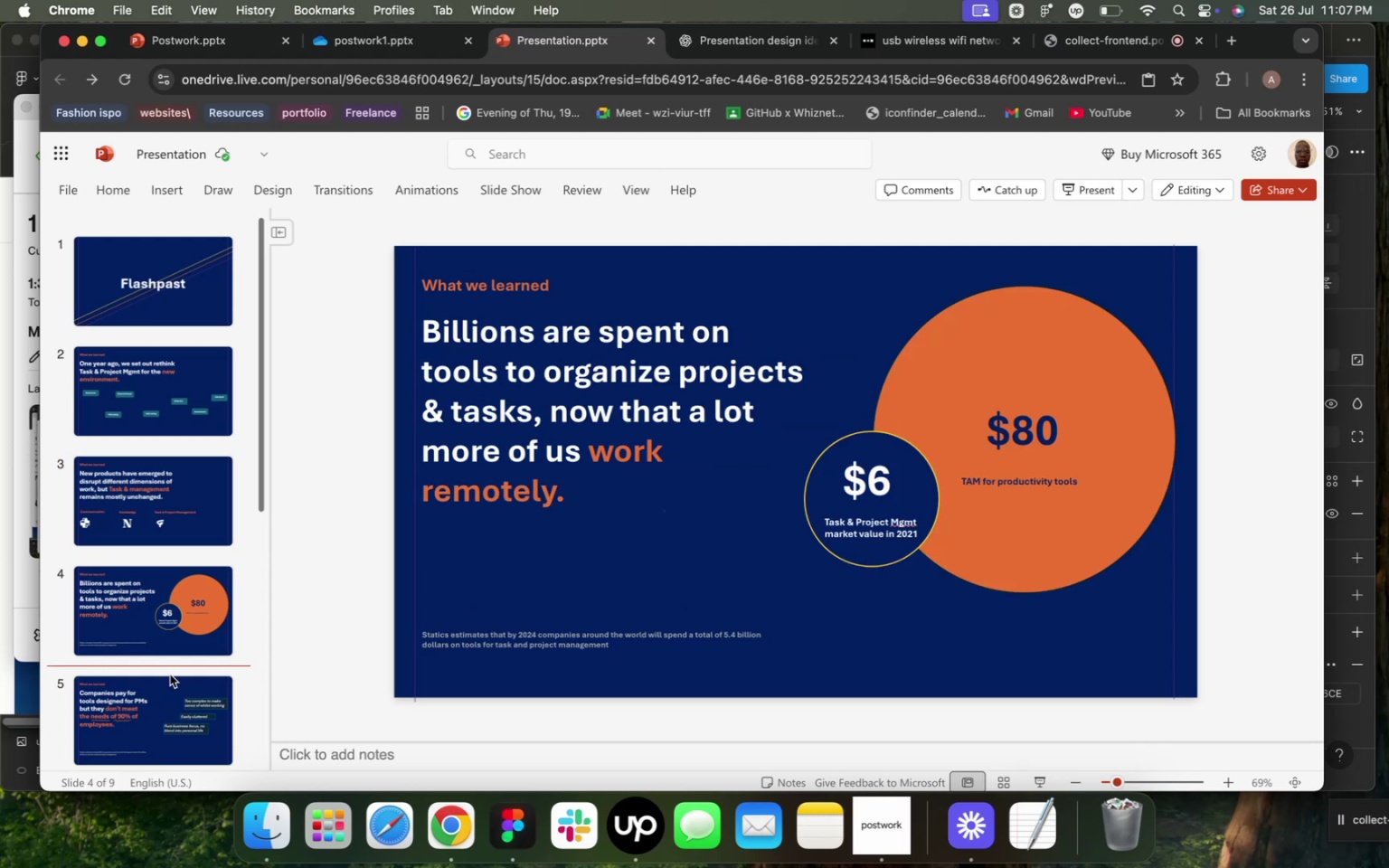 
left_click([170, 675])
 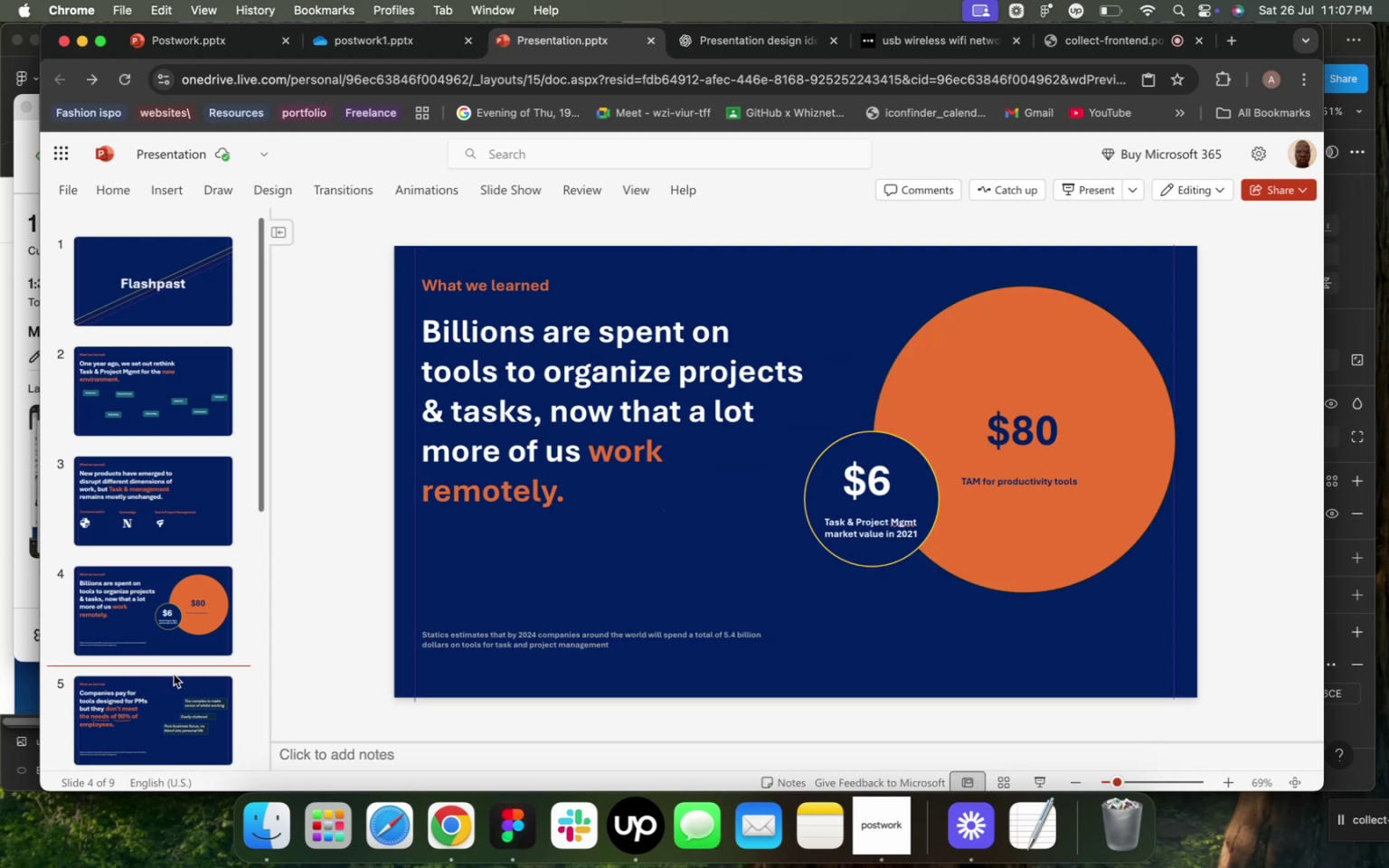 
scroll: coordinate [180, 669], scroll_direction: down, amount: 12.0
 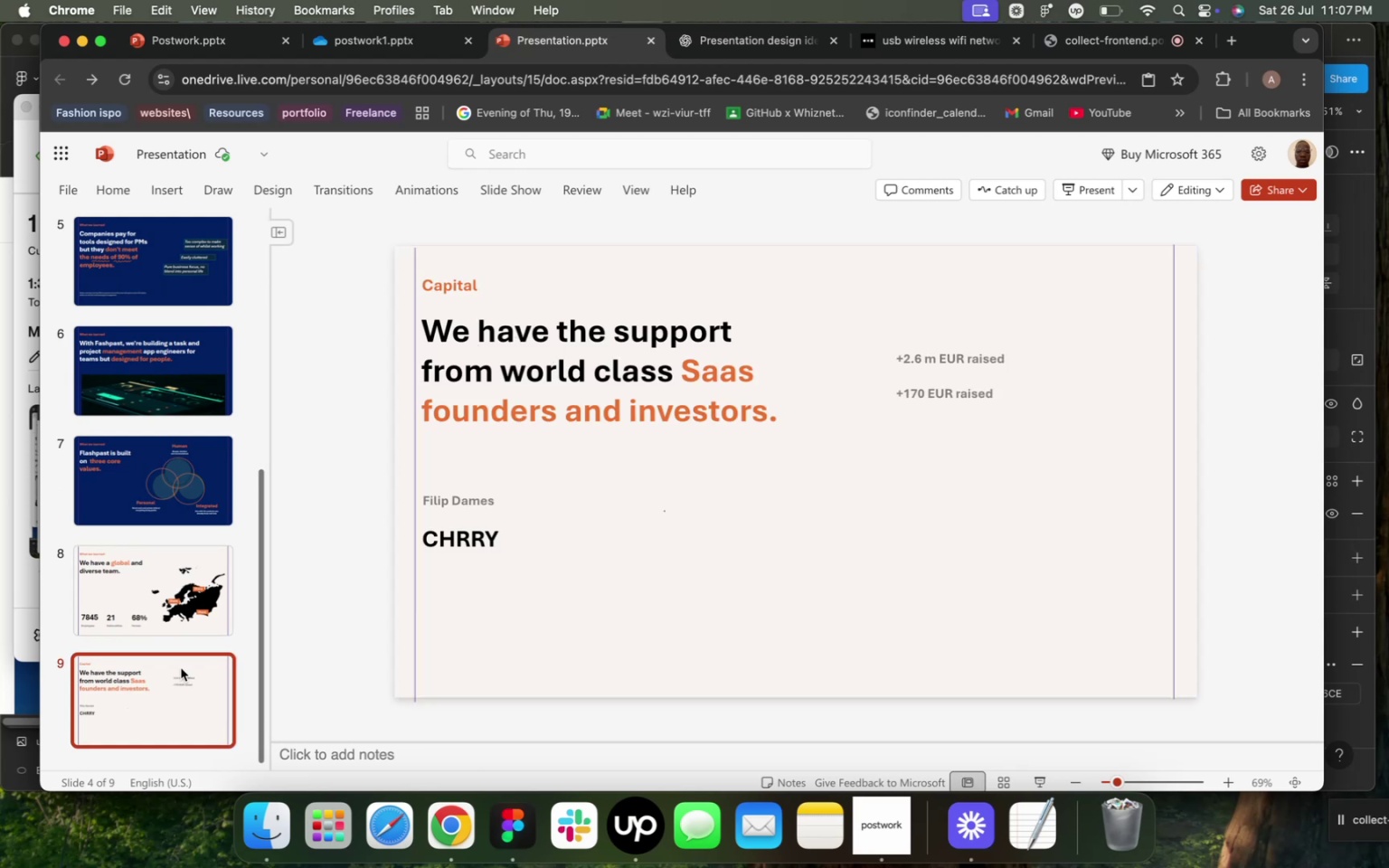 
left_click([181, 668])
 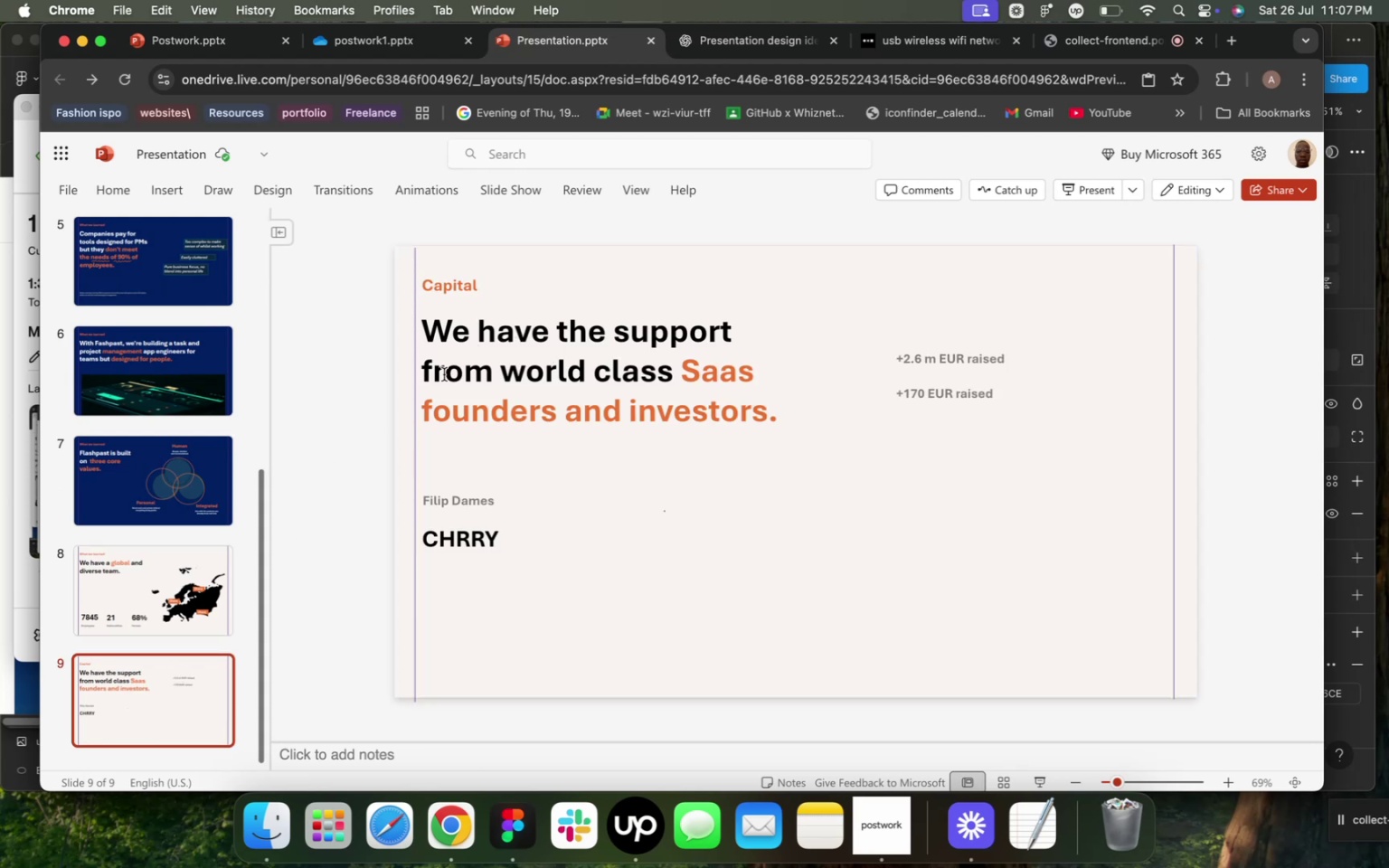 
double_click([516, 351])
 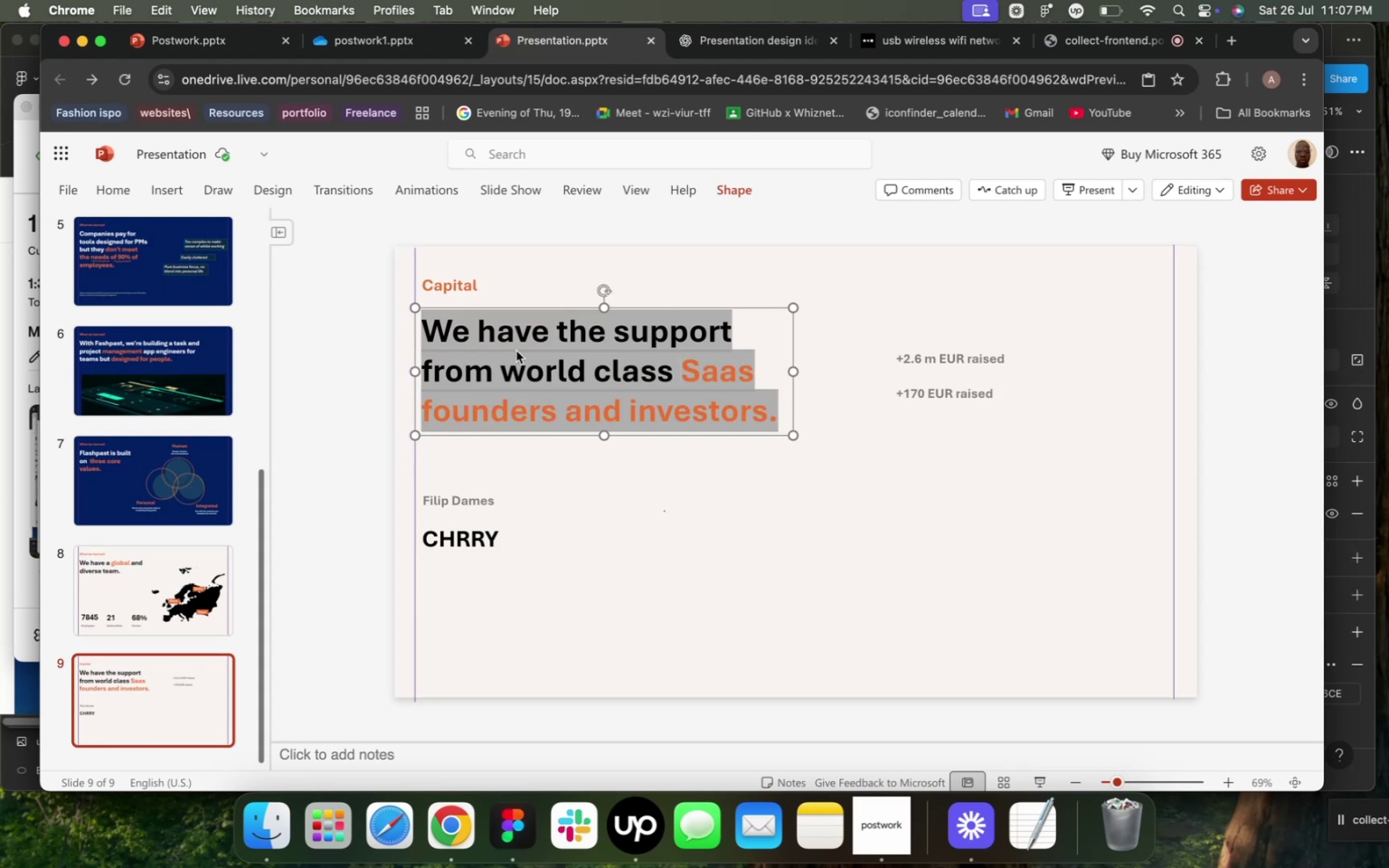 
triple_click([516, 351])
 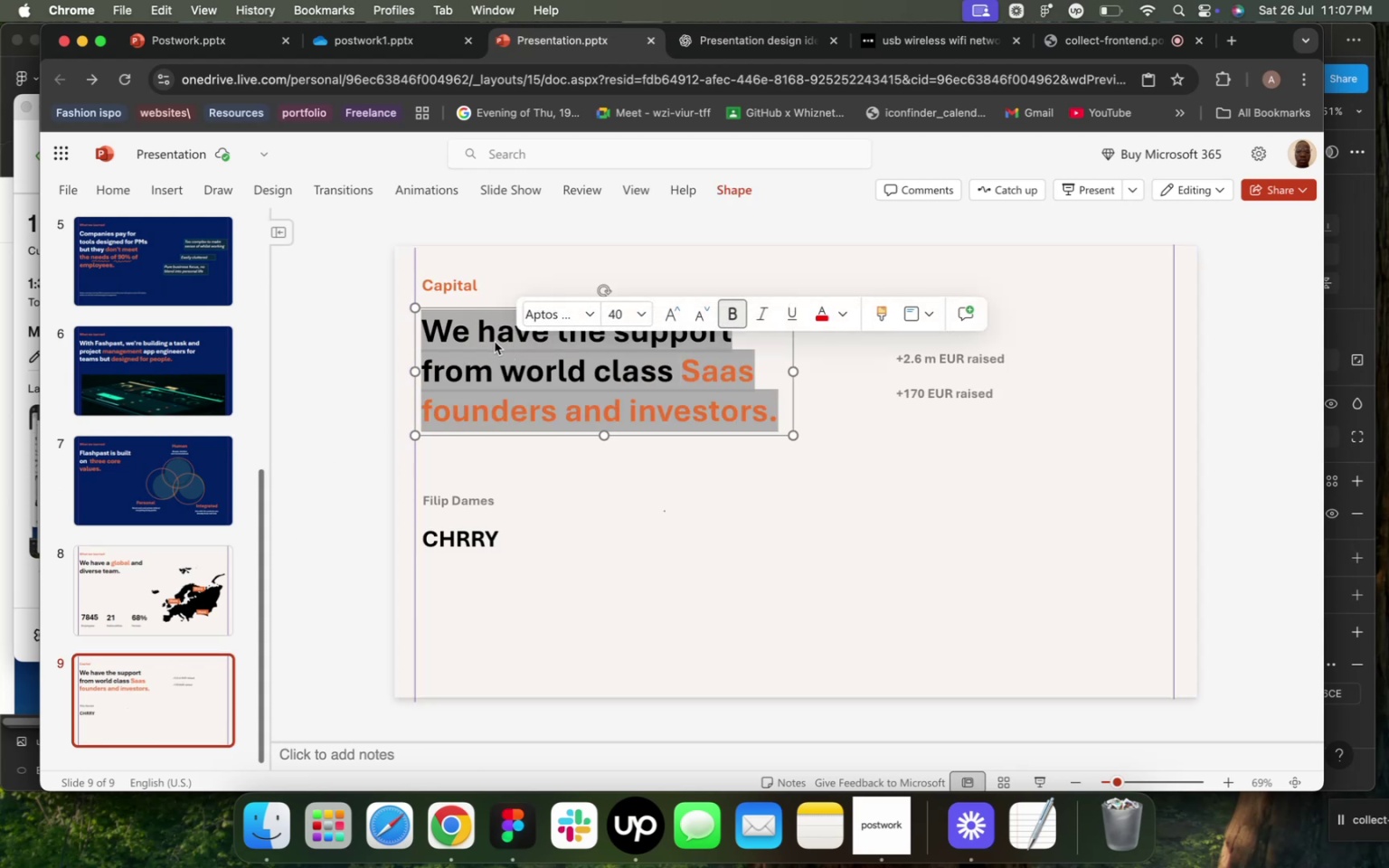 
wait(5.78)
 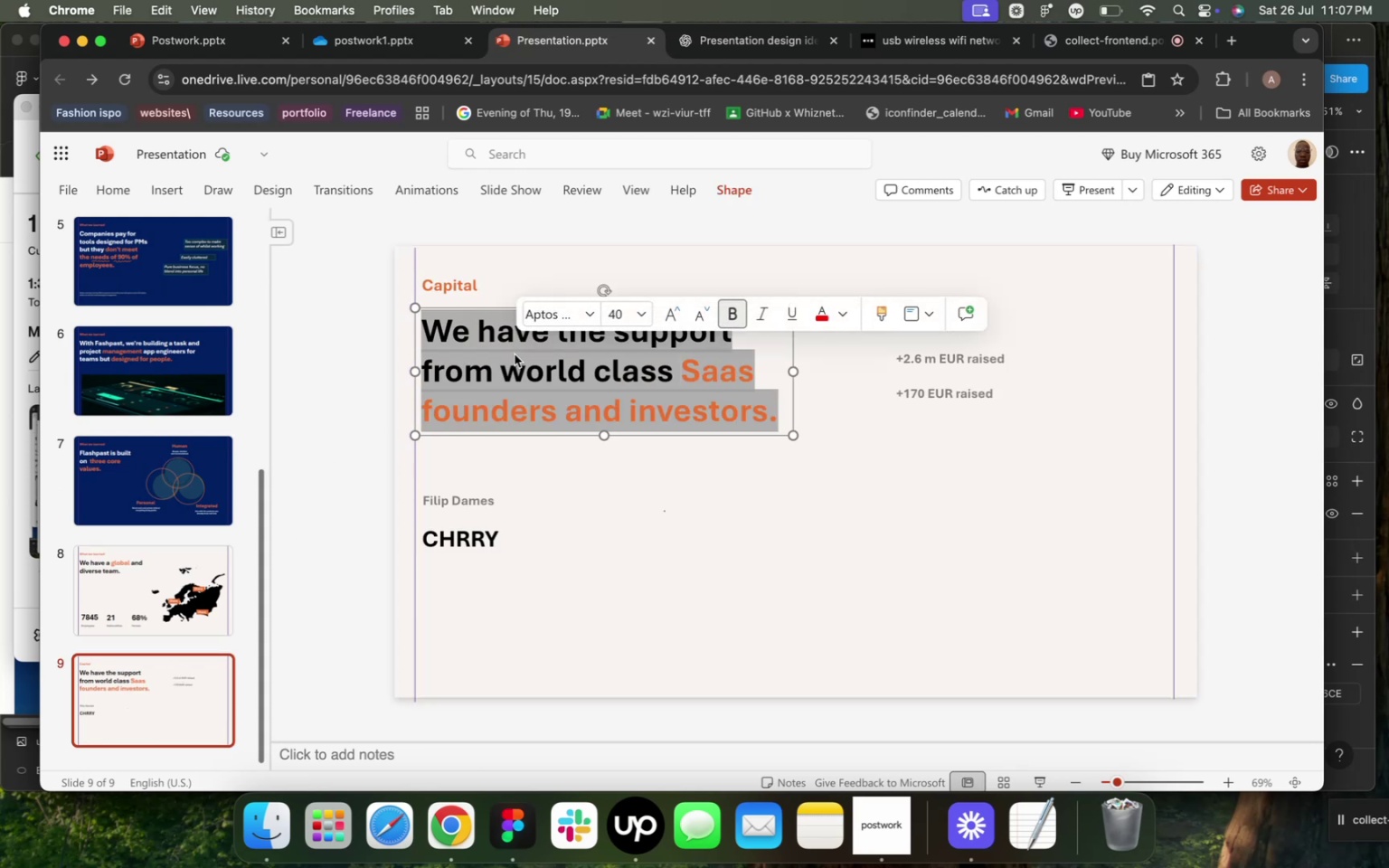 
type(Our )
 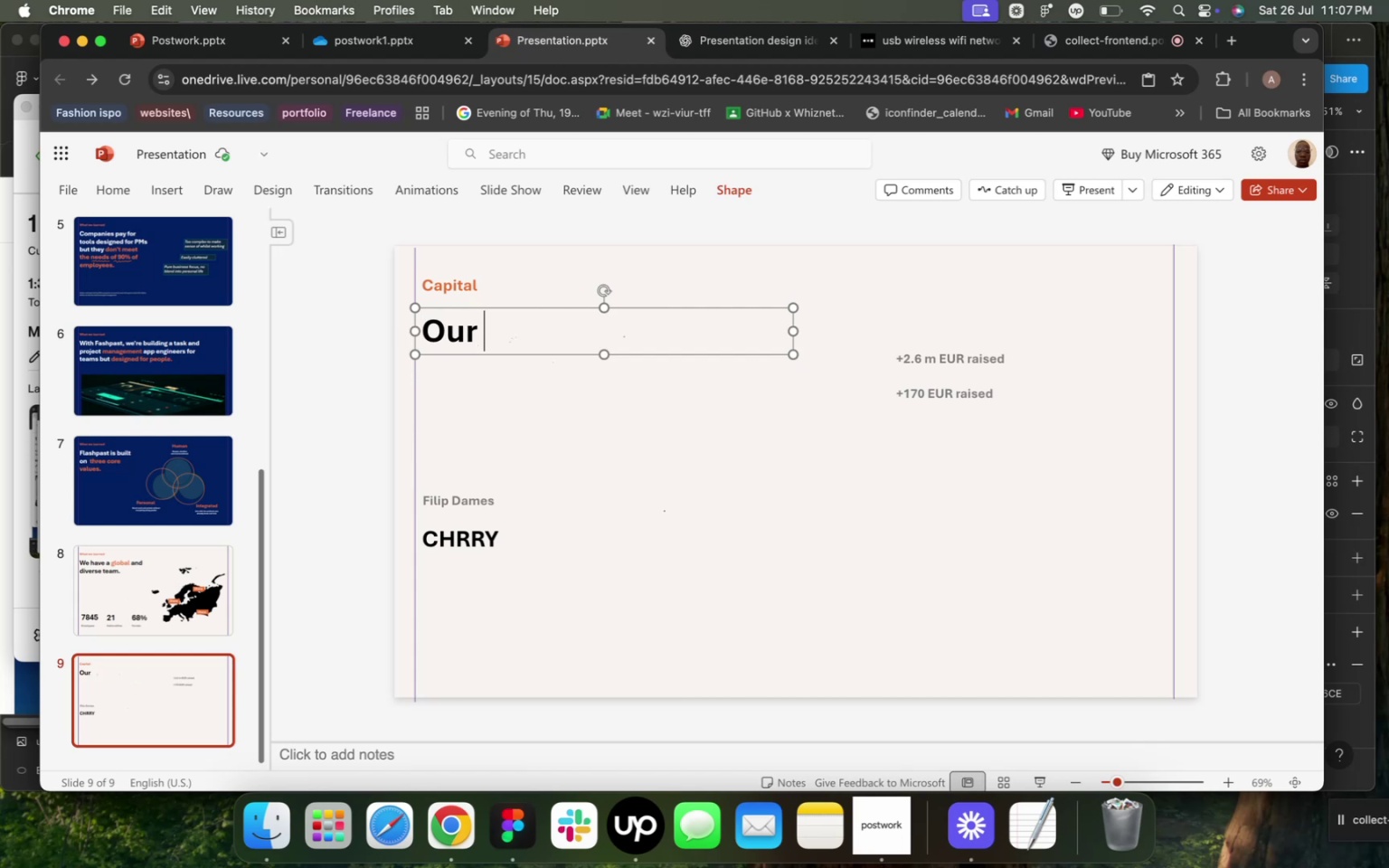 
wait(5.77)
 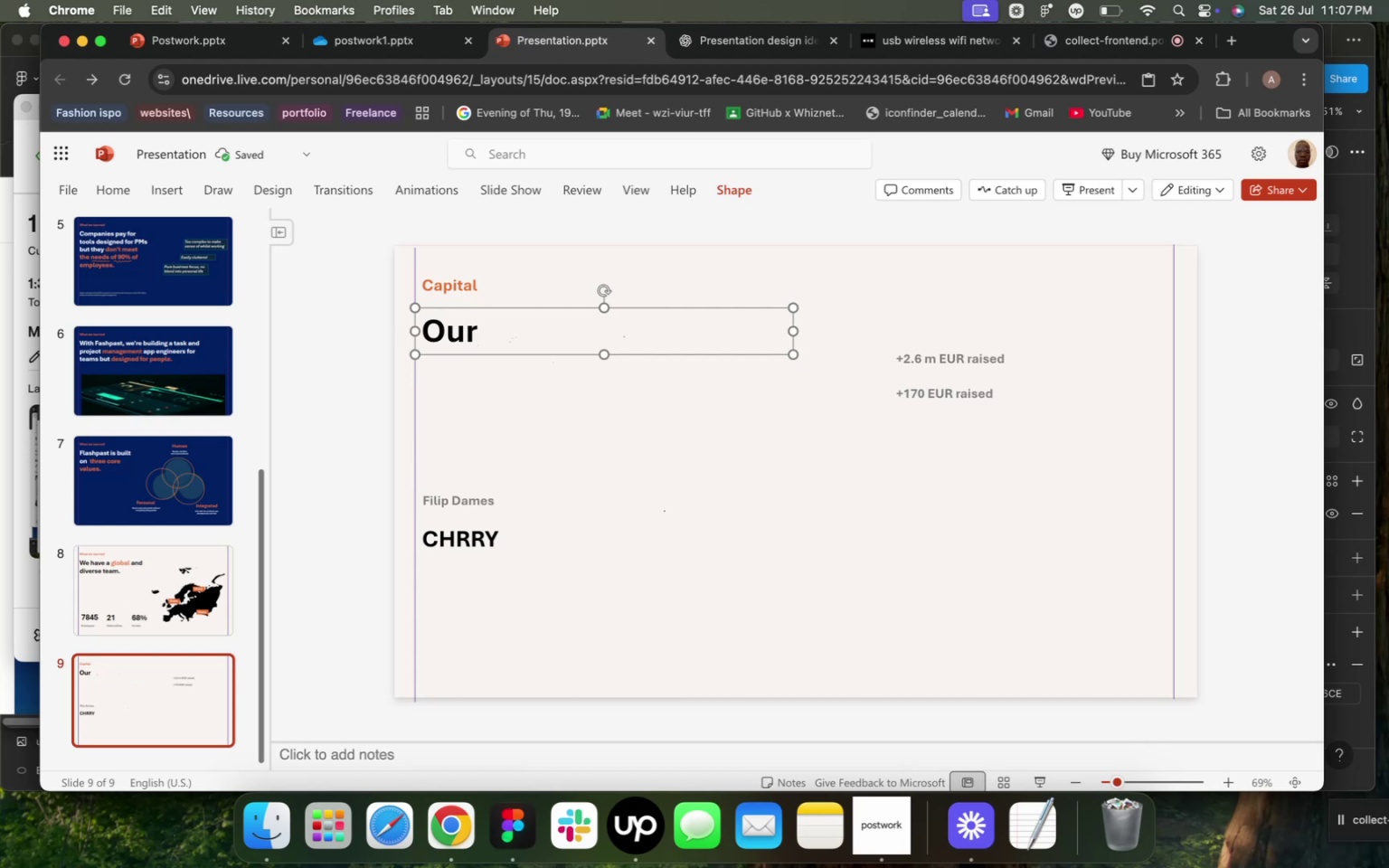 
type(cutting )
key(Backspace)
type(-edge )
 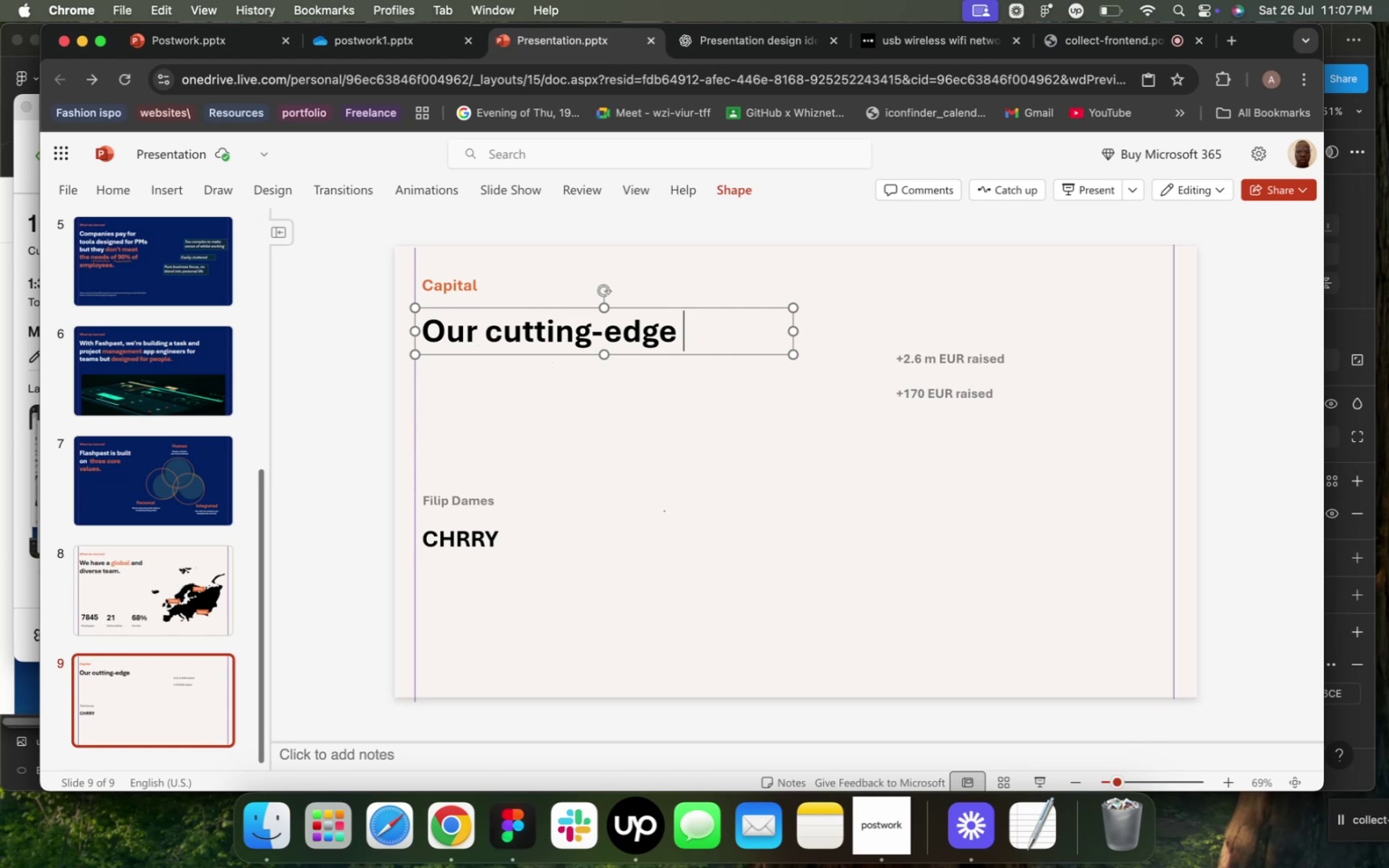 
wait(17.26)
 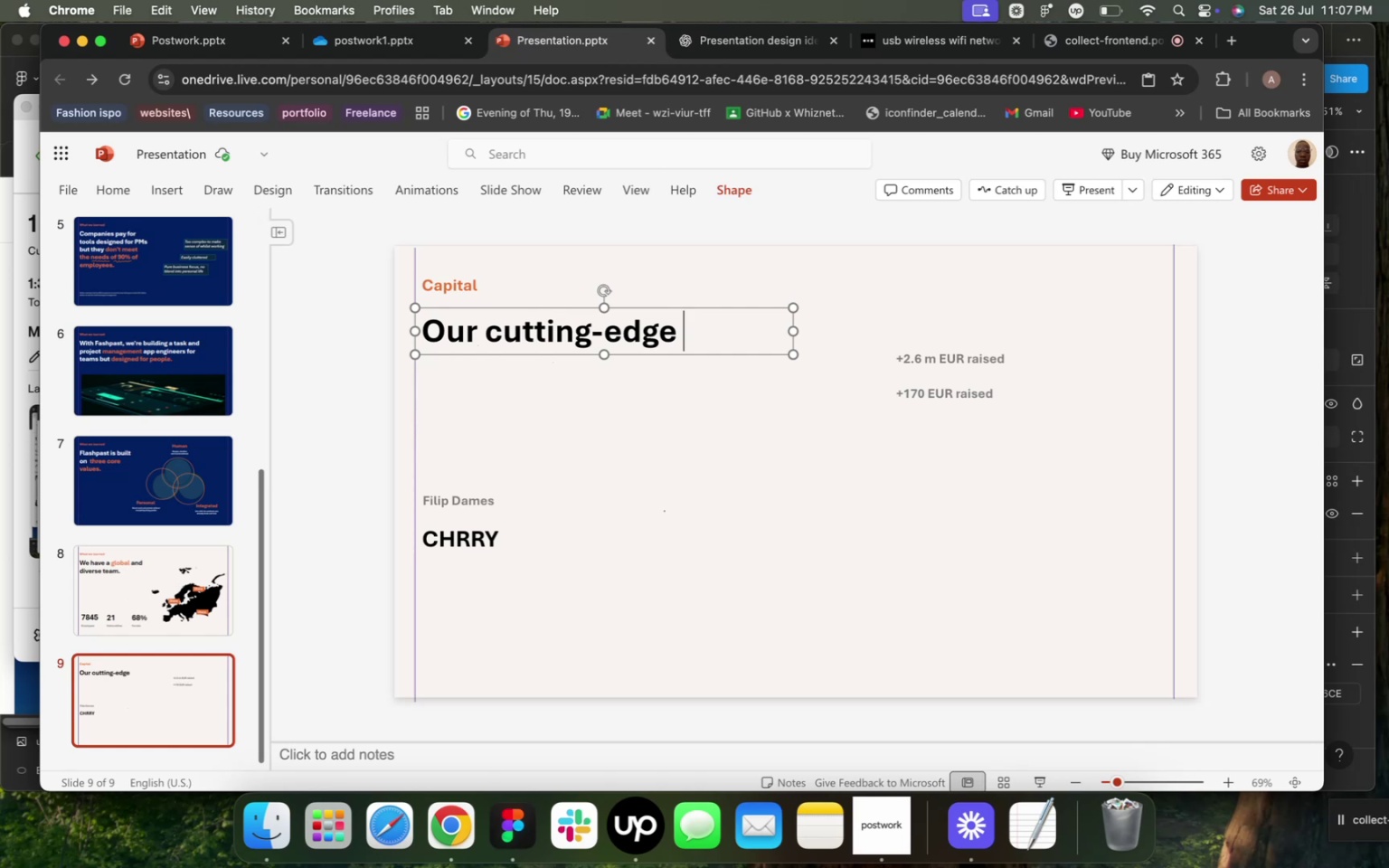 
type(platform will help companies thrive )
 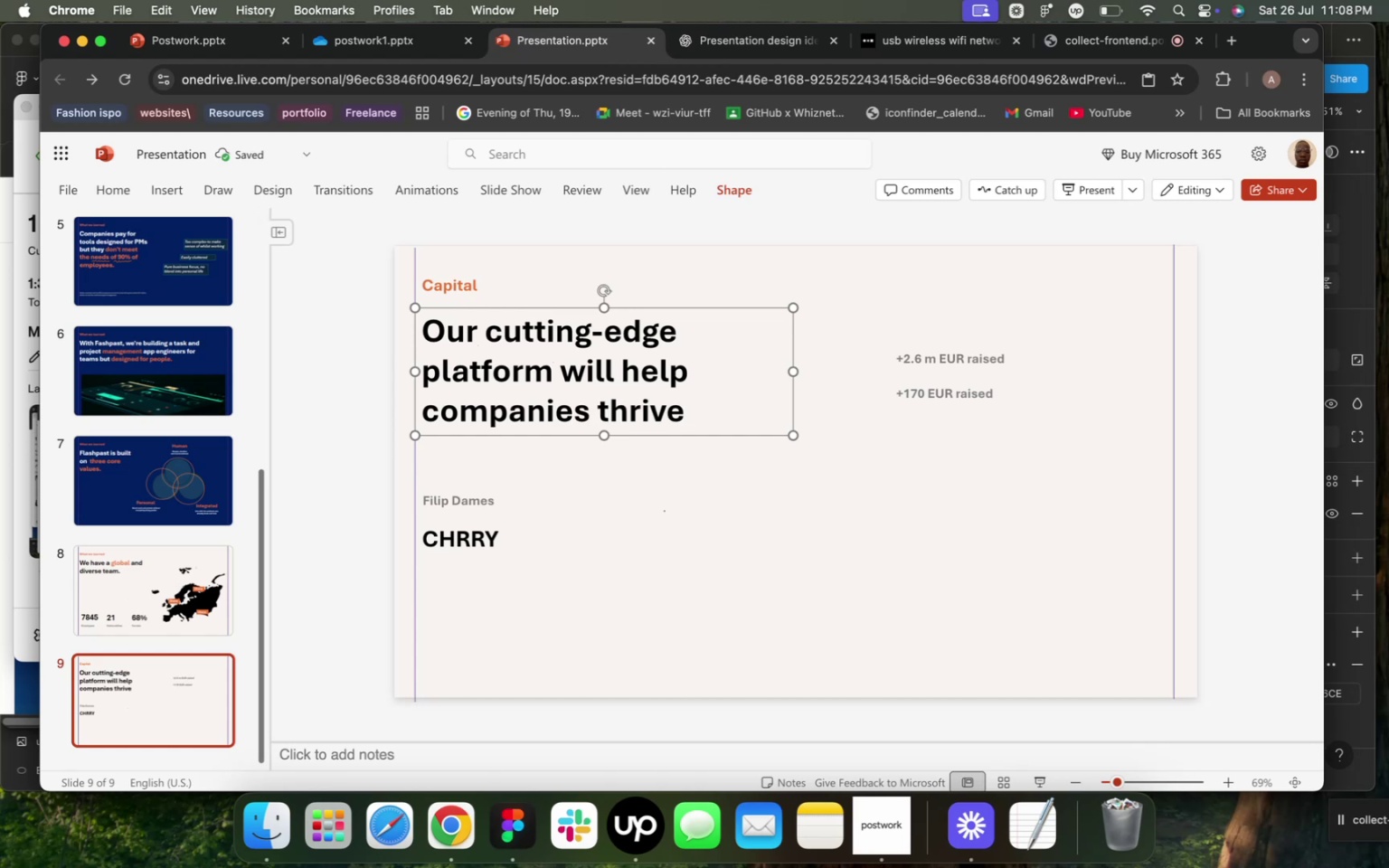 
type(& build a acleaner, moe trustworthy crypto e)
 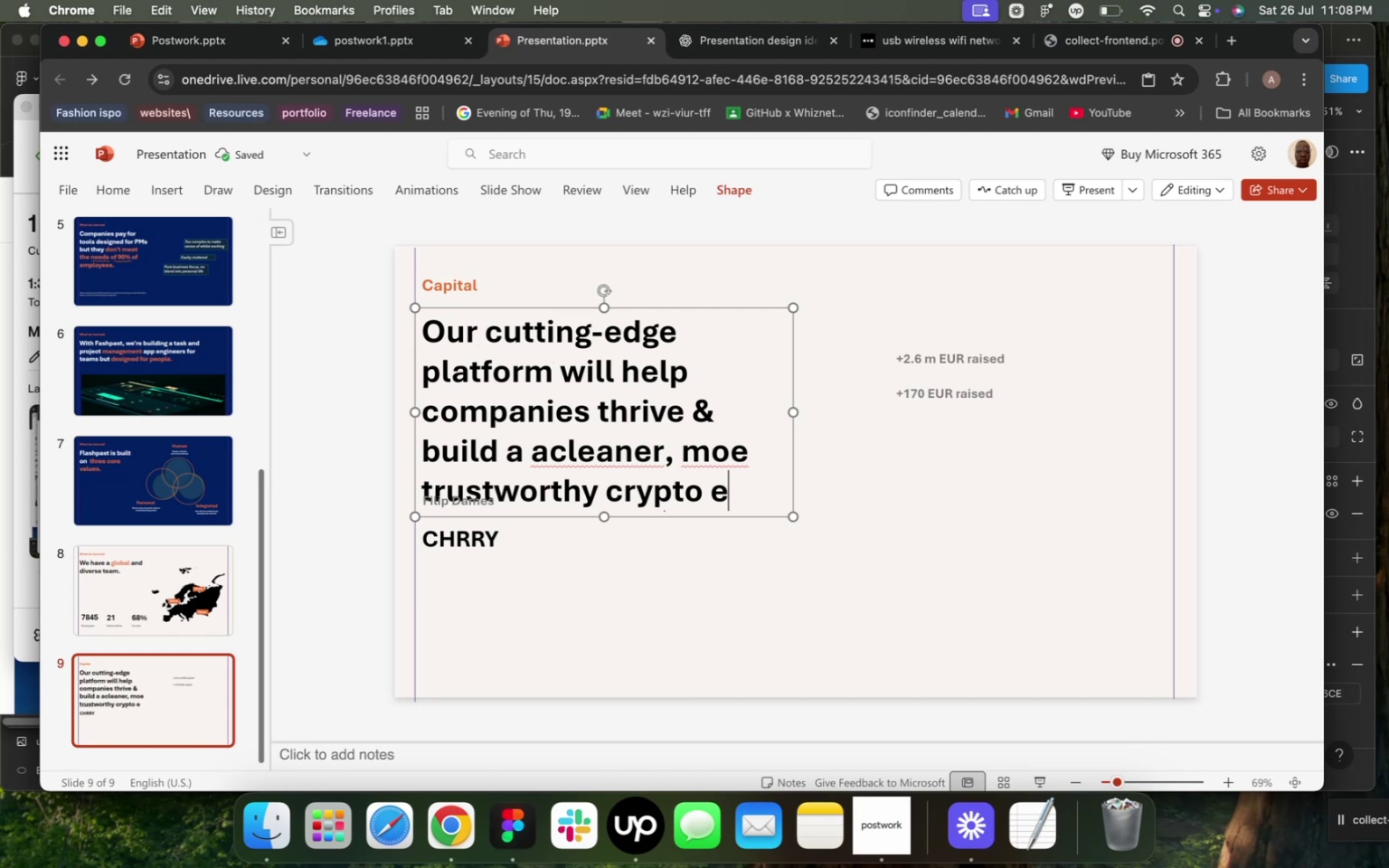 
type(cosystem)
 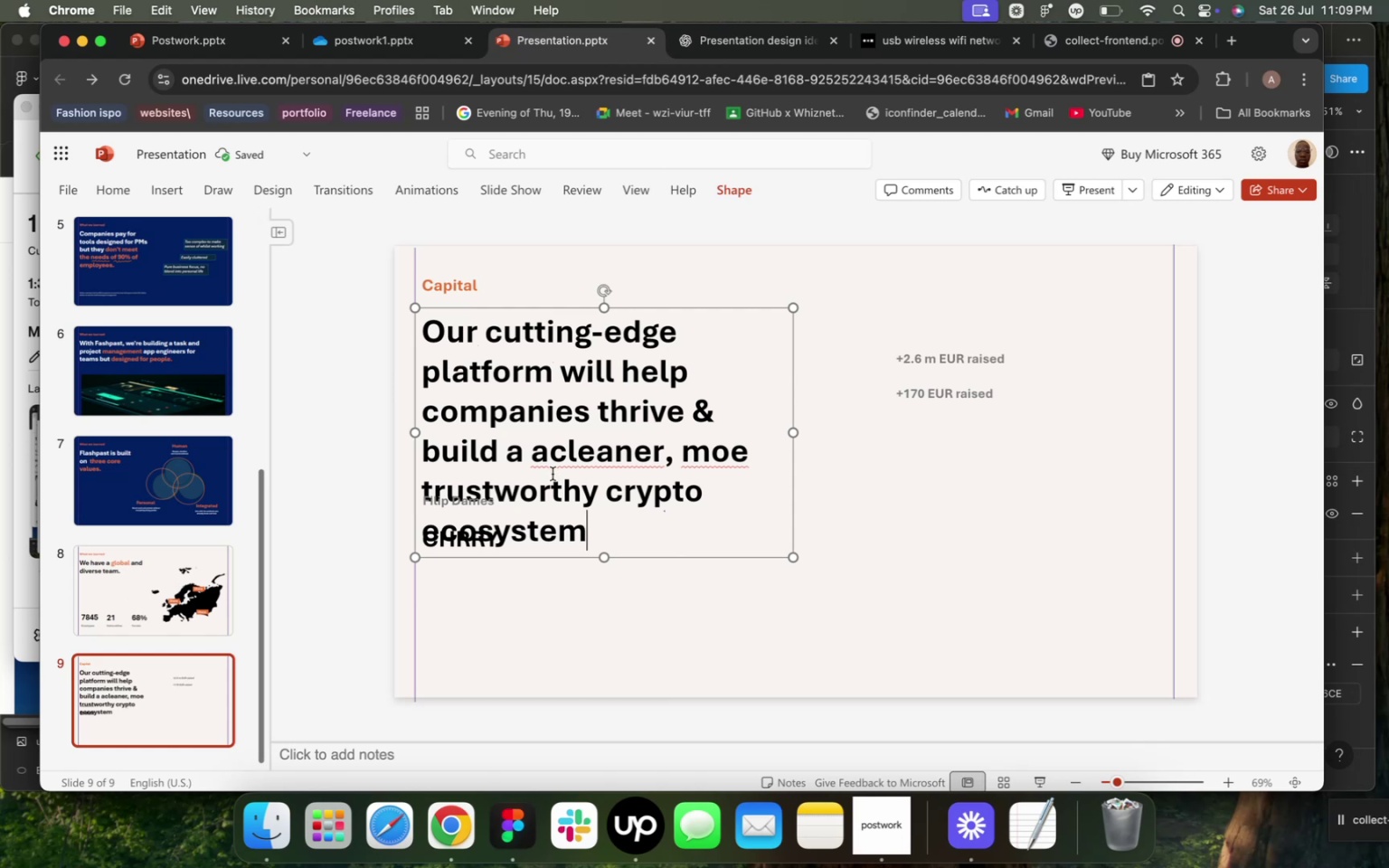 
left_click([554, 457])
 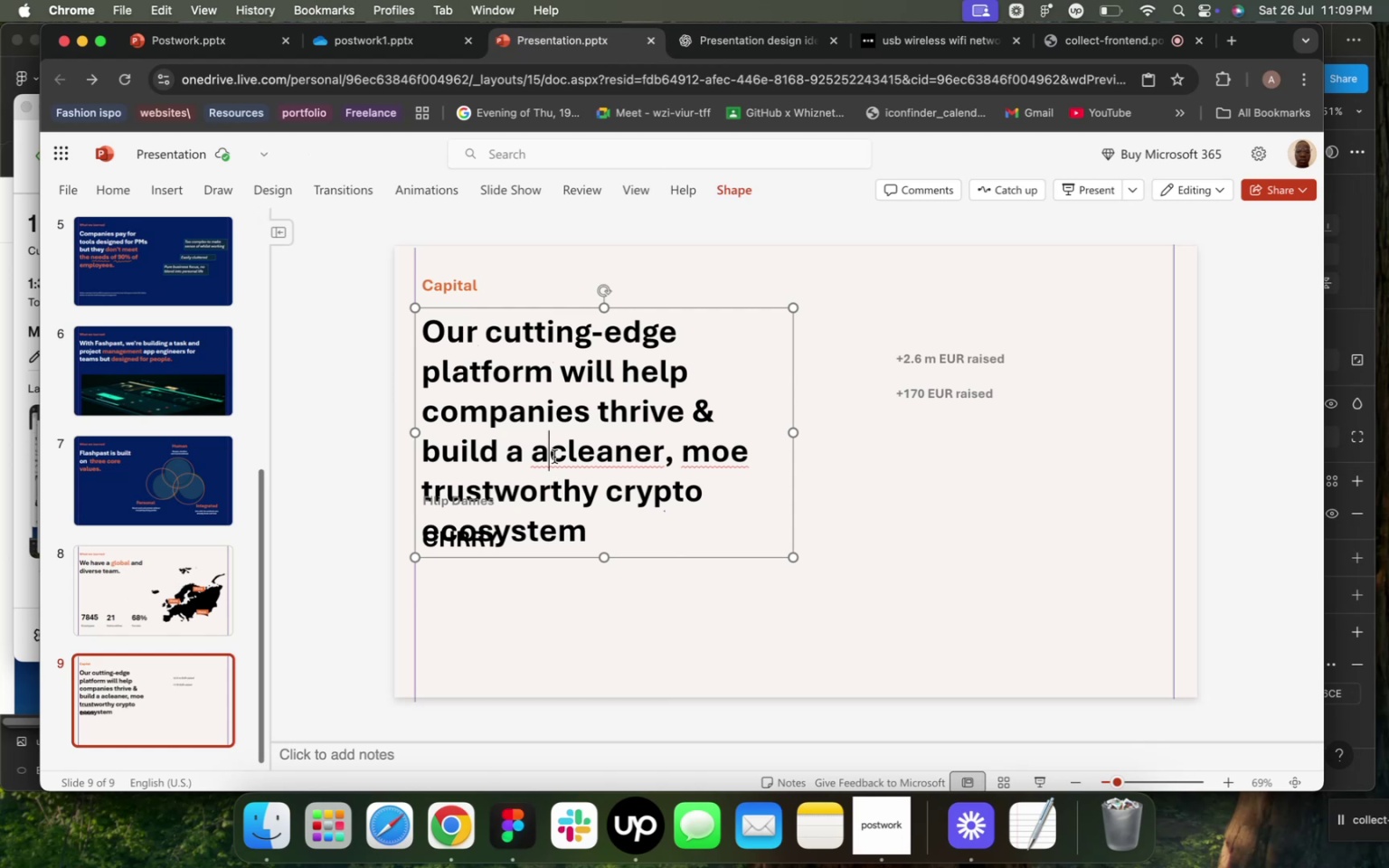 
key(Backspace)
 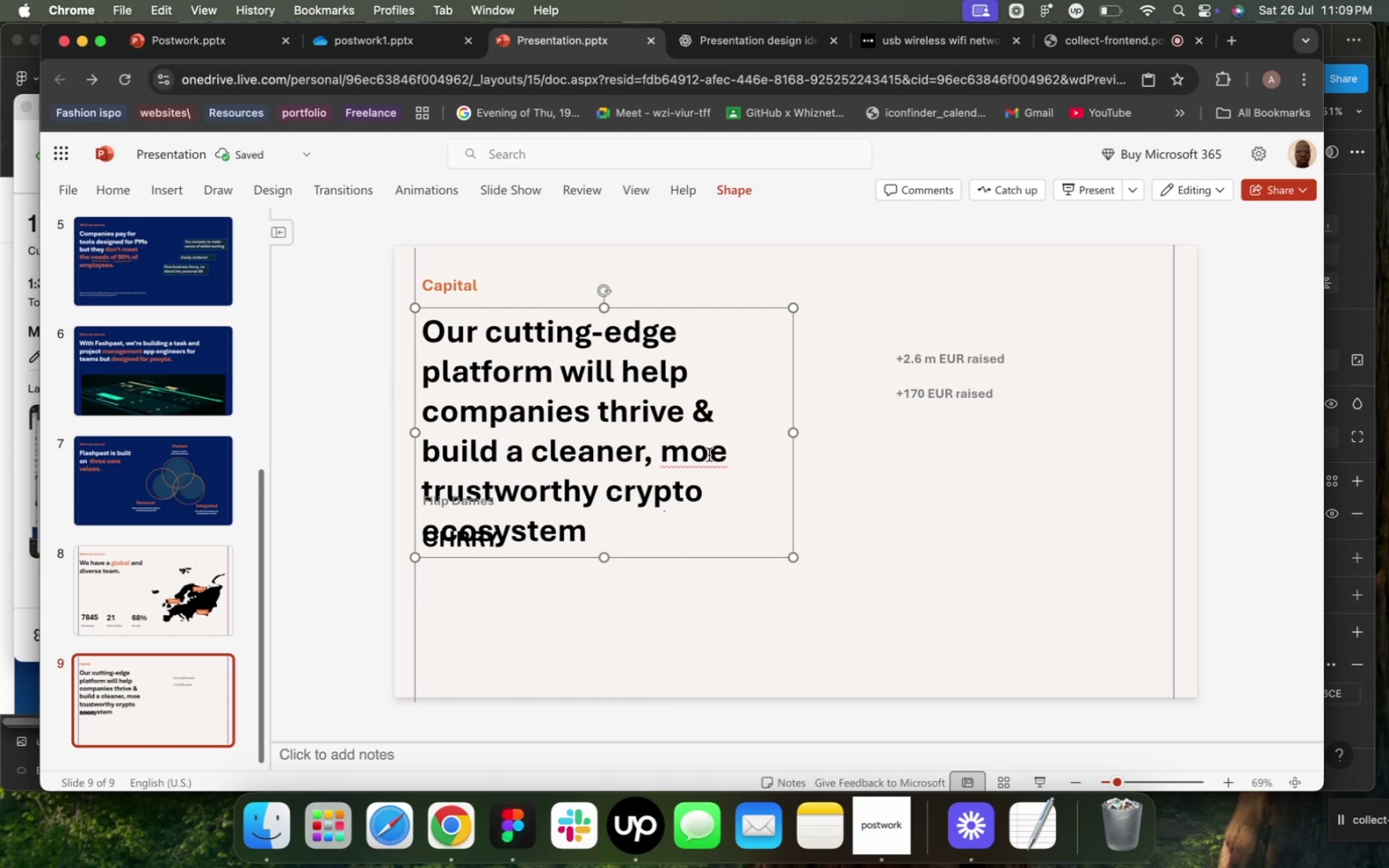 
wait(6.15)
 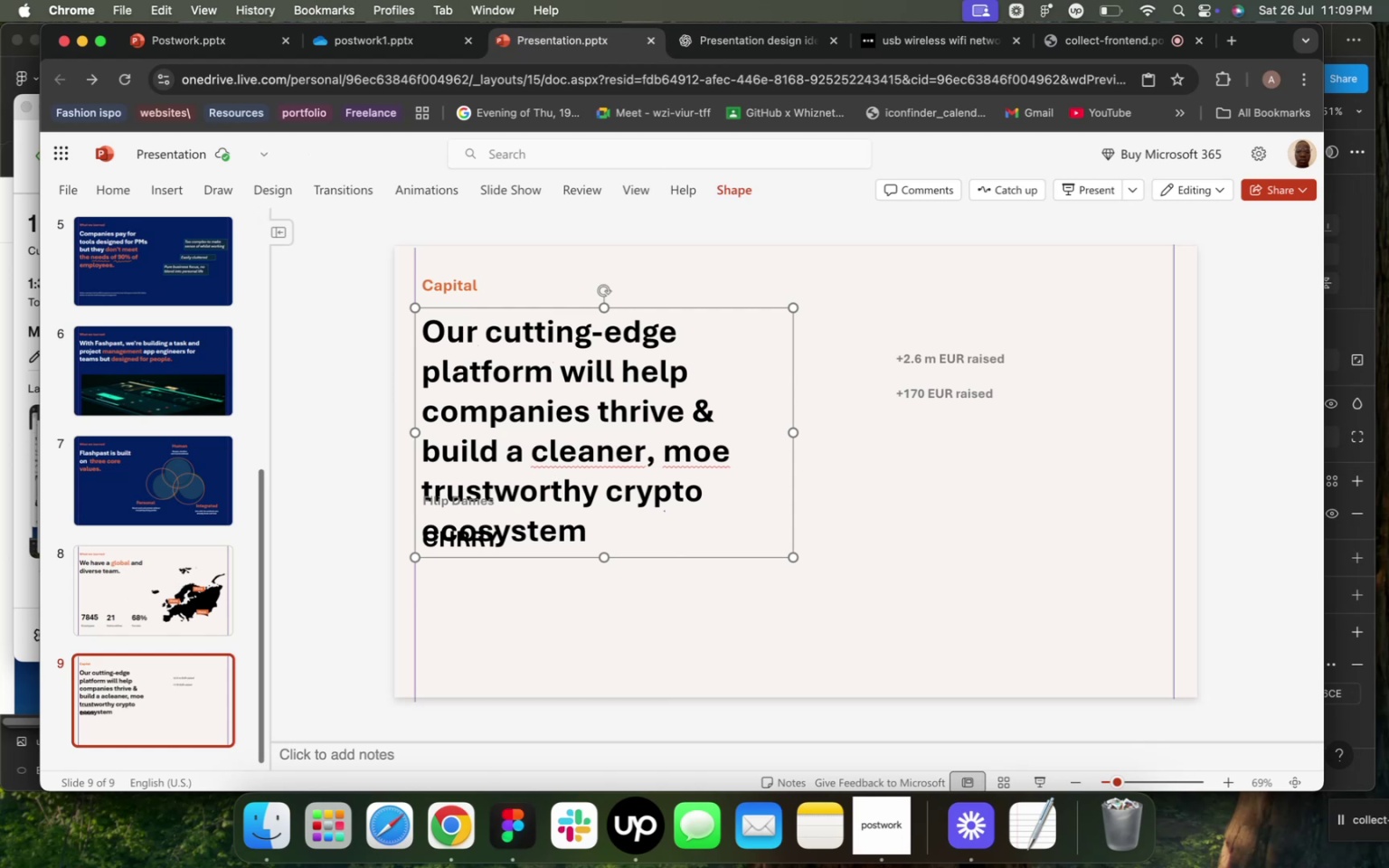 
key(R)
 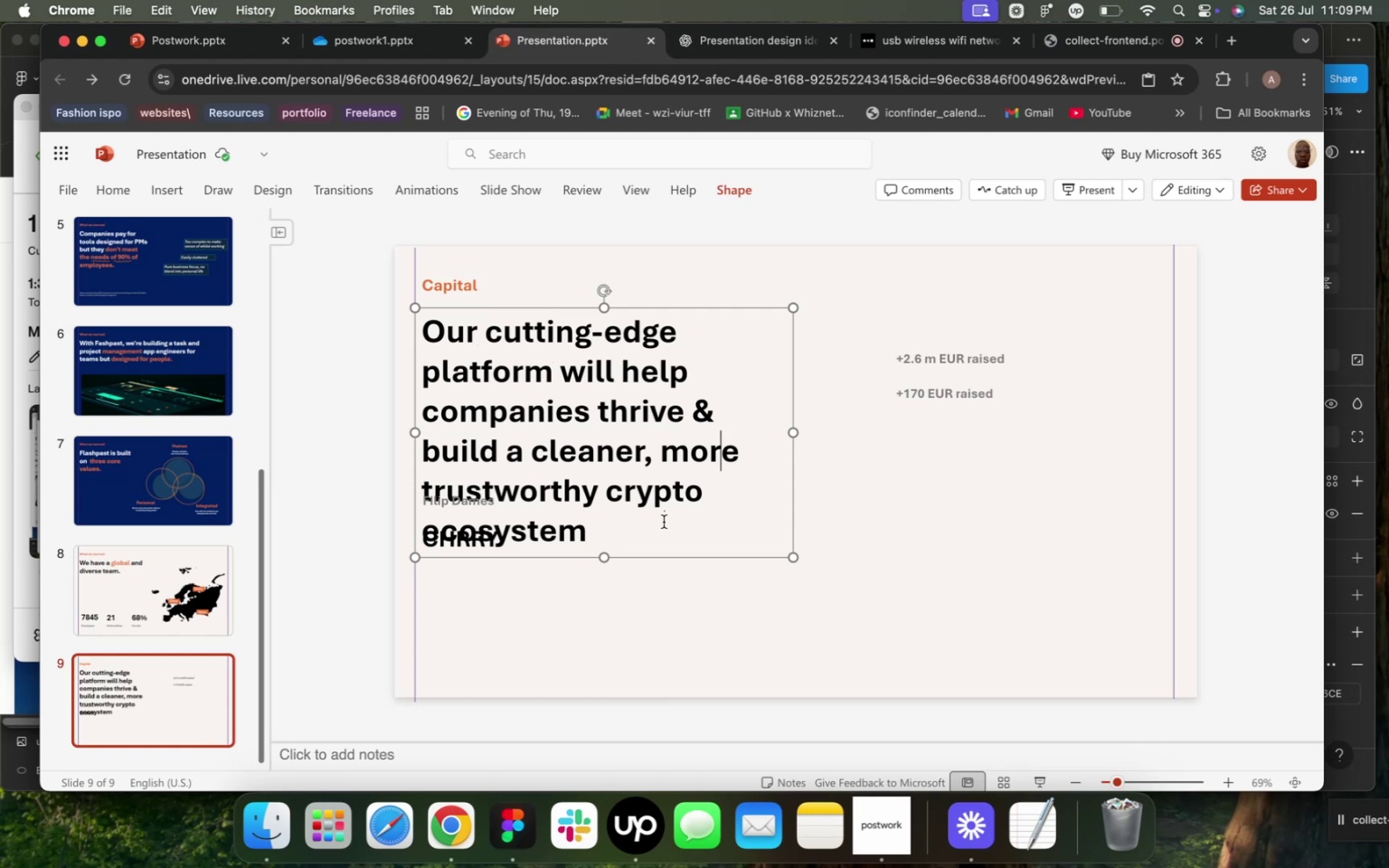 
left_click_drag(start_coordinate=[594, 531], to_coordinate=[610, 473])
 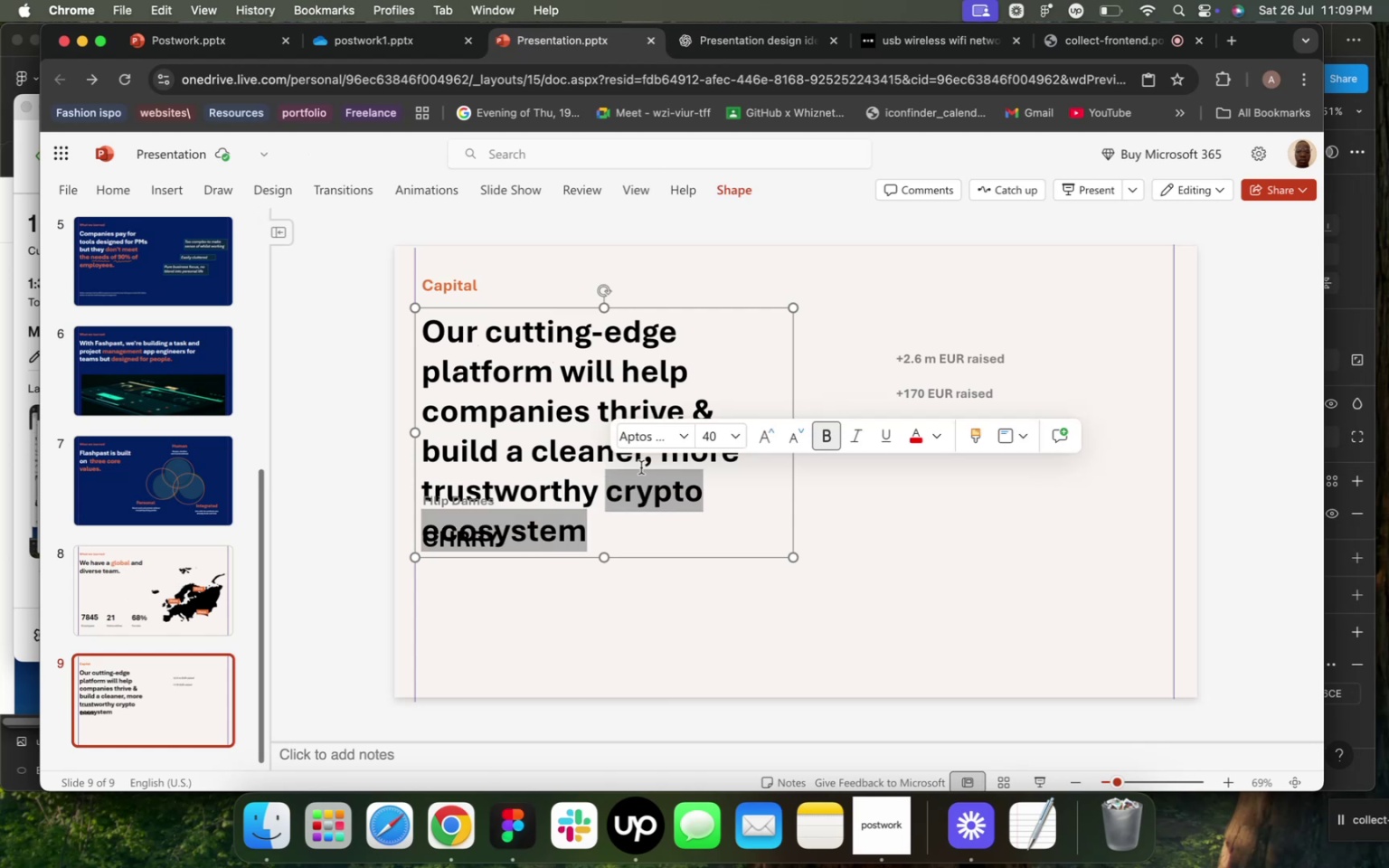 
left_click([641, 467])
 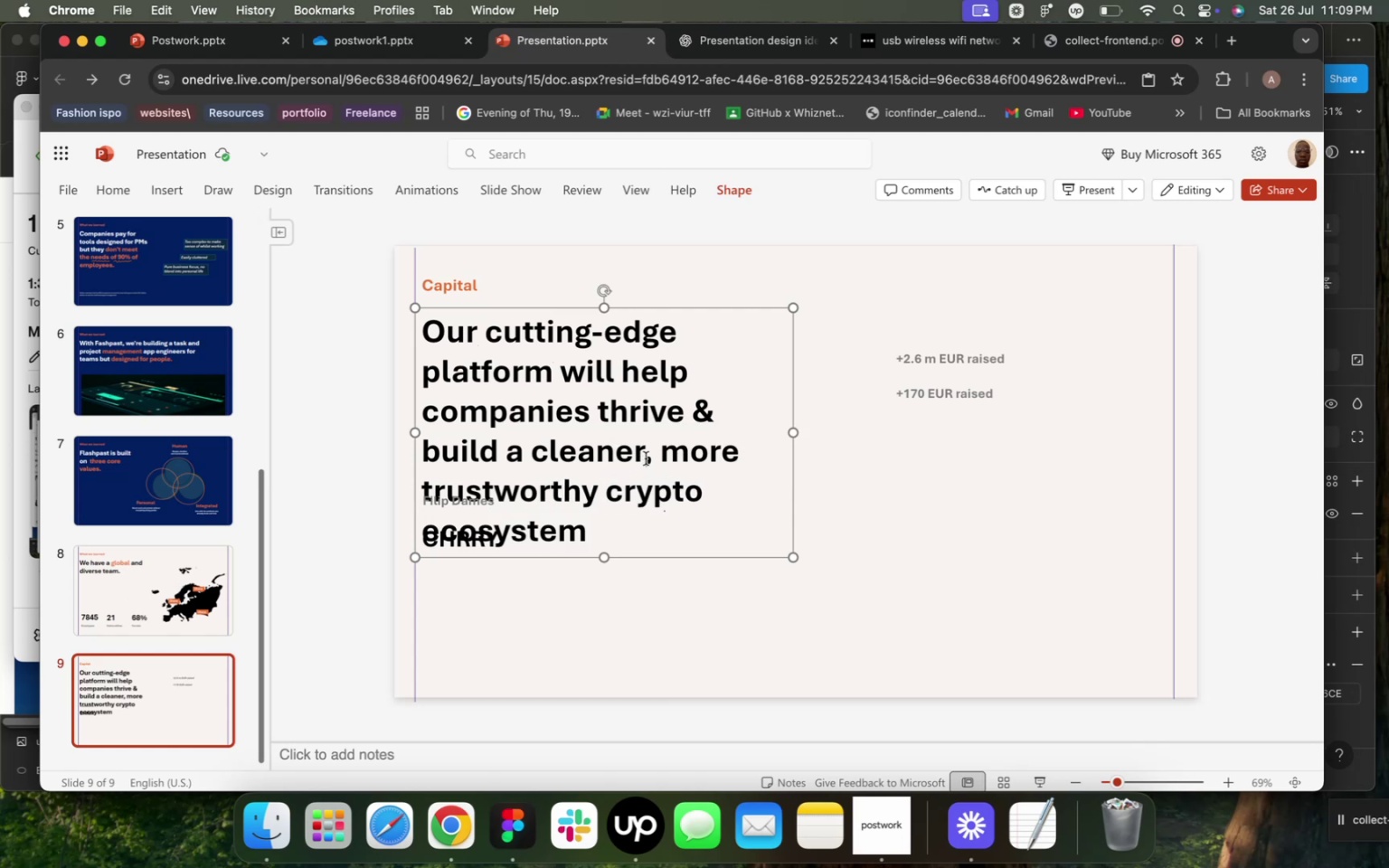 
left_click_drag(start_coordinate=[646, 458], to_coordinate=[597, 409])
 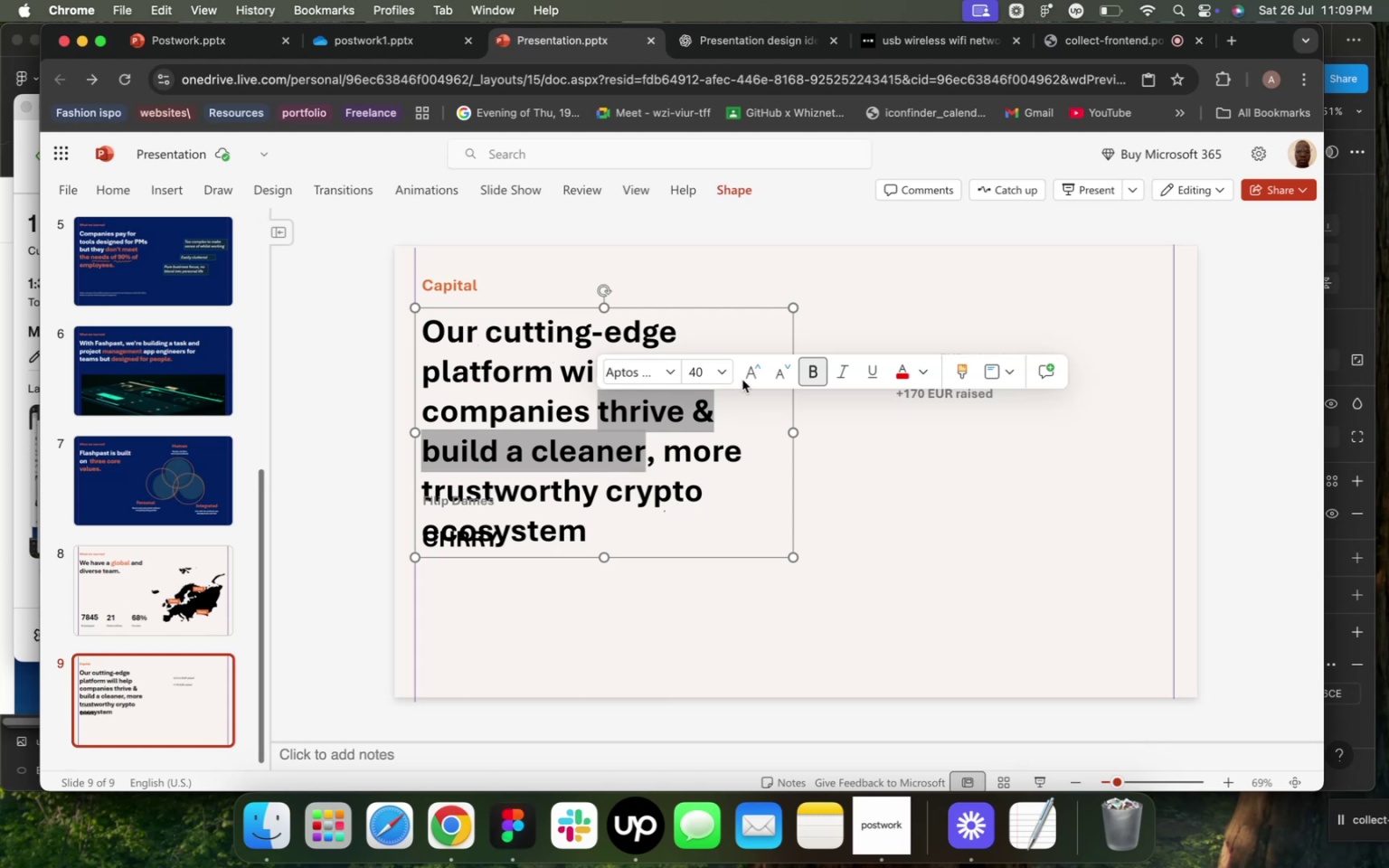 
left_click_drag(start_coordinate=[751, 373], to_coordinate=[757, 367])
 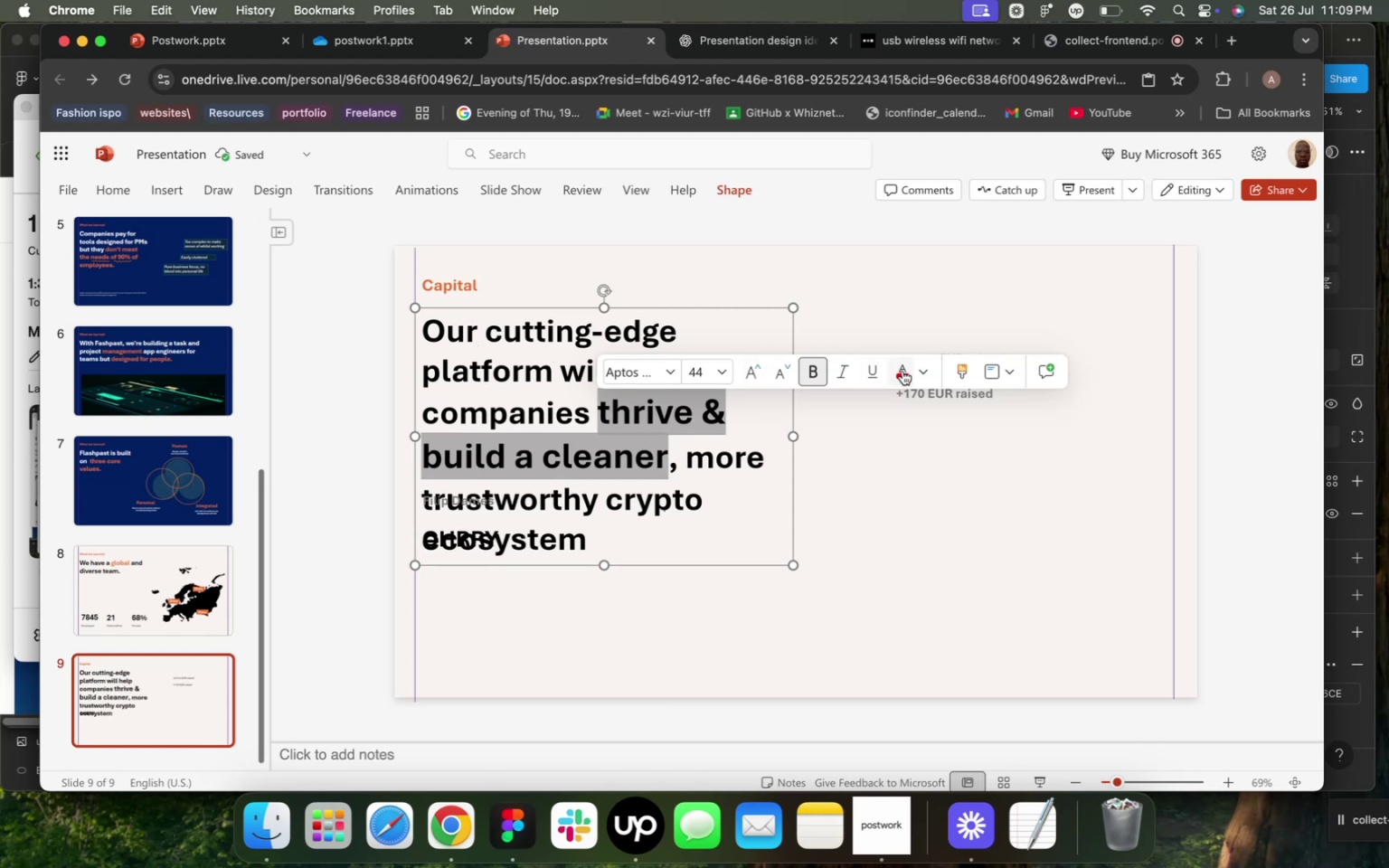 
left_click([902, 371])
 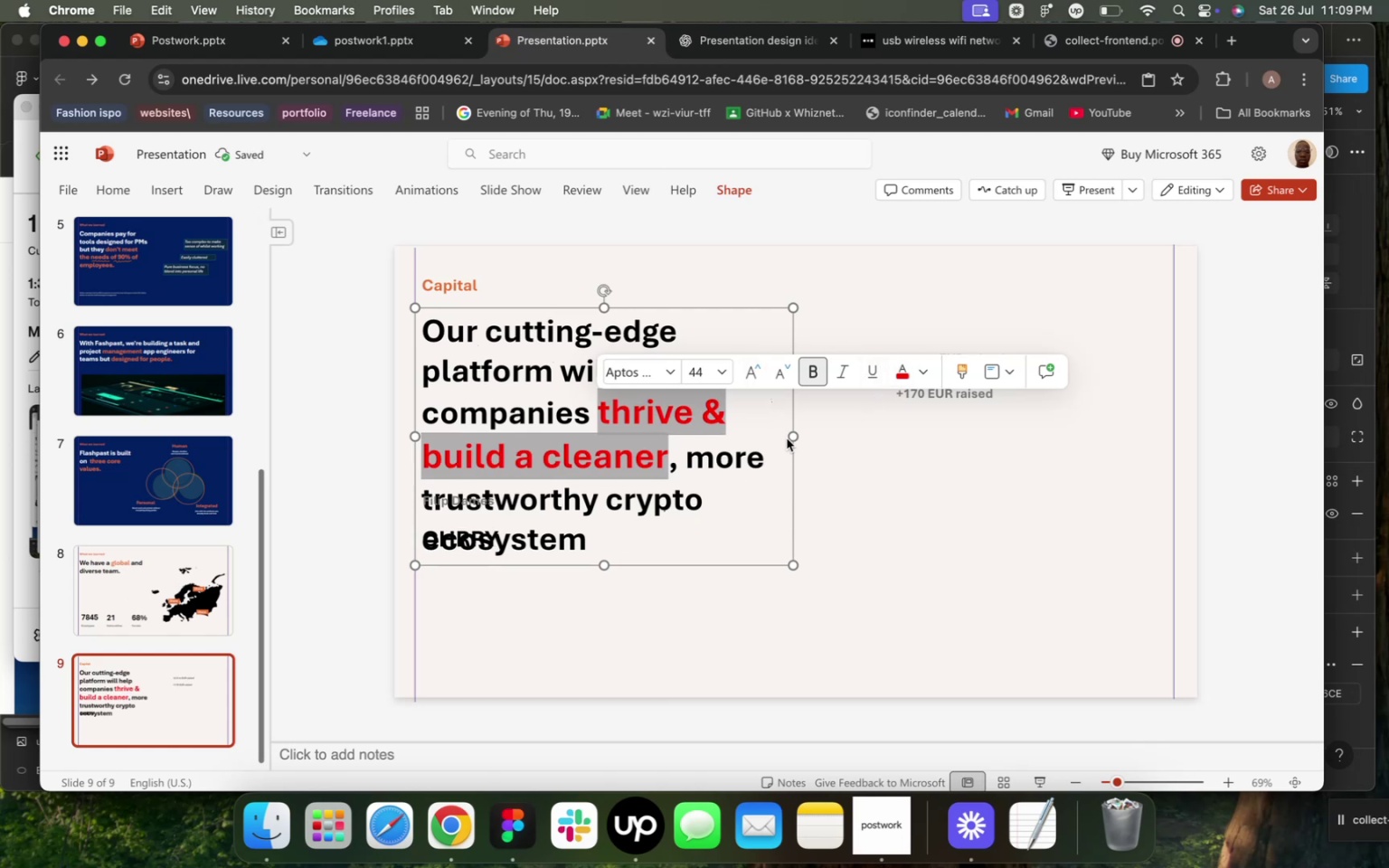 
left_click_drag(start_coordinate=[791, 437], to_coordinate=[851, 428])
 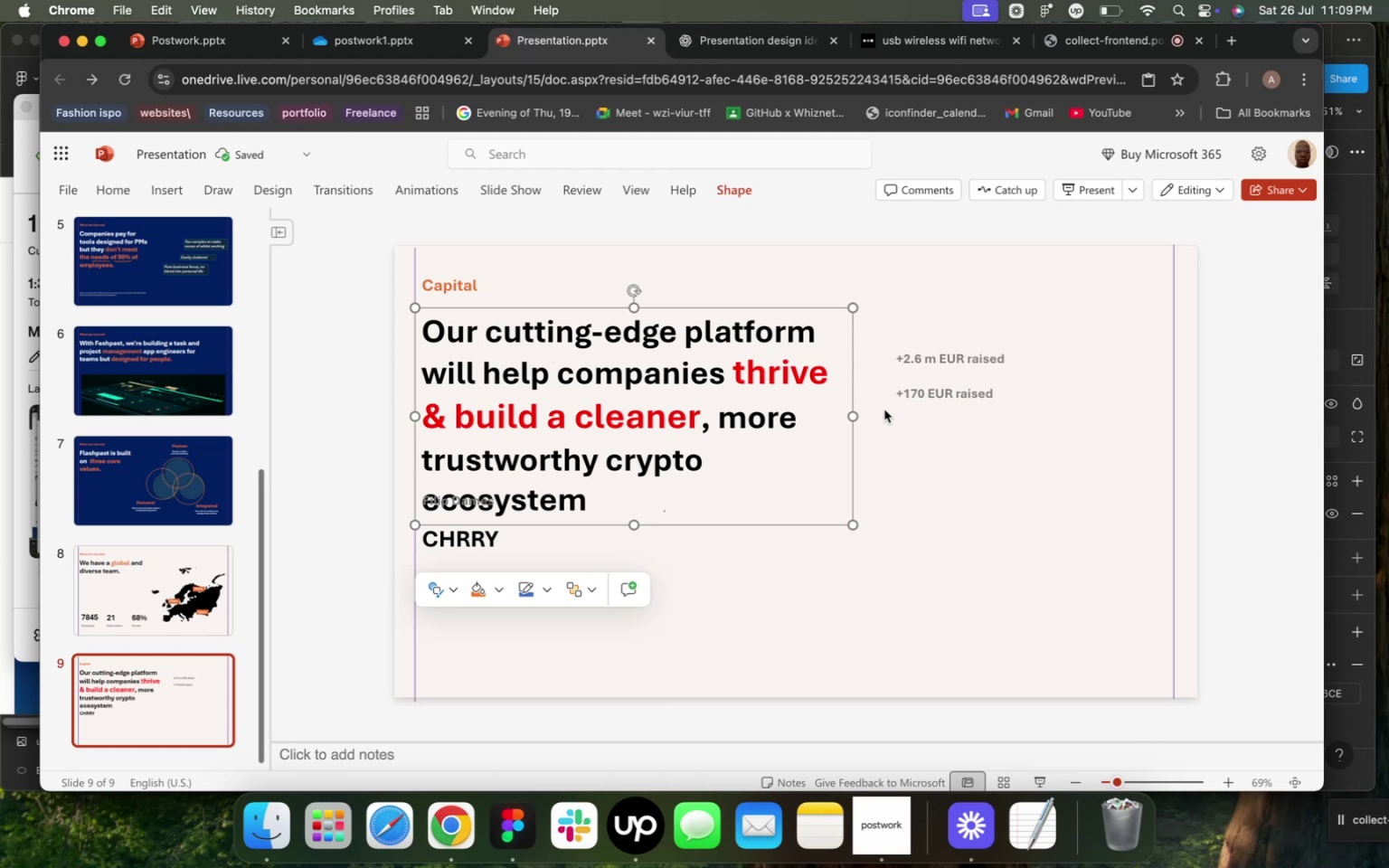 
left_click_drag(start_coordinate=[850, 413], to_coordinate=[928, 404])
 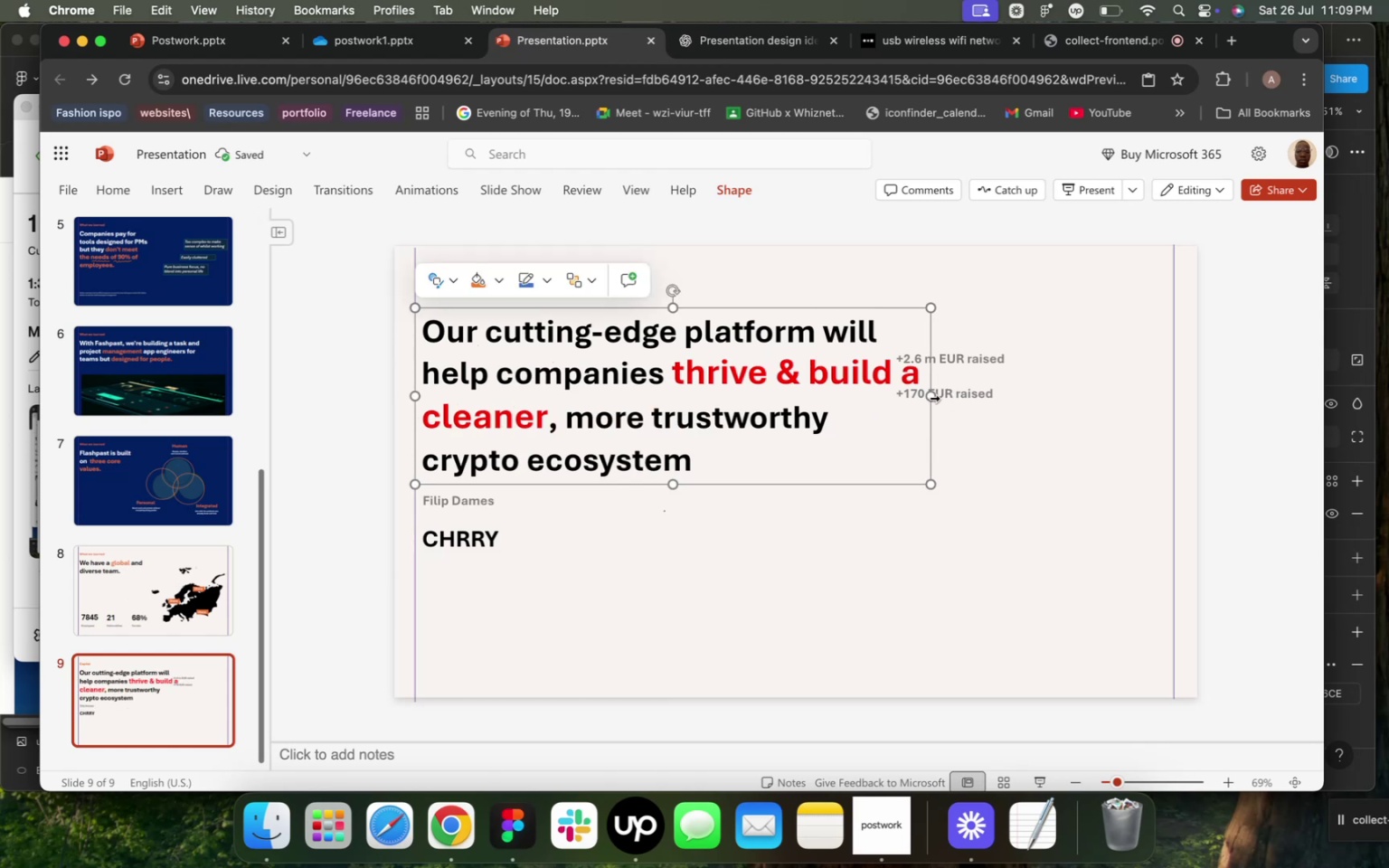 
left_click_drag(start_coordinate=[956, 392], to_coordinate=[991, 389])
 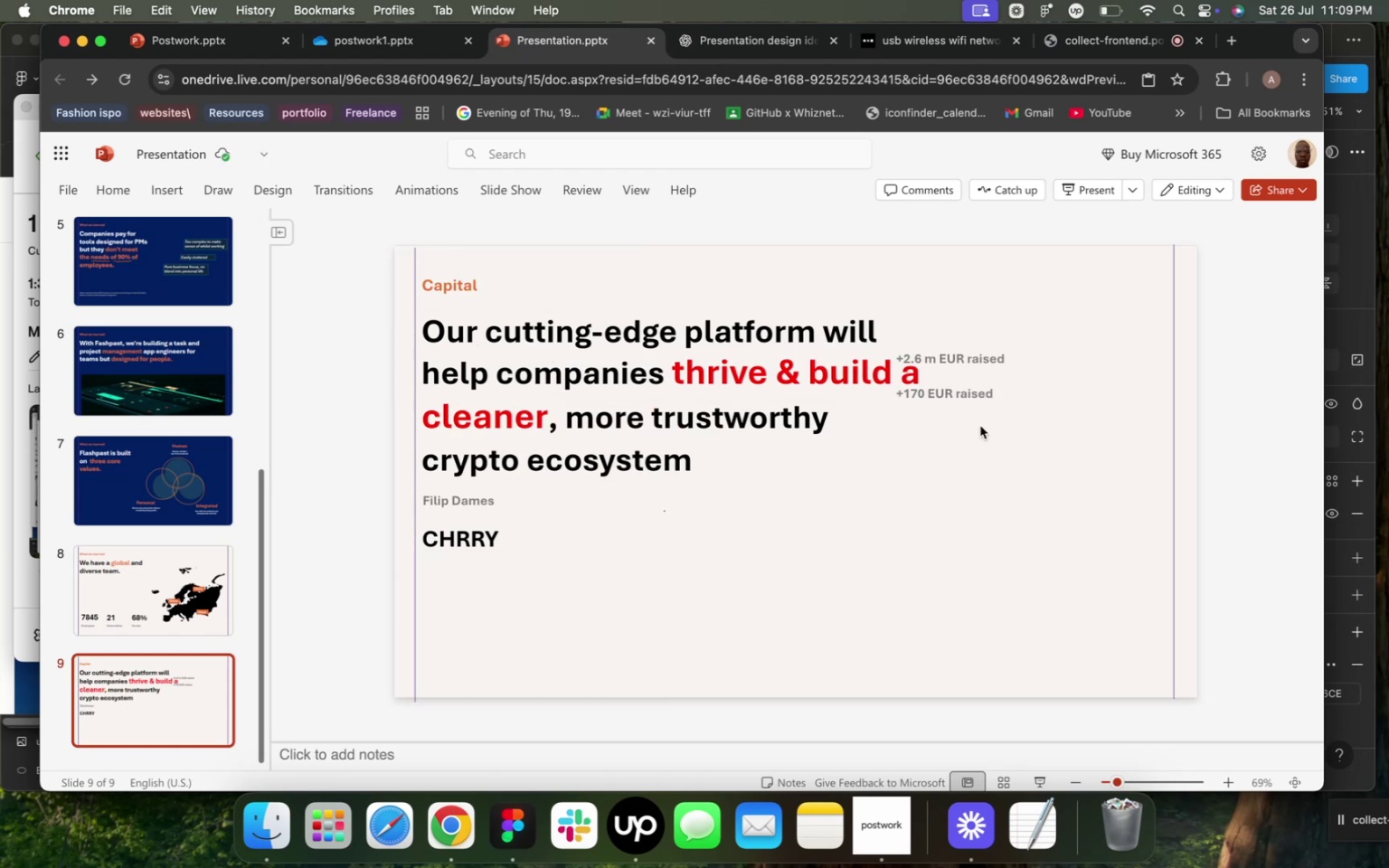 
left_click([980, 426])
 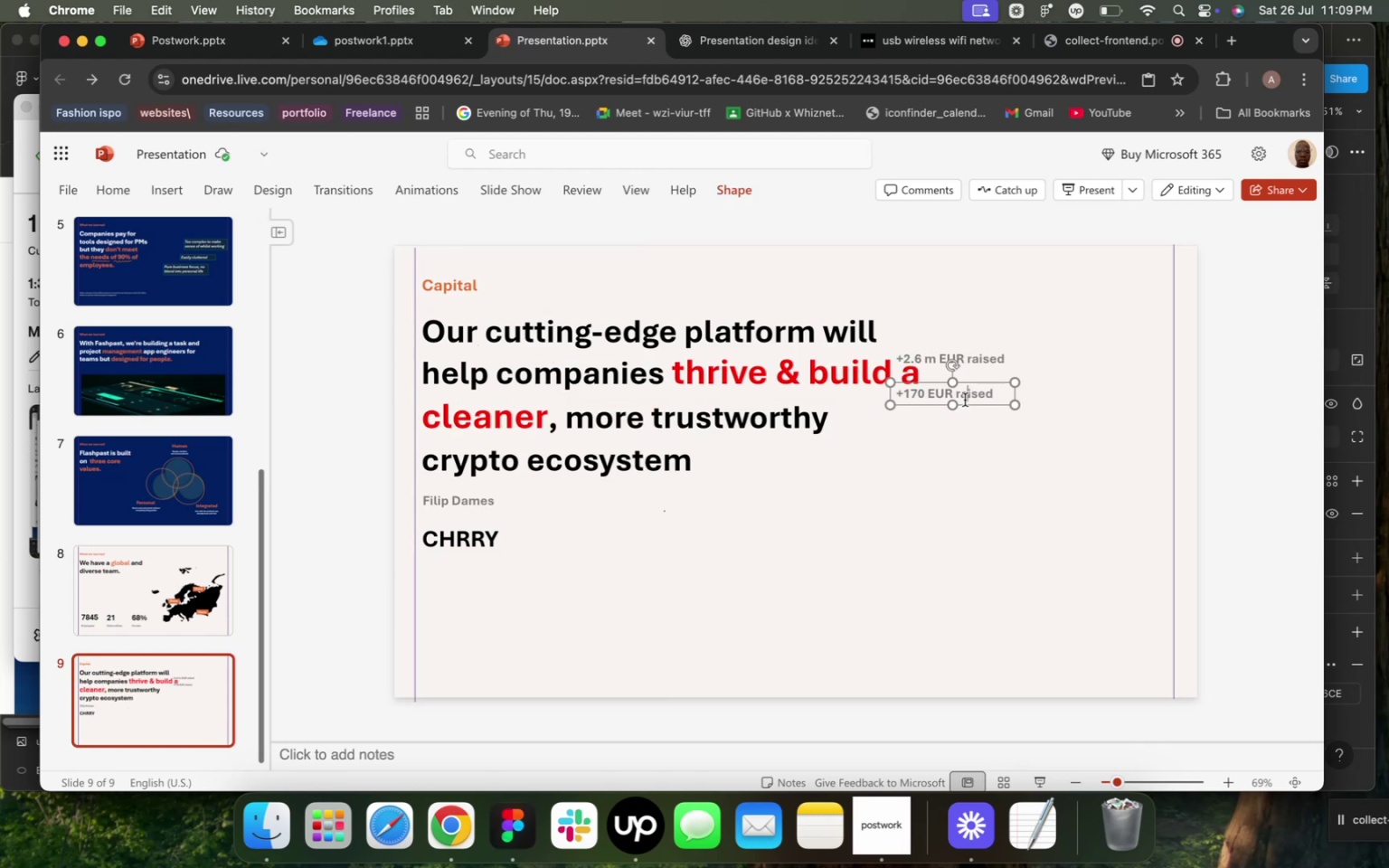 
left_click([965, 400])
 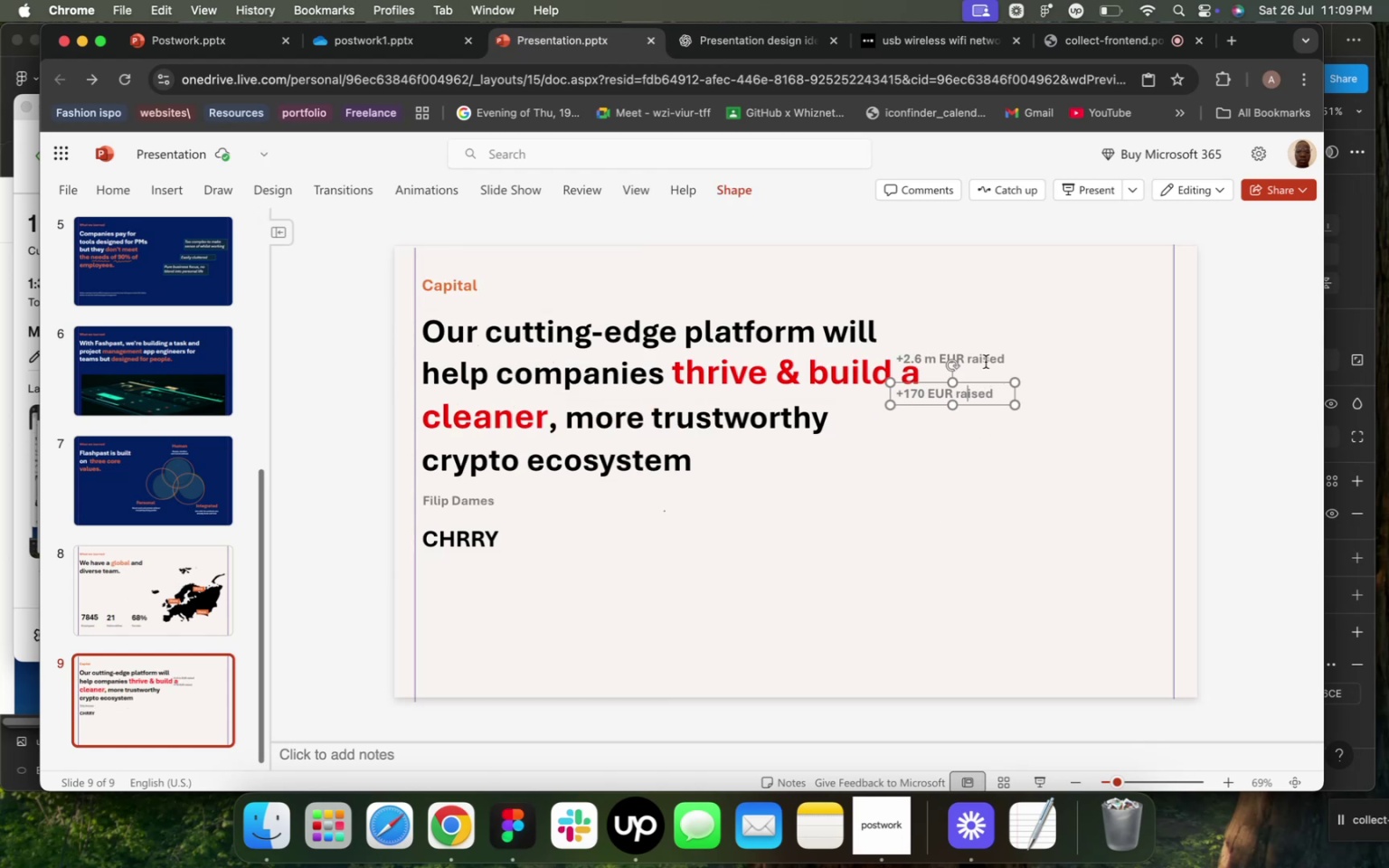 
hold_key(key=ShiftLeft, duration=0.85)
left_click([982, 358])
 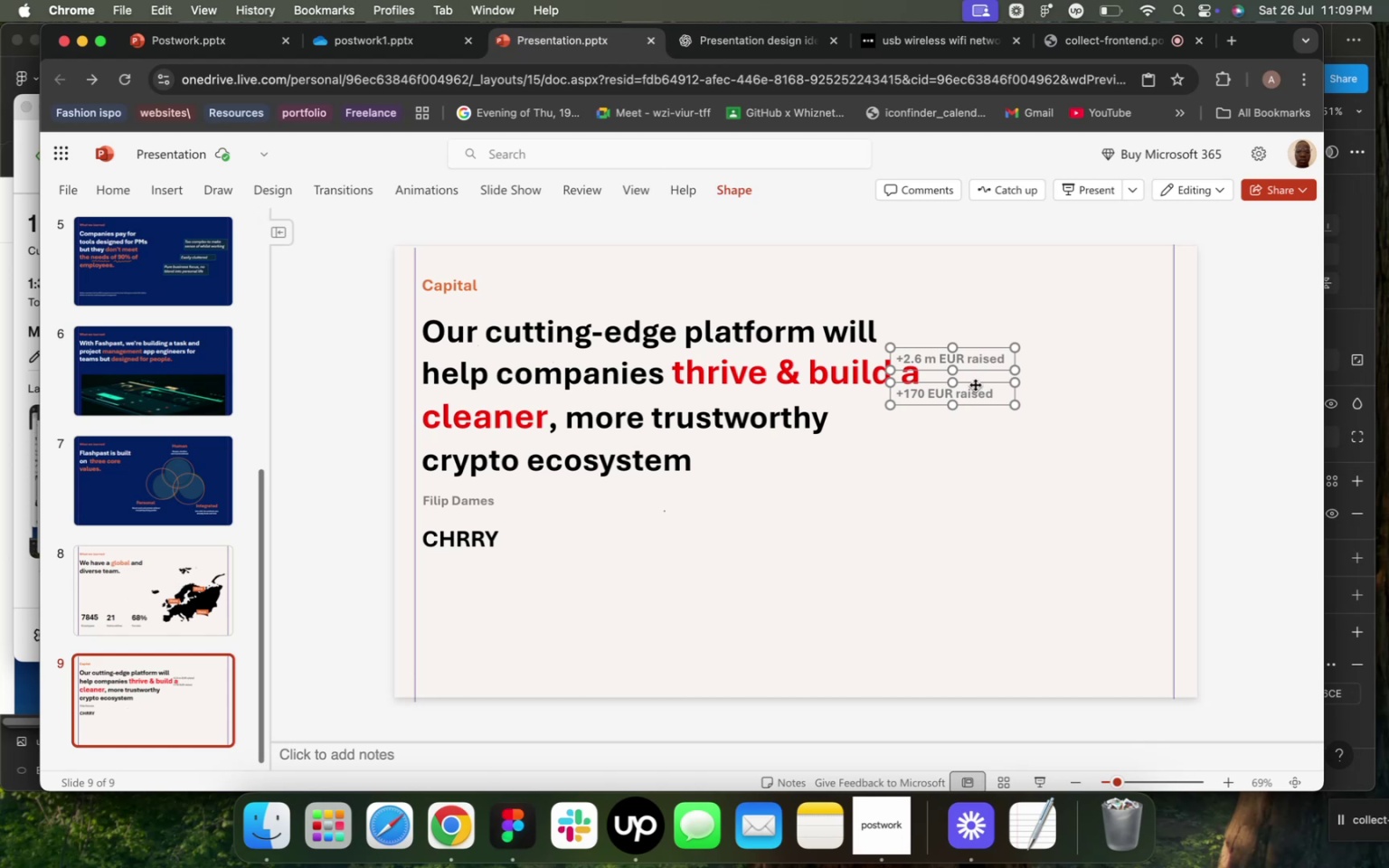 
key(Backspace)
 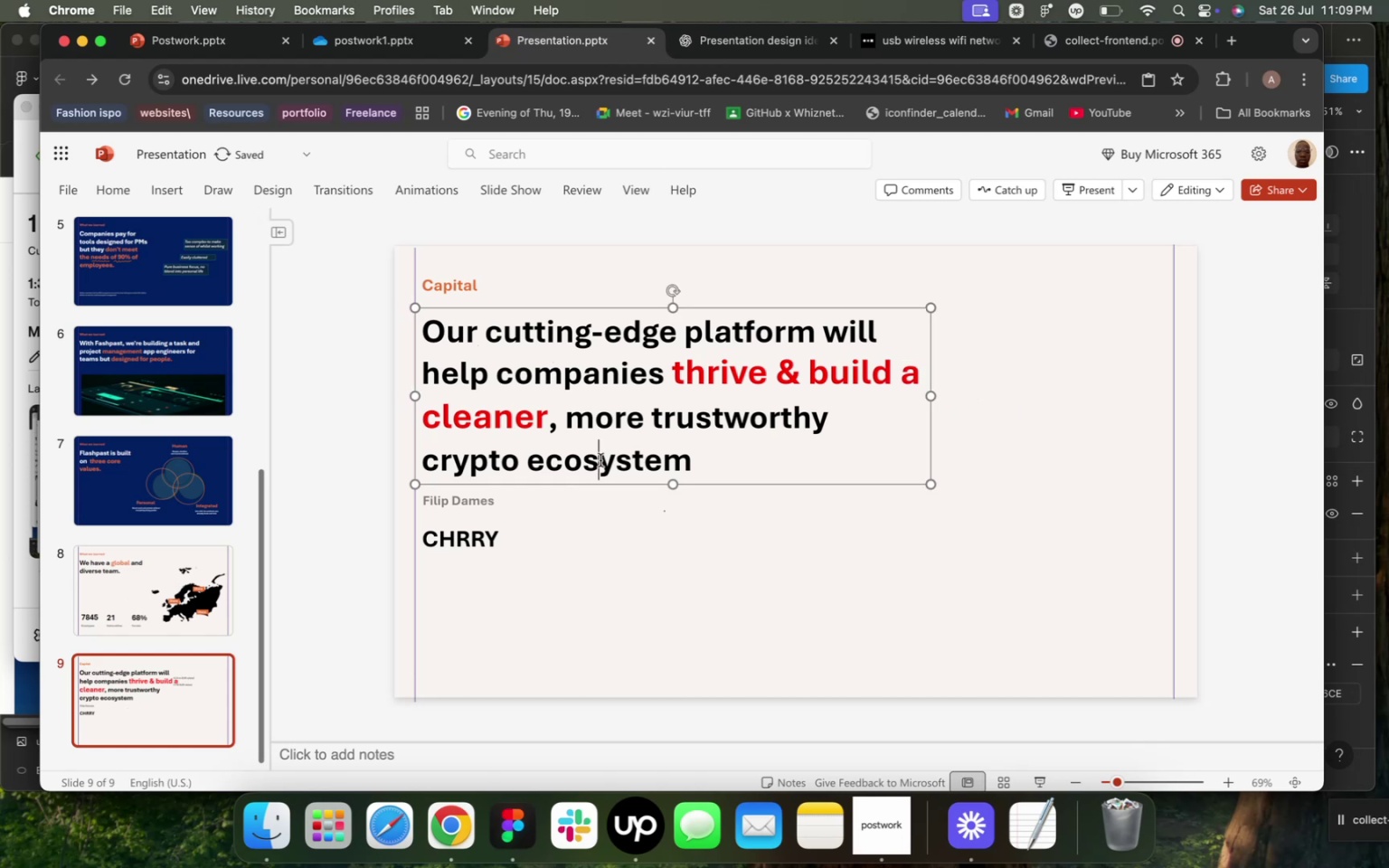 
left_click([600, 460])
 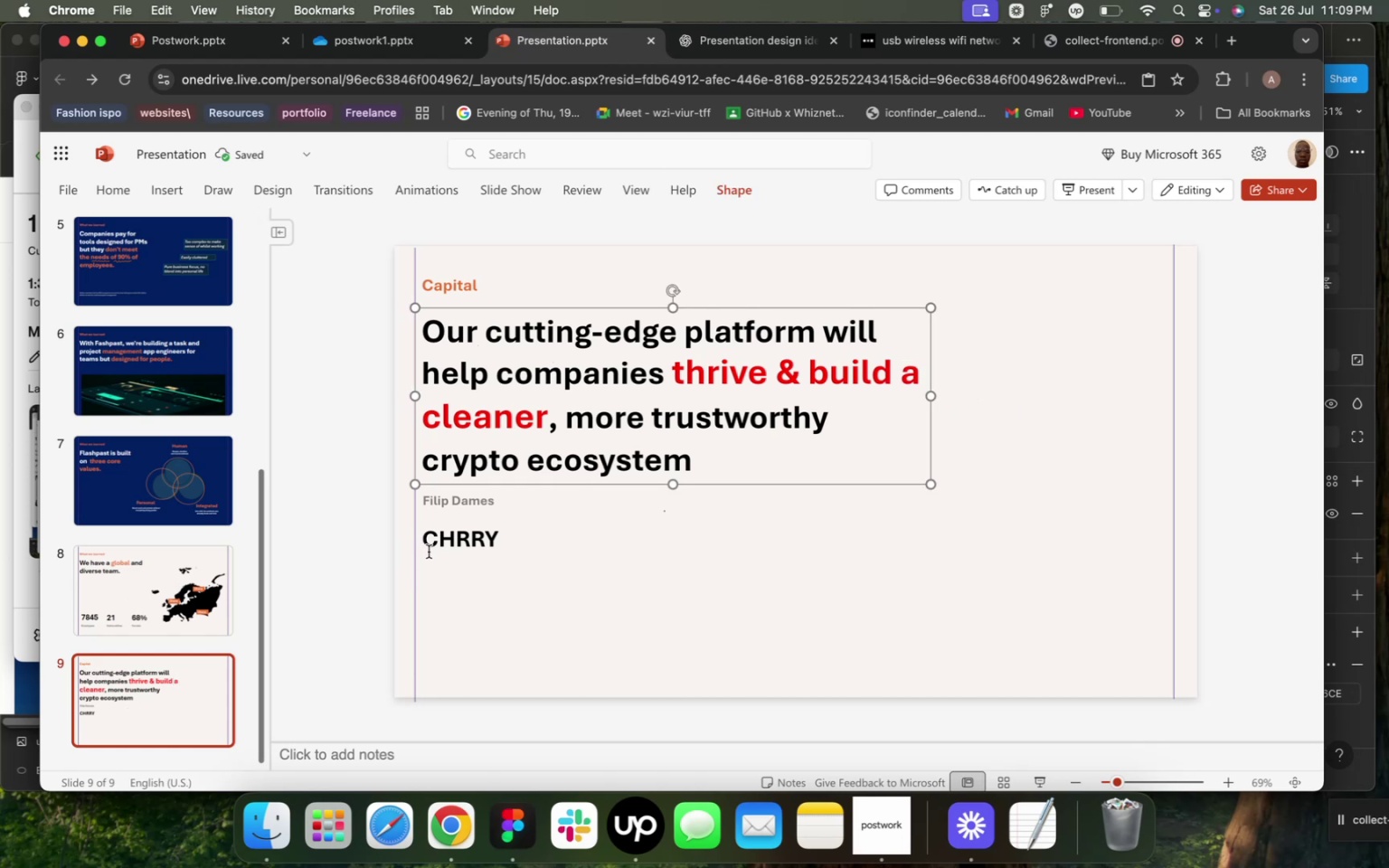 
left_click([444, 542])
 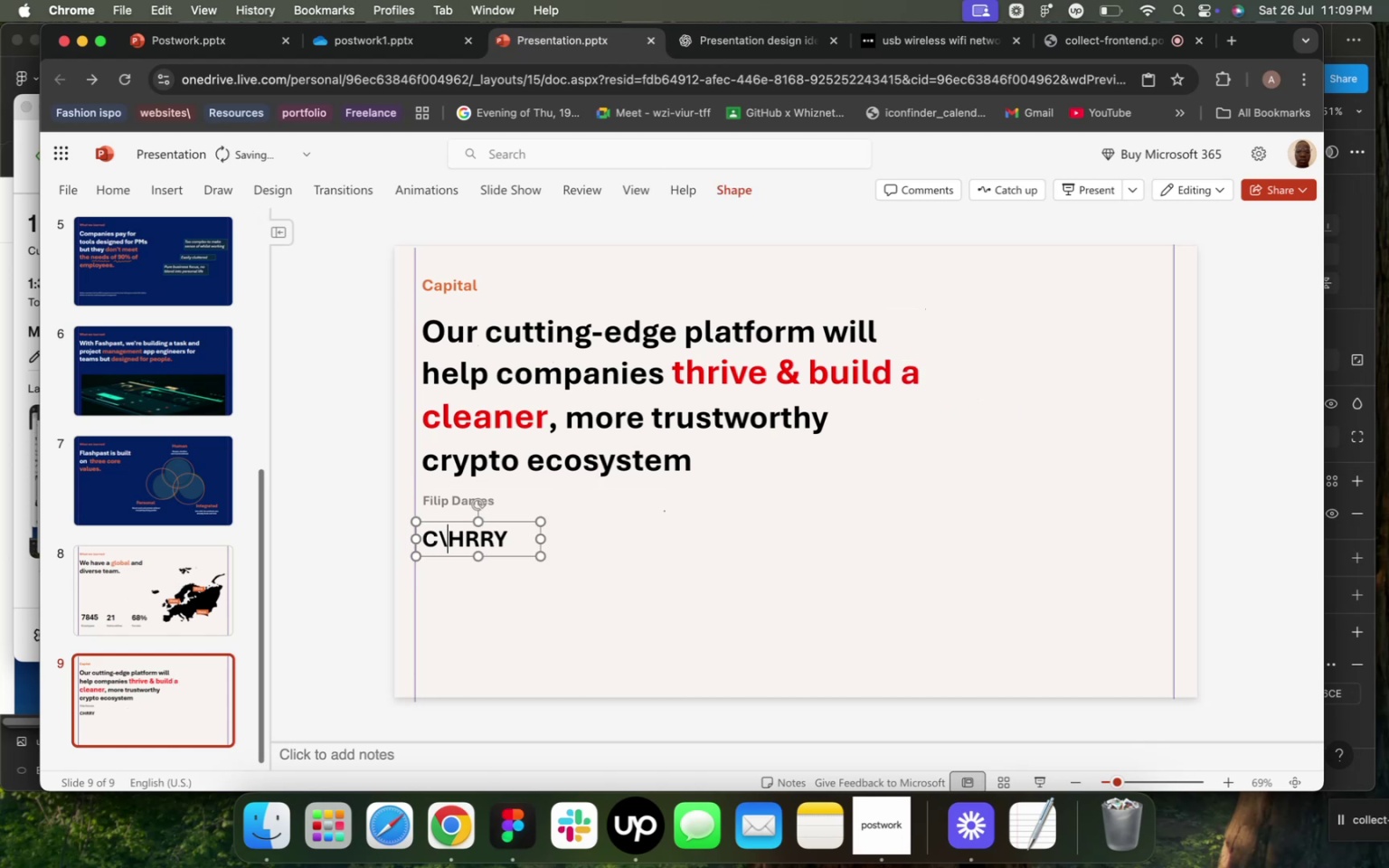 
key(Backslash)
 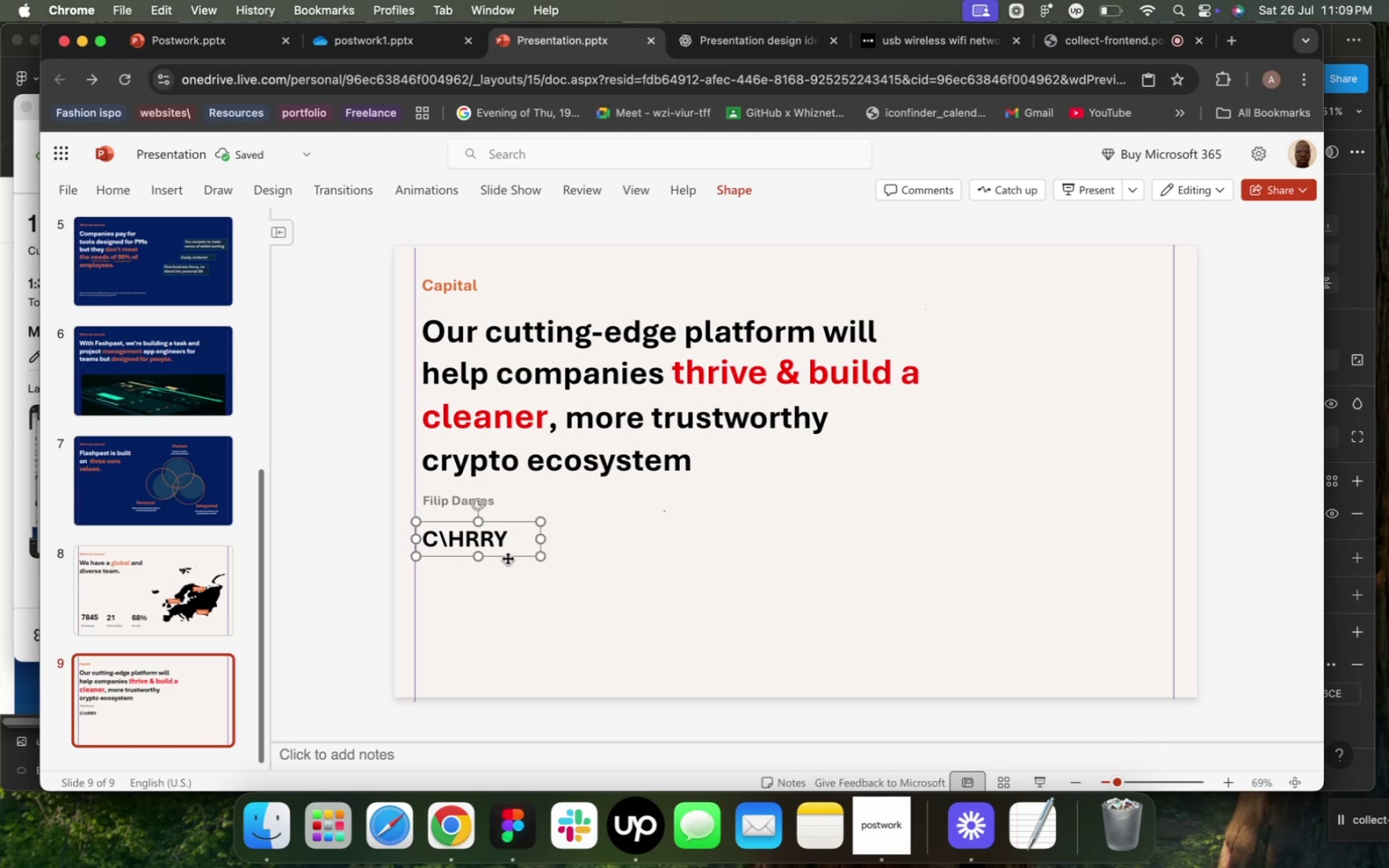 
left_click([507, 558])
 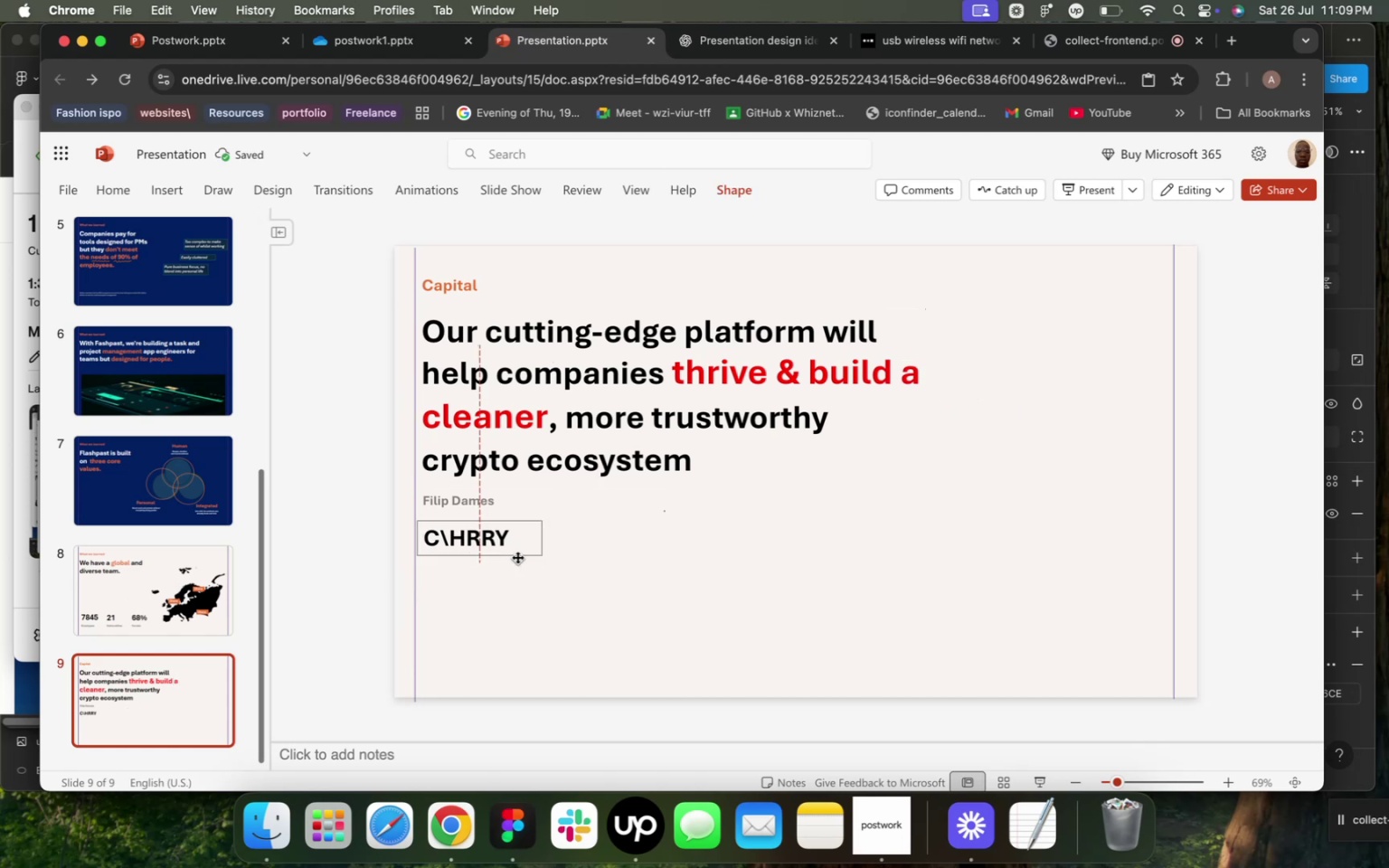 
left_click_drag(start_coordinate=[507, 558], to_coordinate=[573, 554])
 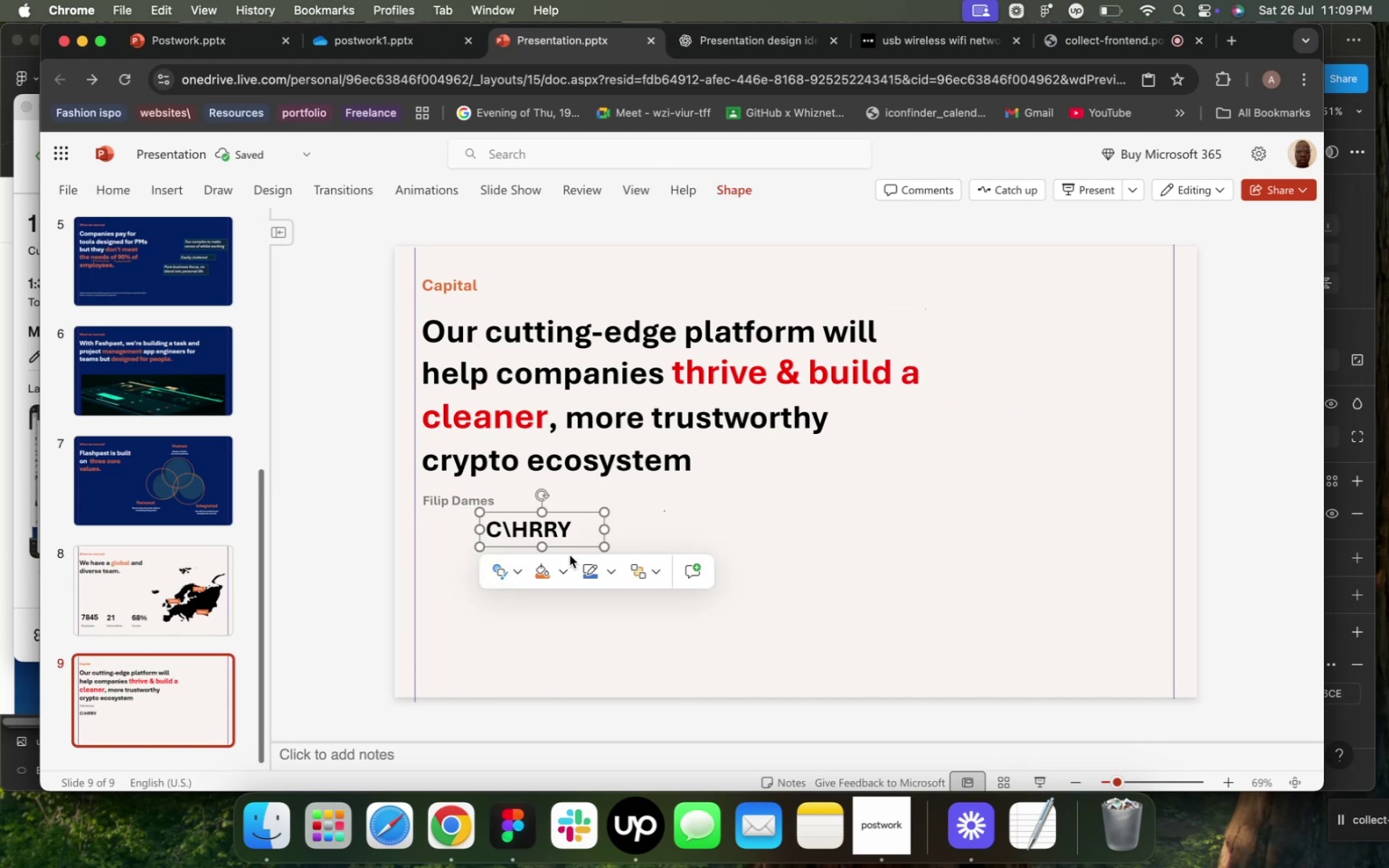 
key(Backslash)
 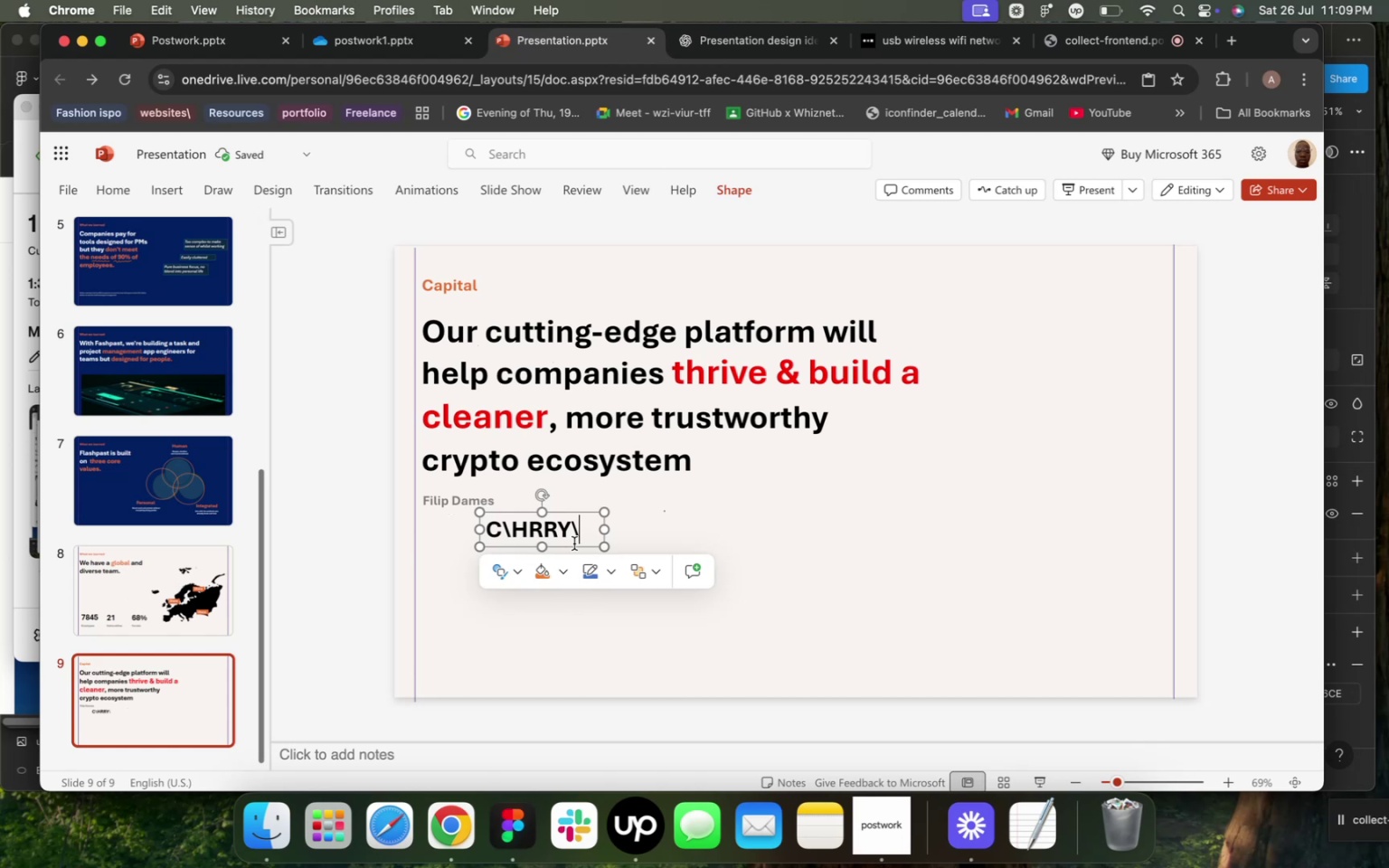 
left_click_drag(start_coordinate=[572, 547], to_coordinate=[599, 568])
 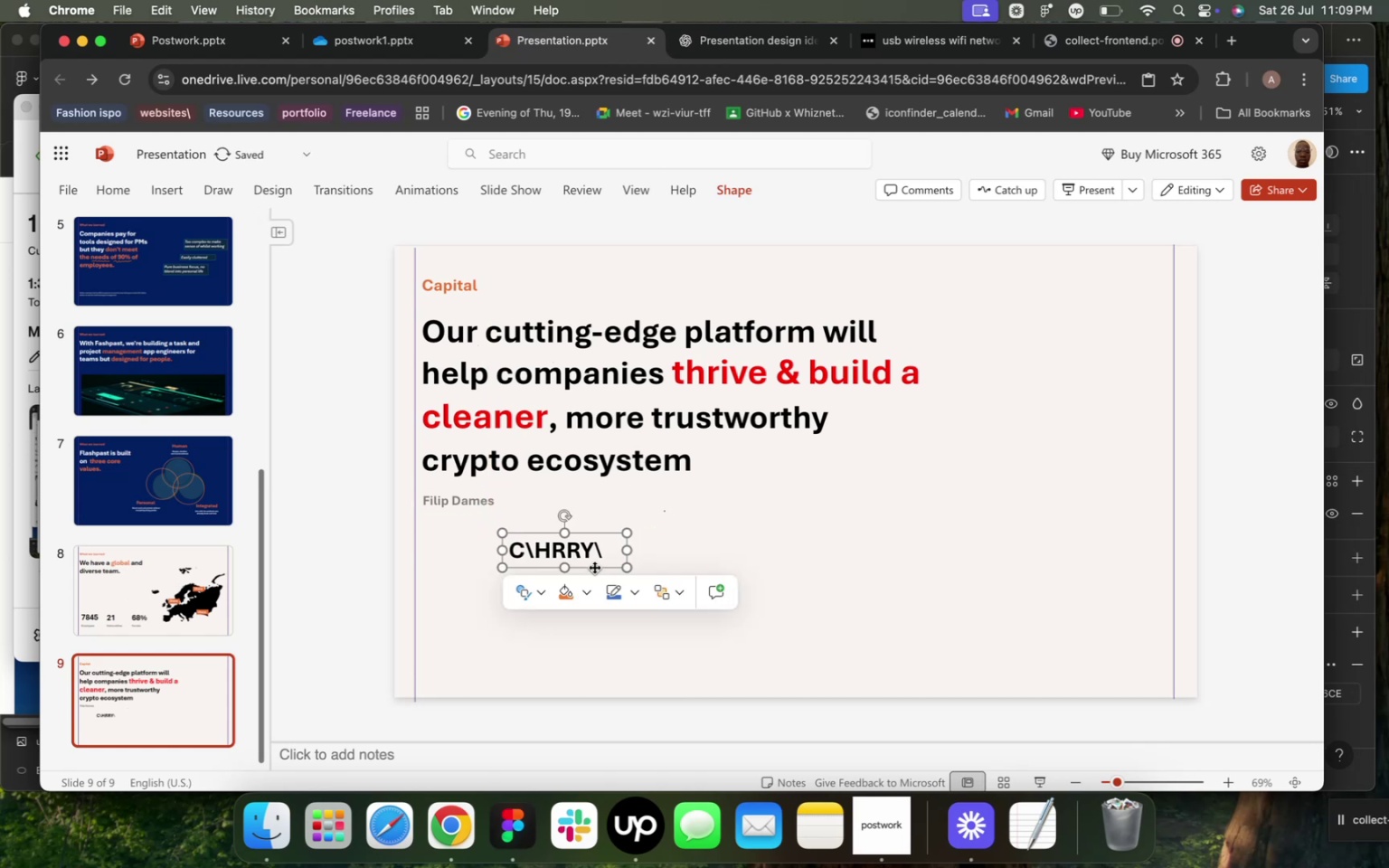 
key(Backspace)
 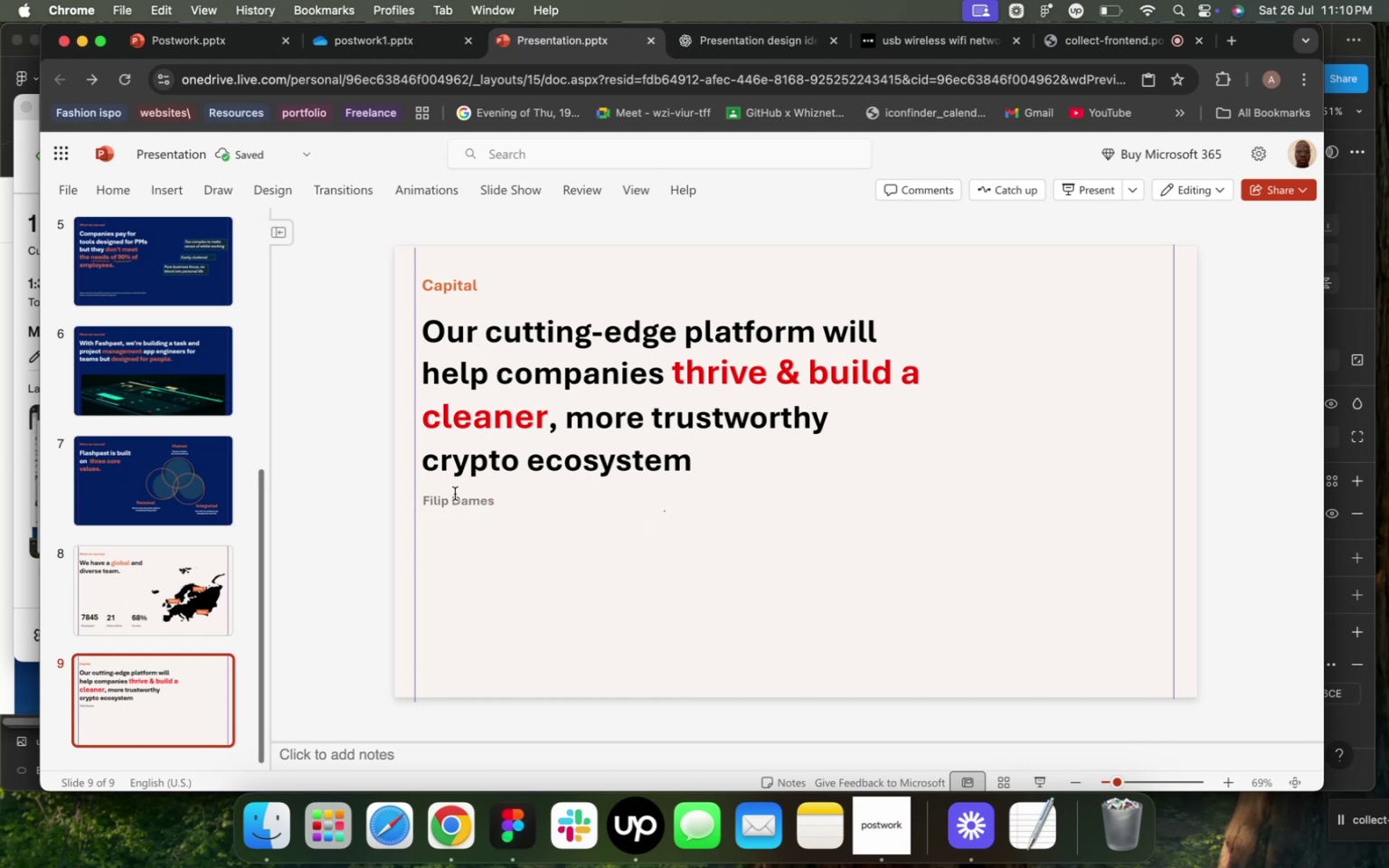 
double_click([458, 498])
 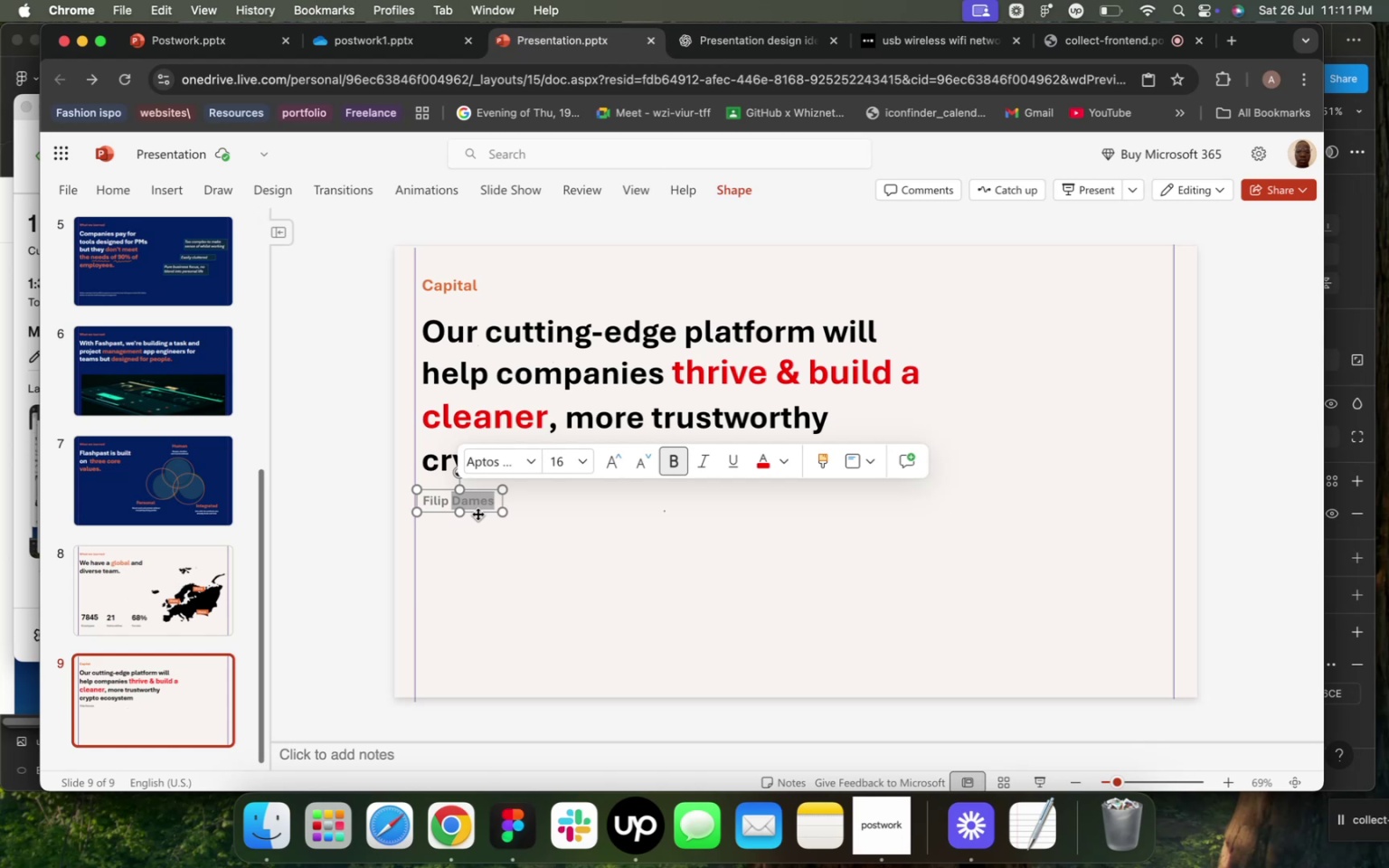 
wait(70.64)
 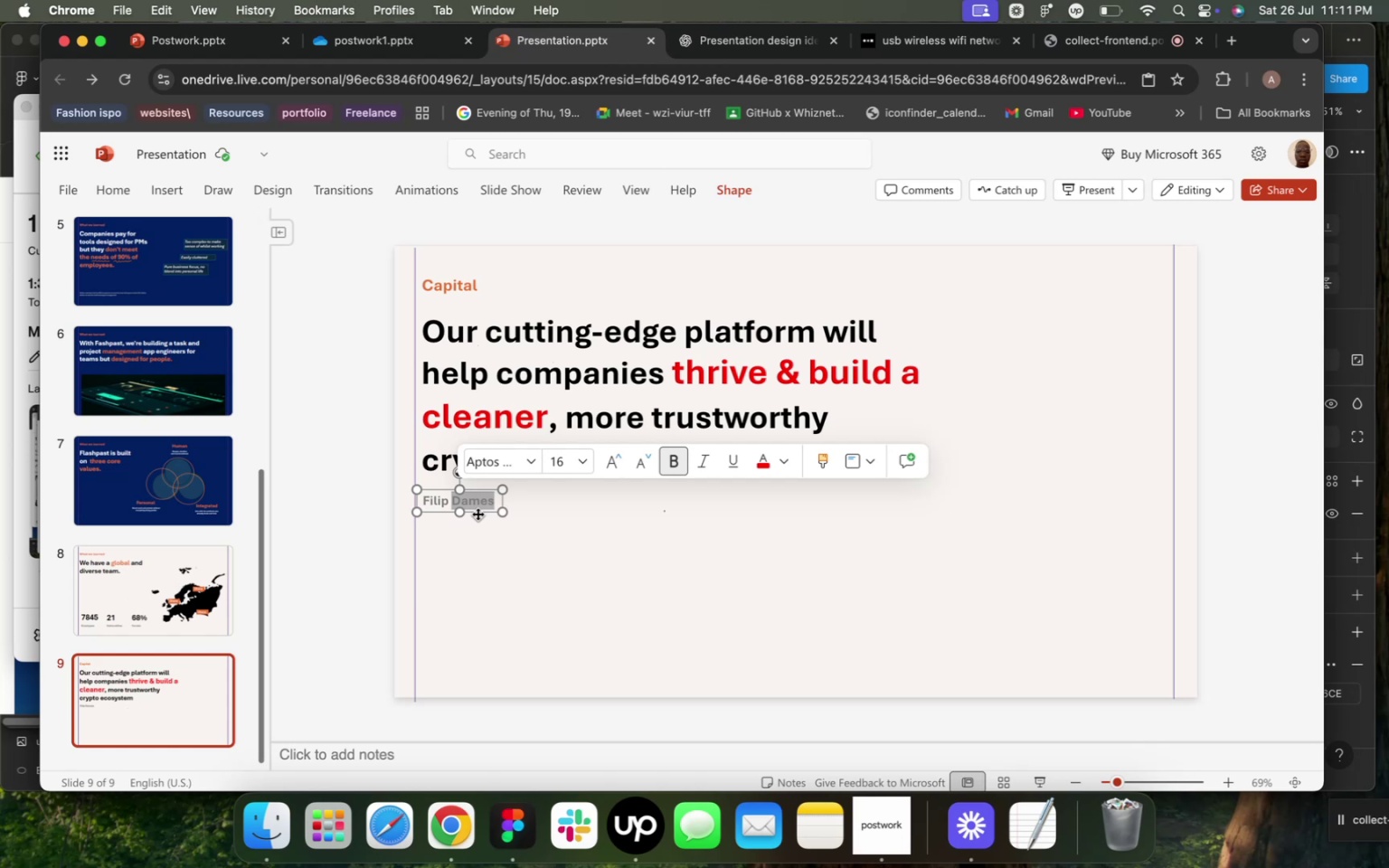 
double_click([436, 505])
 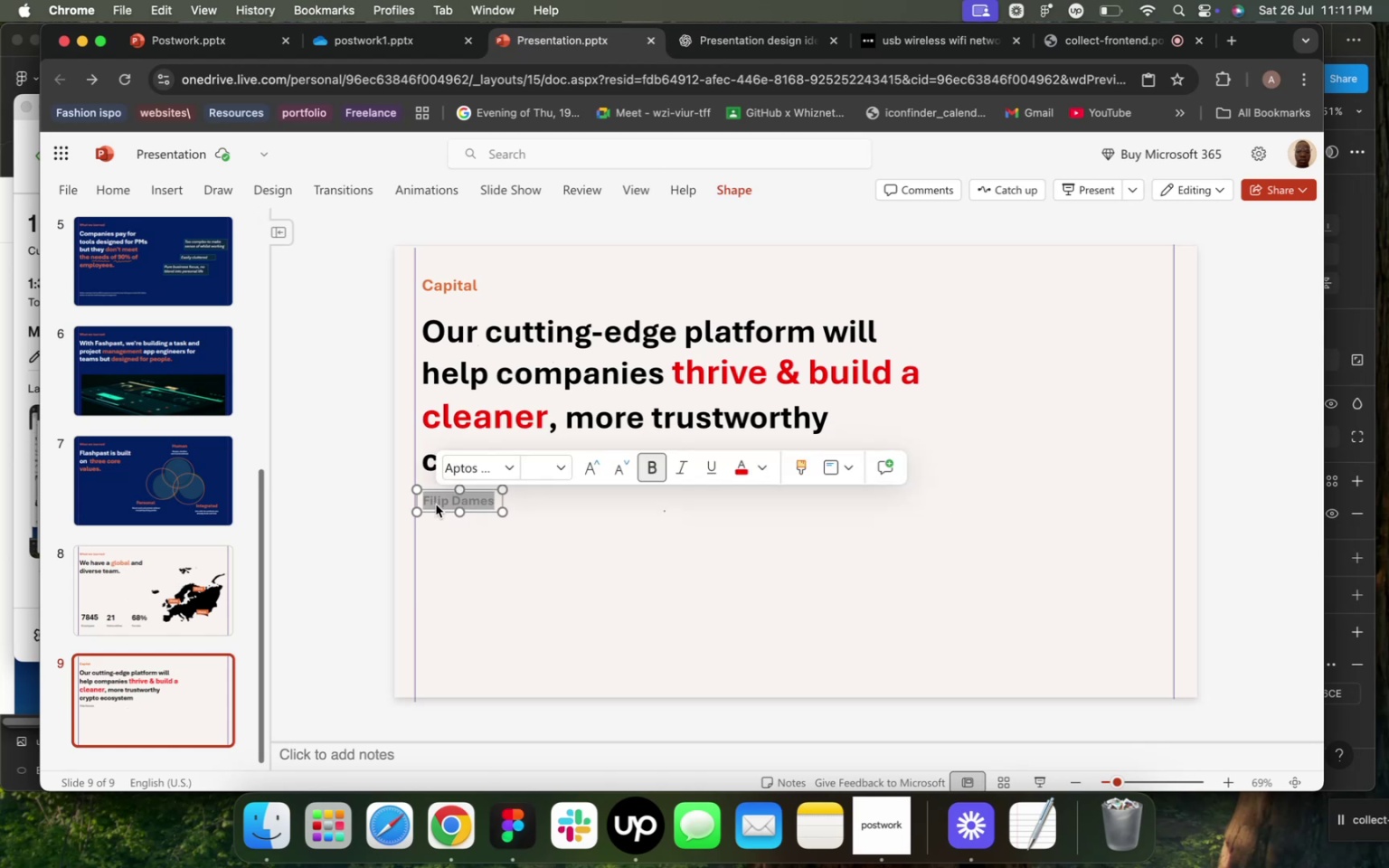 
triple_click([436, 505])
 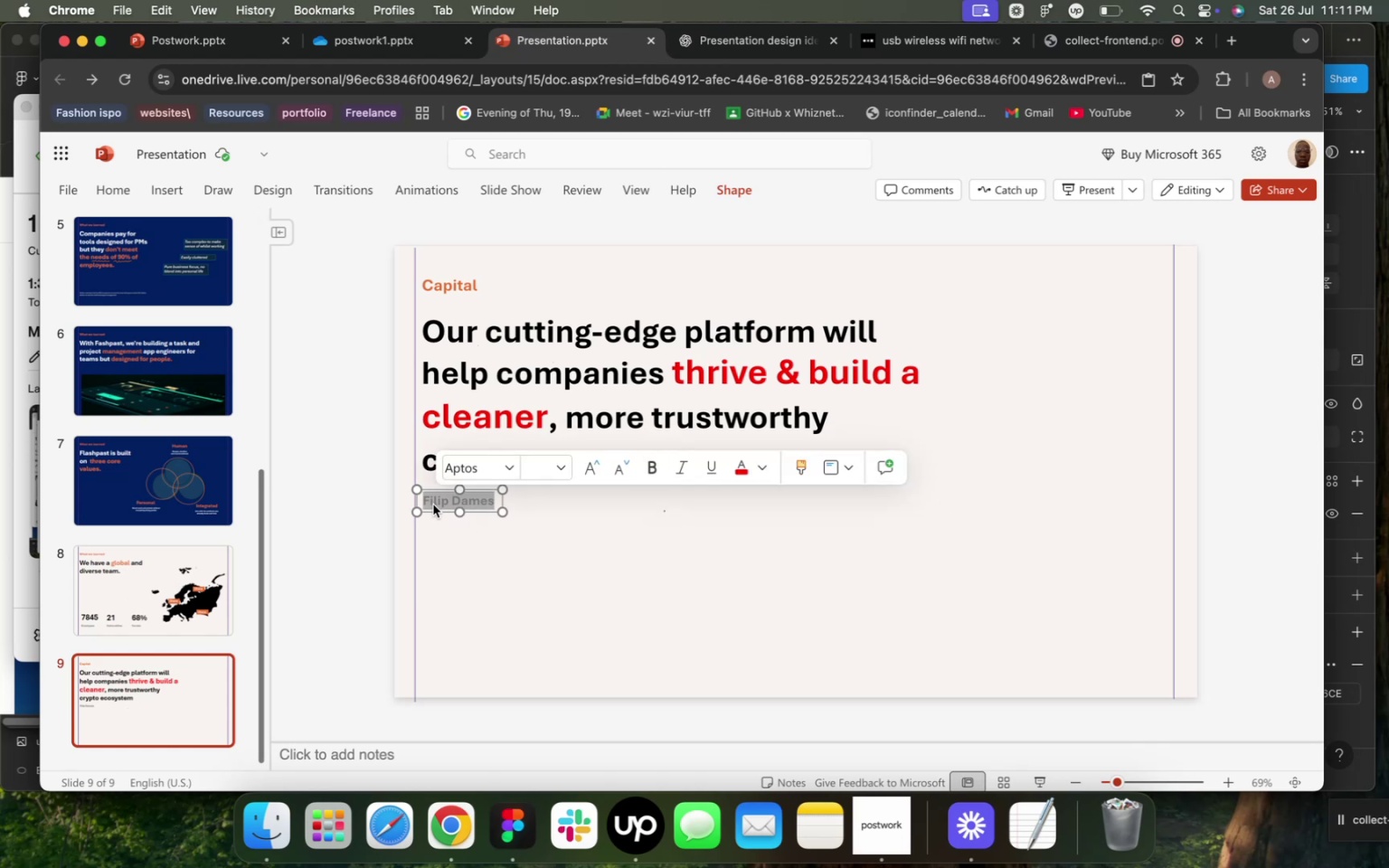 
type(To generate extra income )
 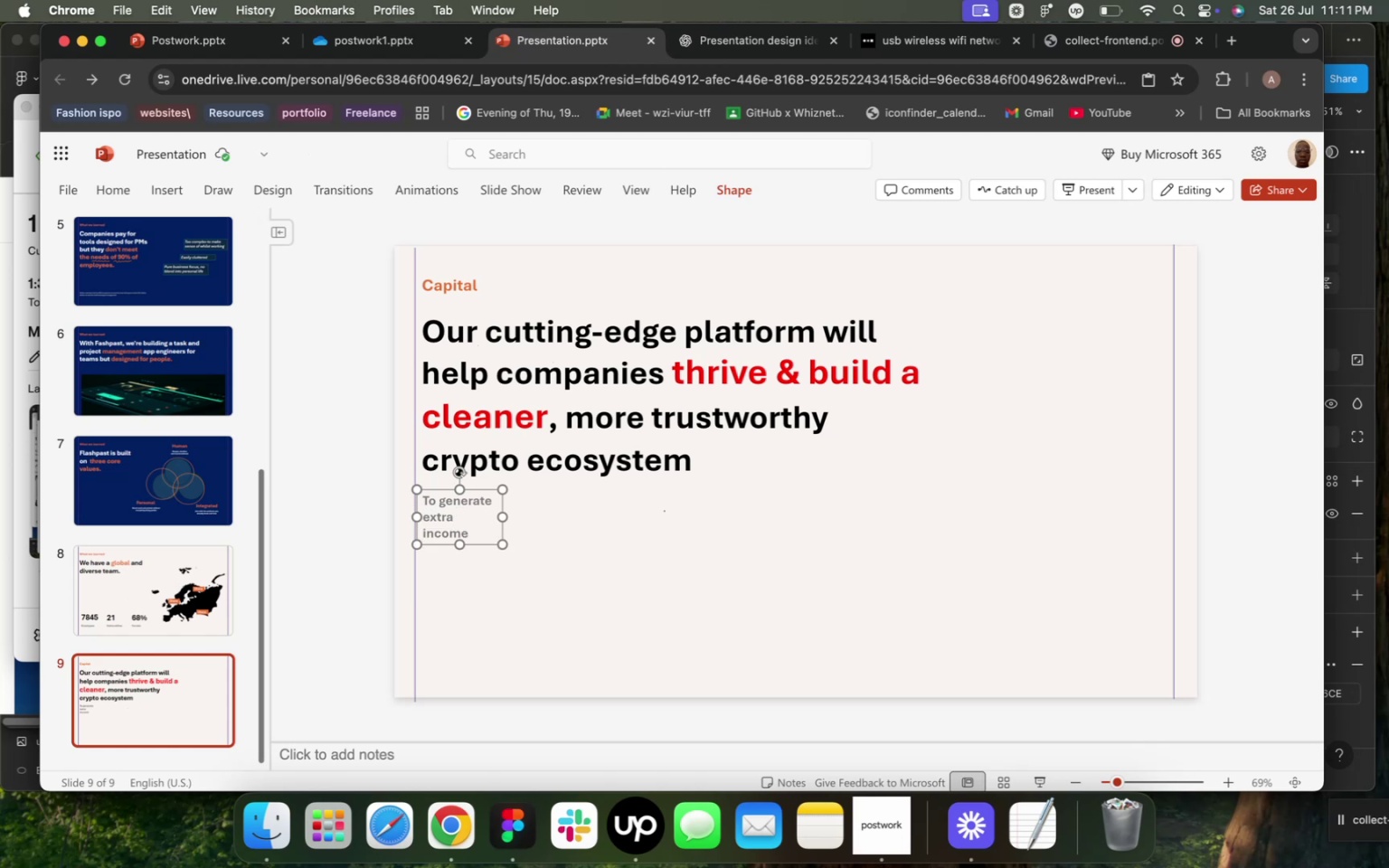 
wait(5.31)
 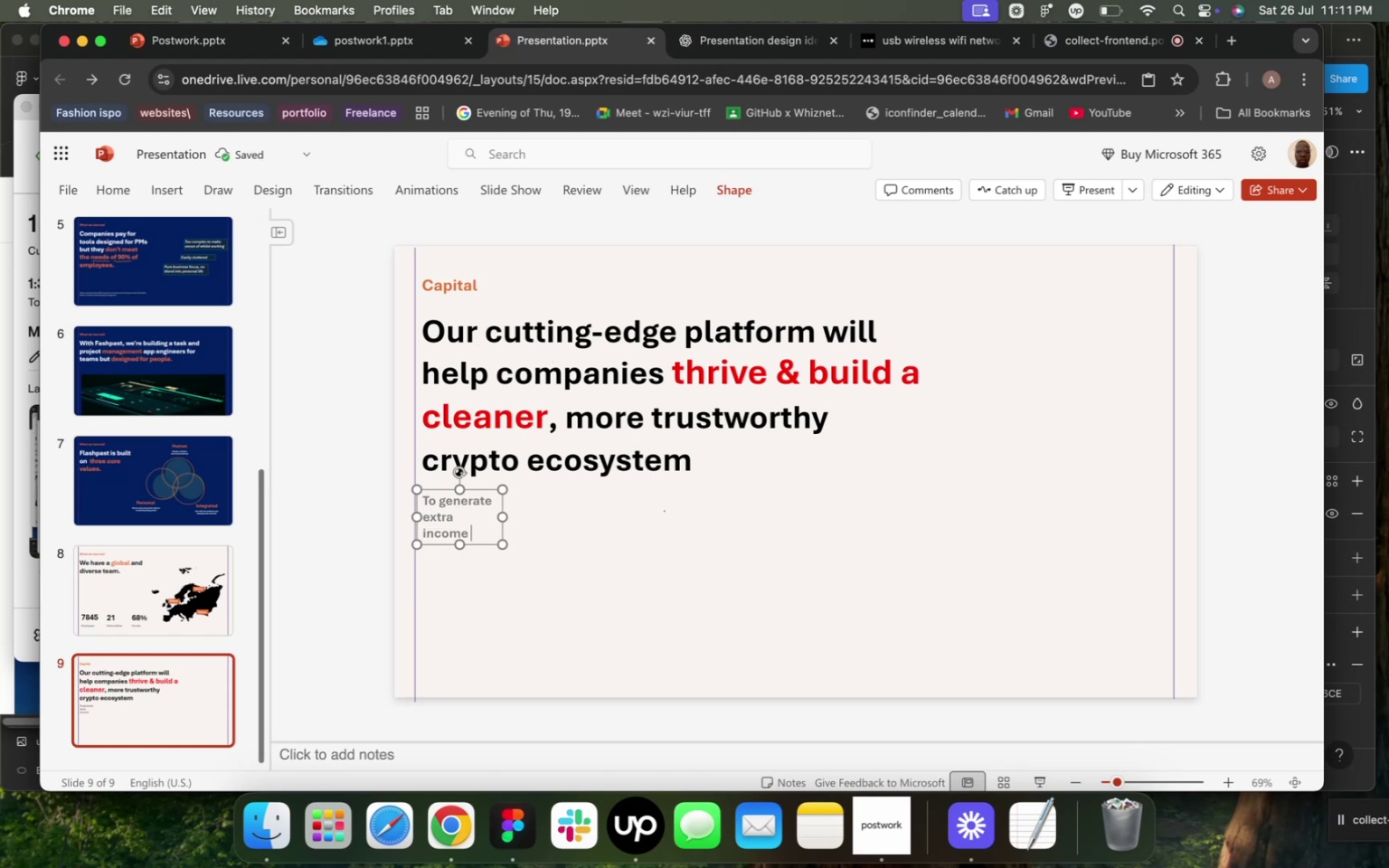 
key(Backspace)
 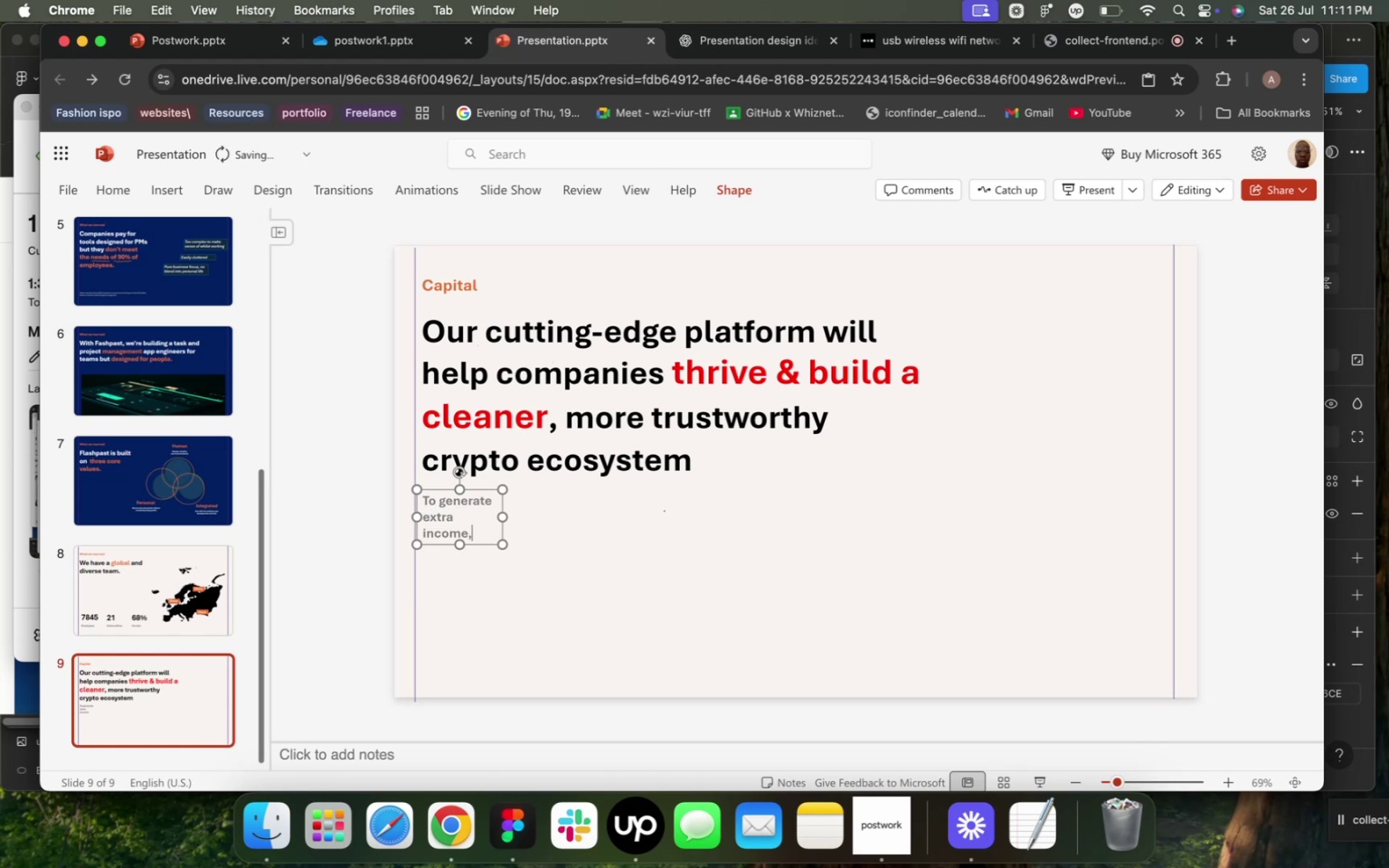 
key(Comma)
 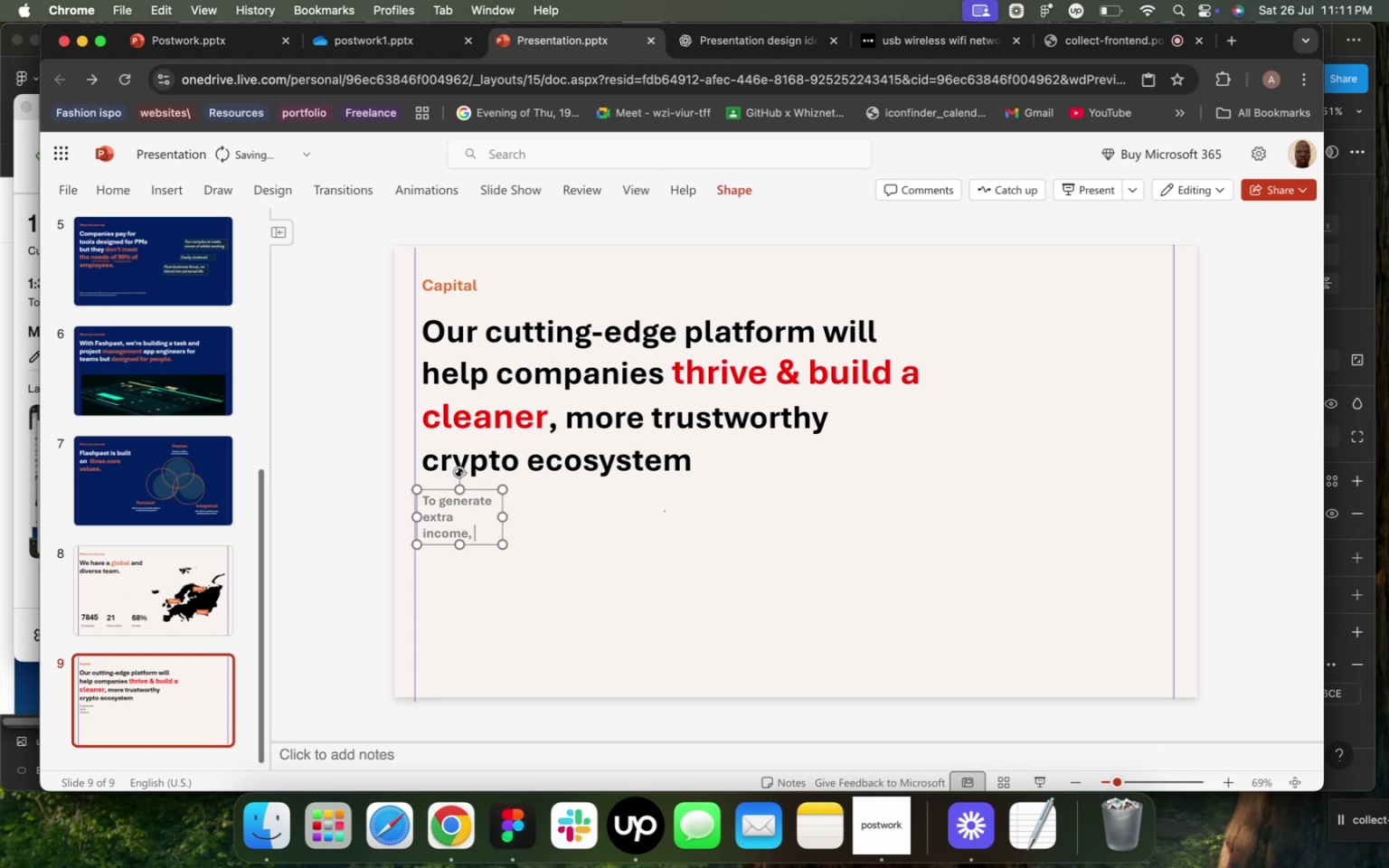 
key(Space)
 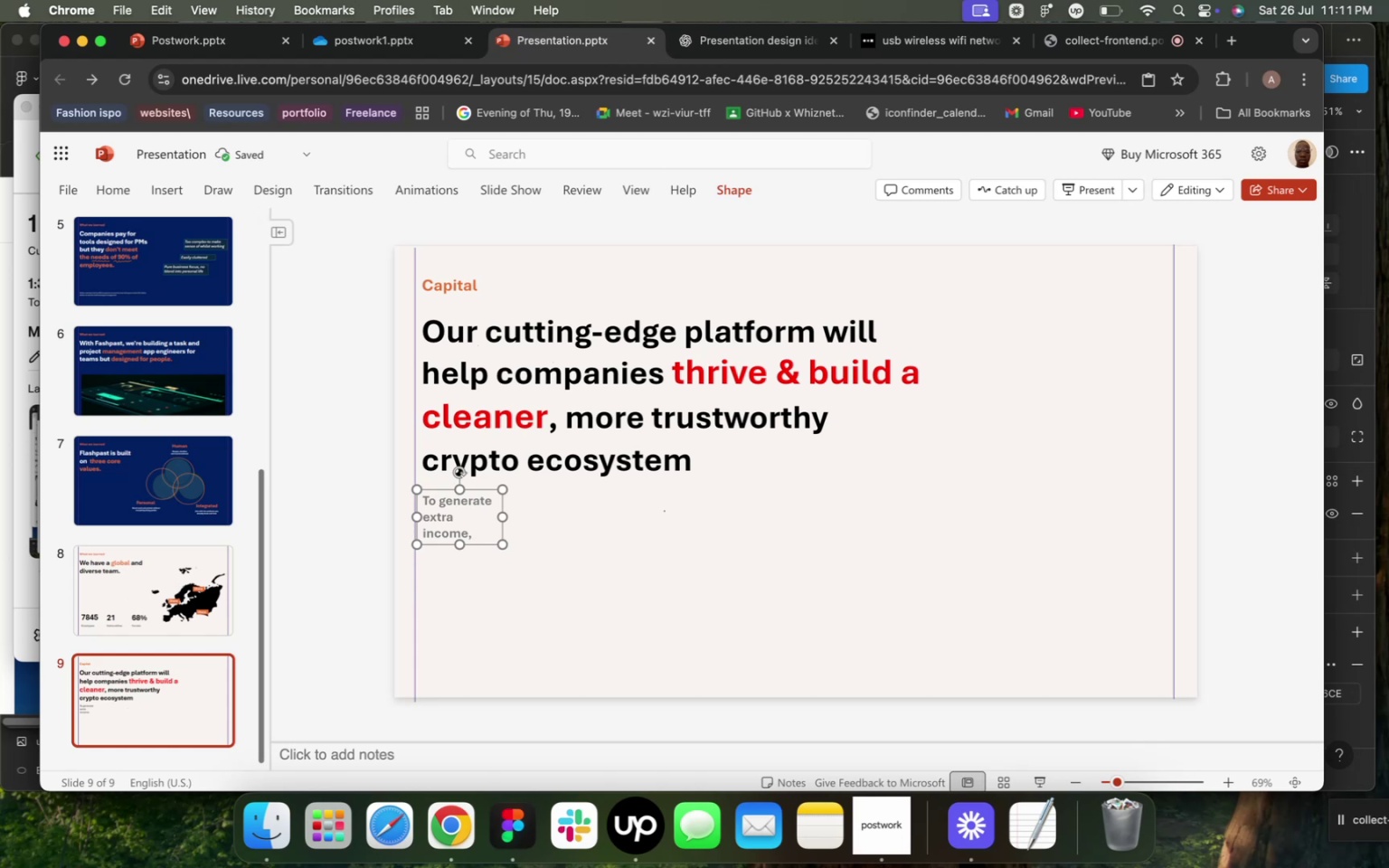 
type(they run small business across )
 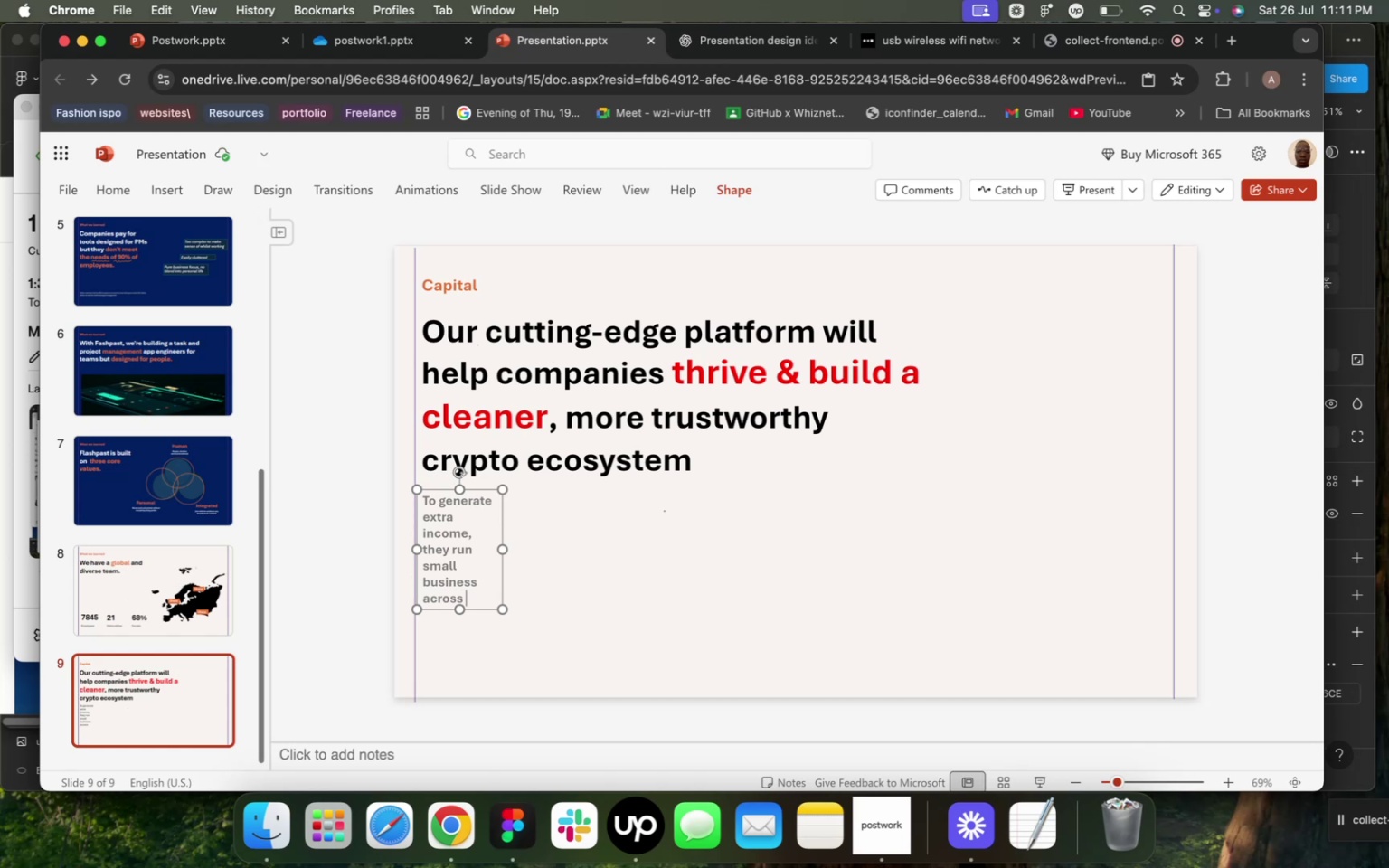 
wait(5.09)
 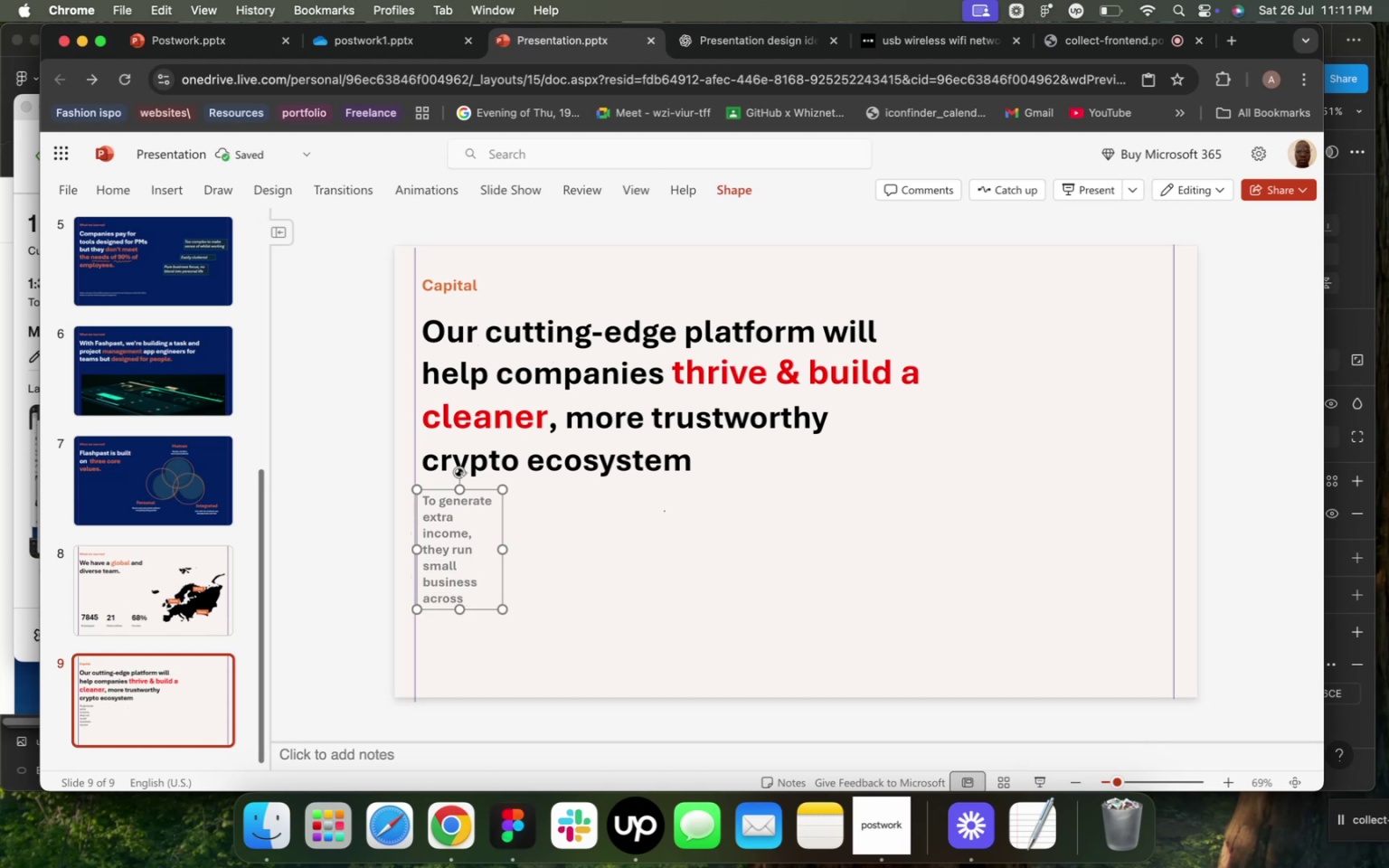 
type(21+ platform)
 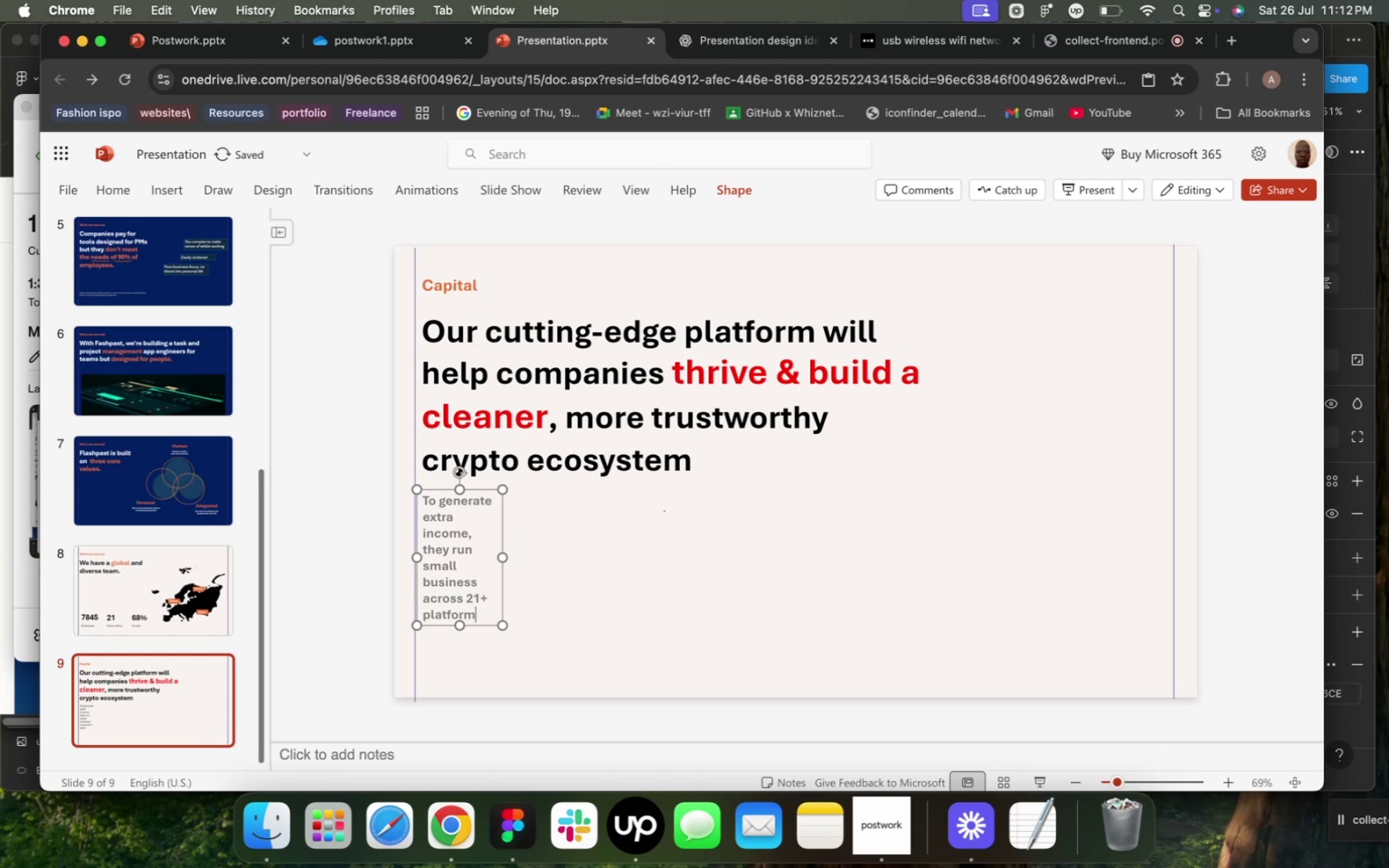 
type(s with signifcant )
 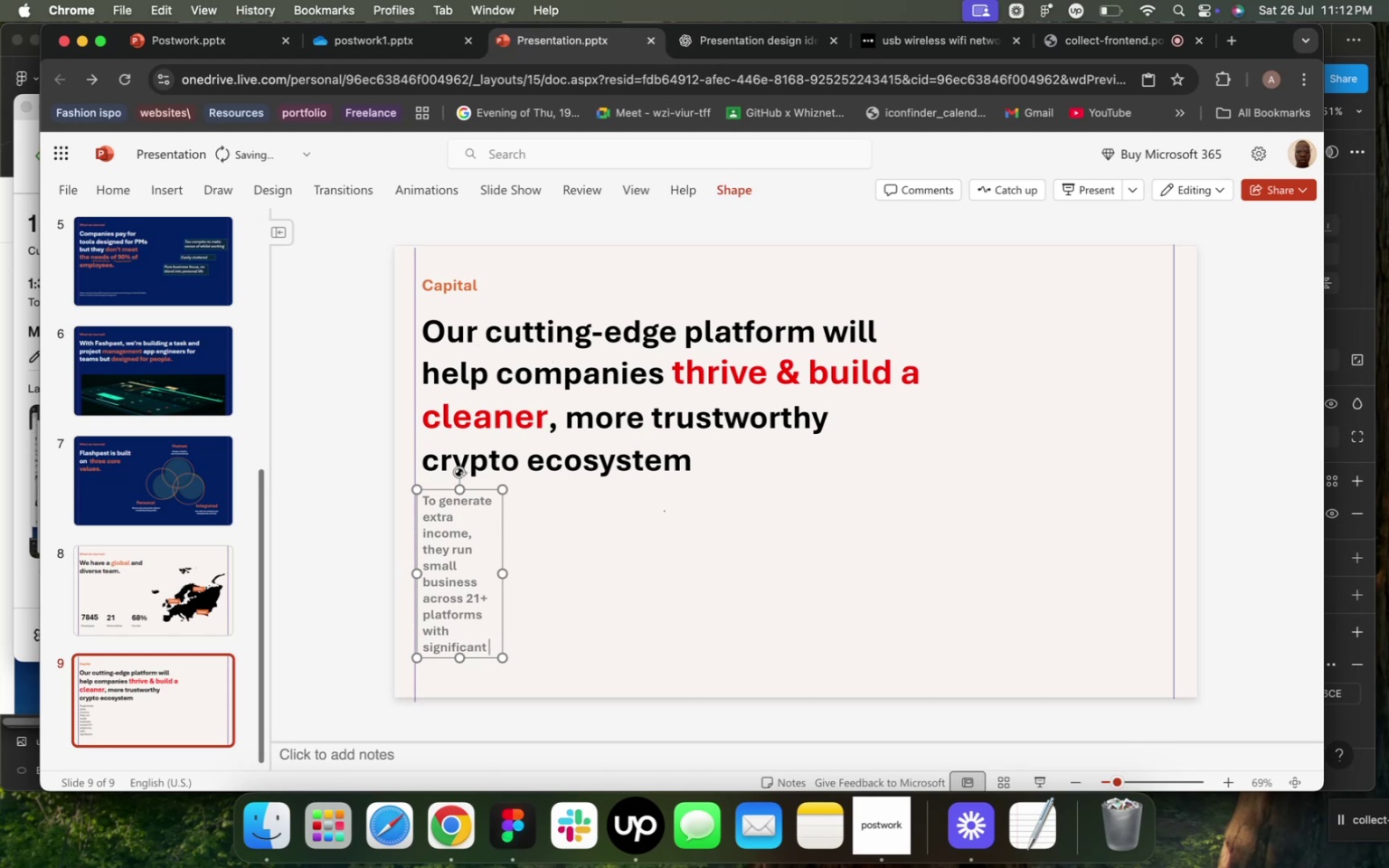 
wait(11.26)
 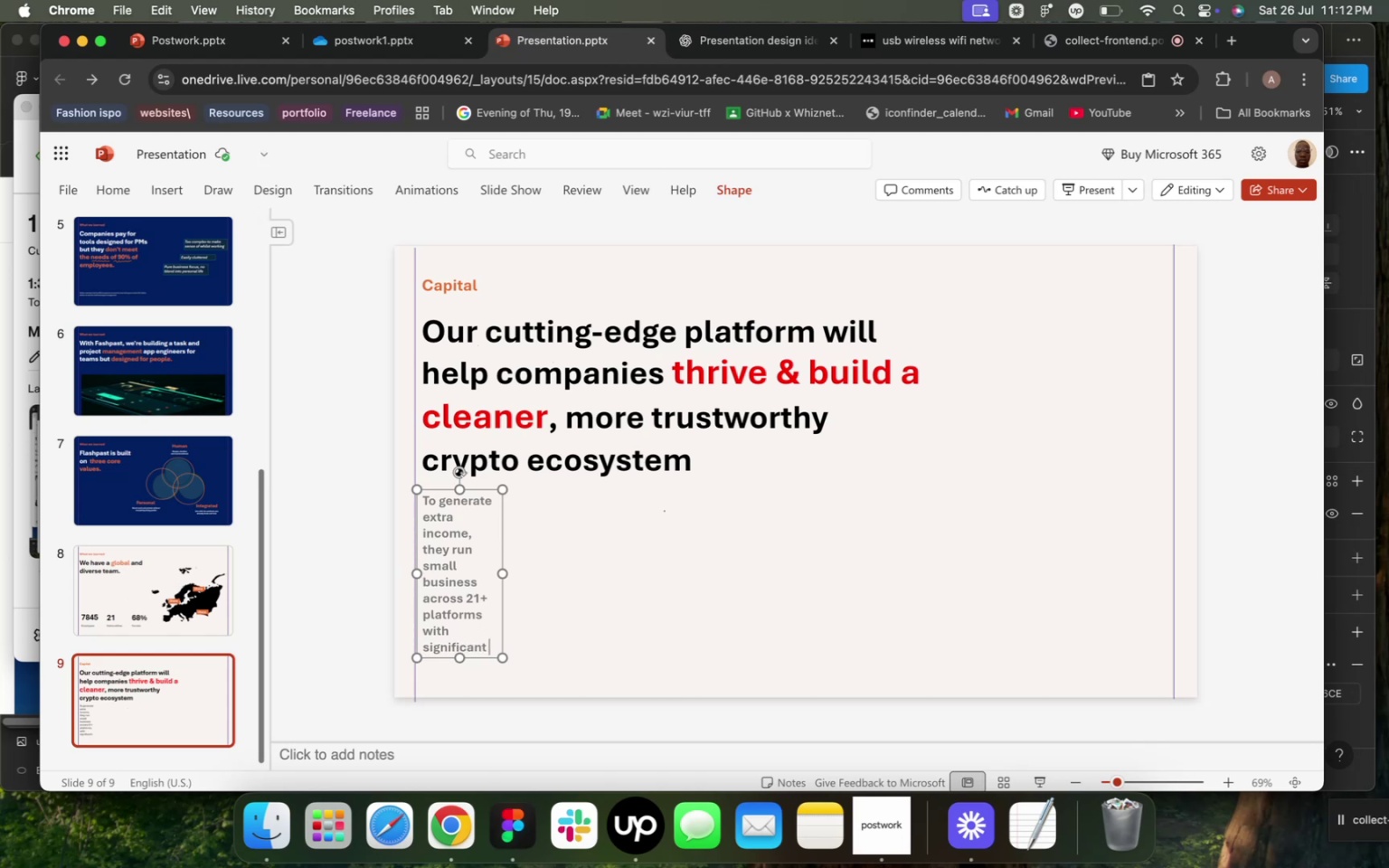 
type(and admin chimin)
 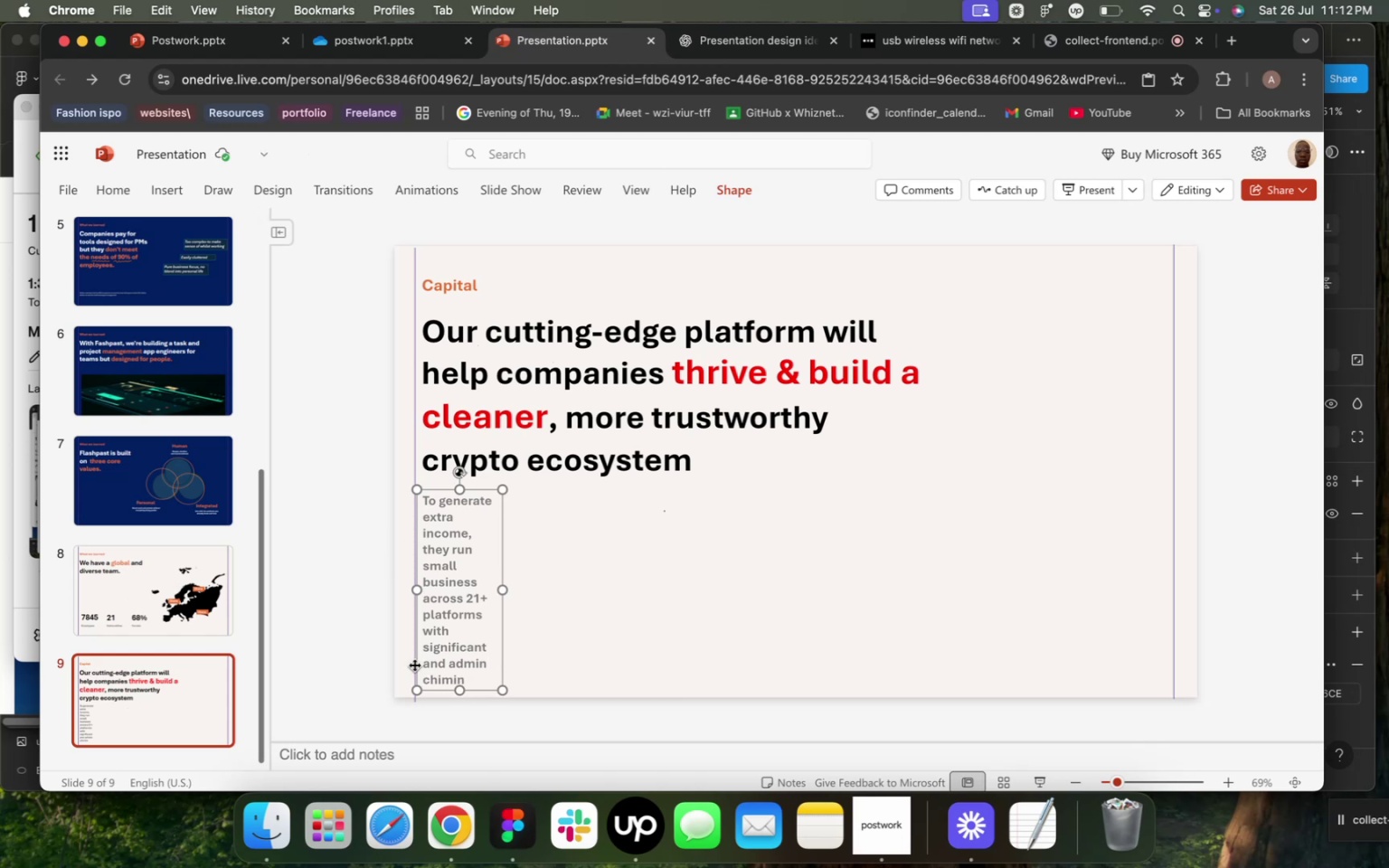 
wait(6.39)
 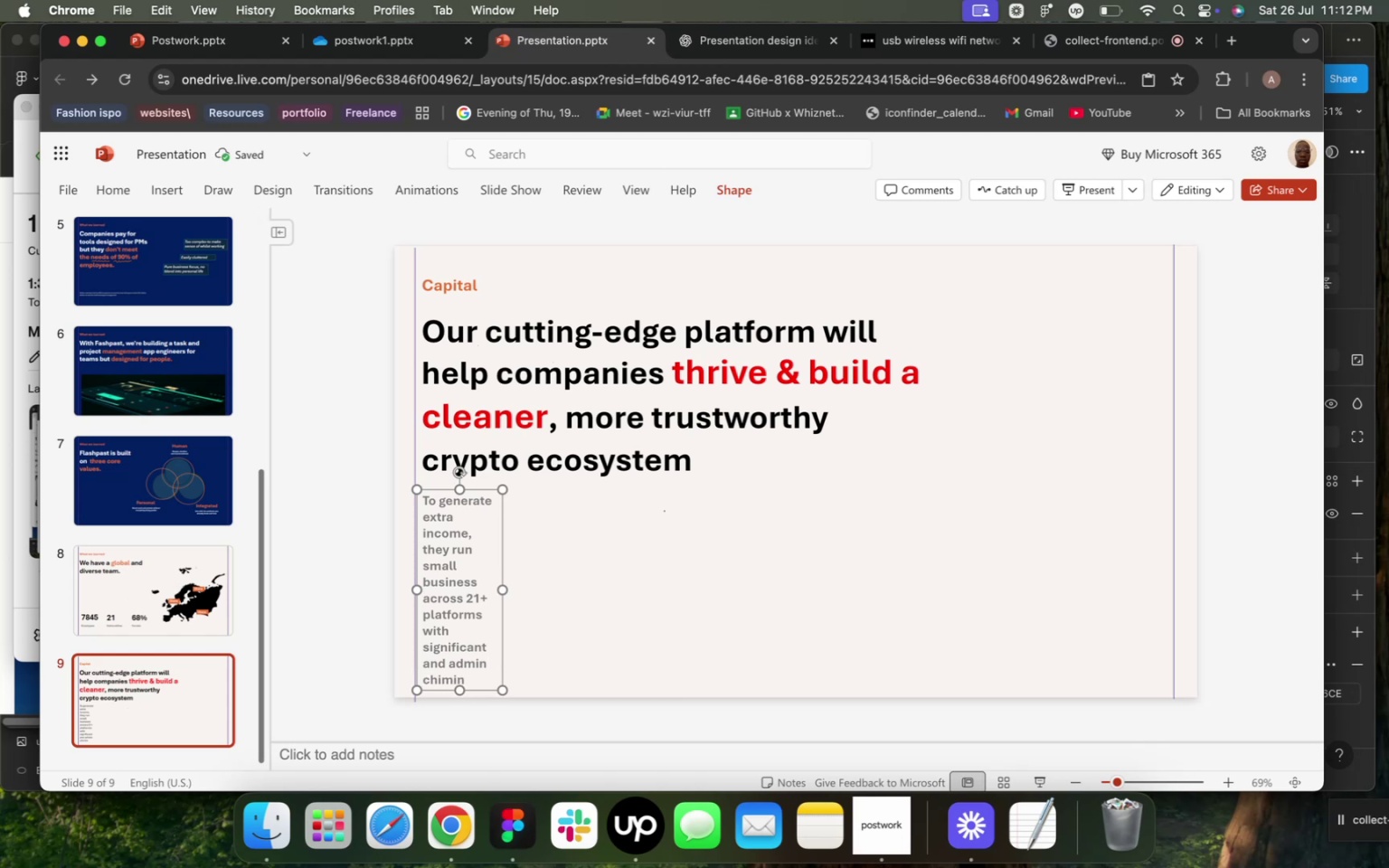 
left_click([442, 681])
 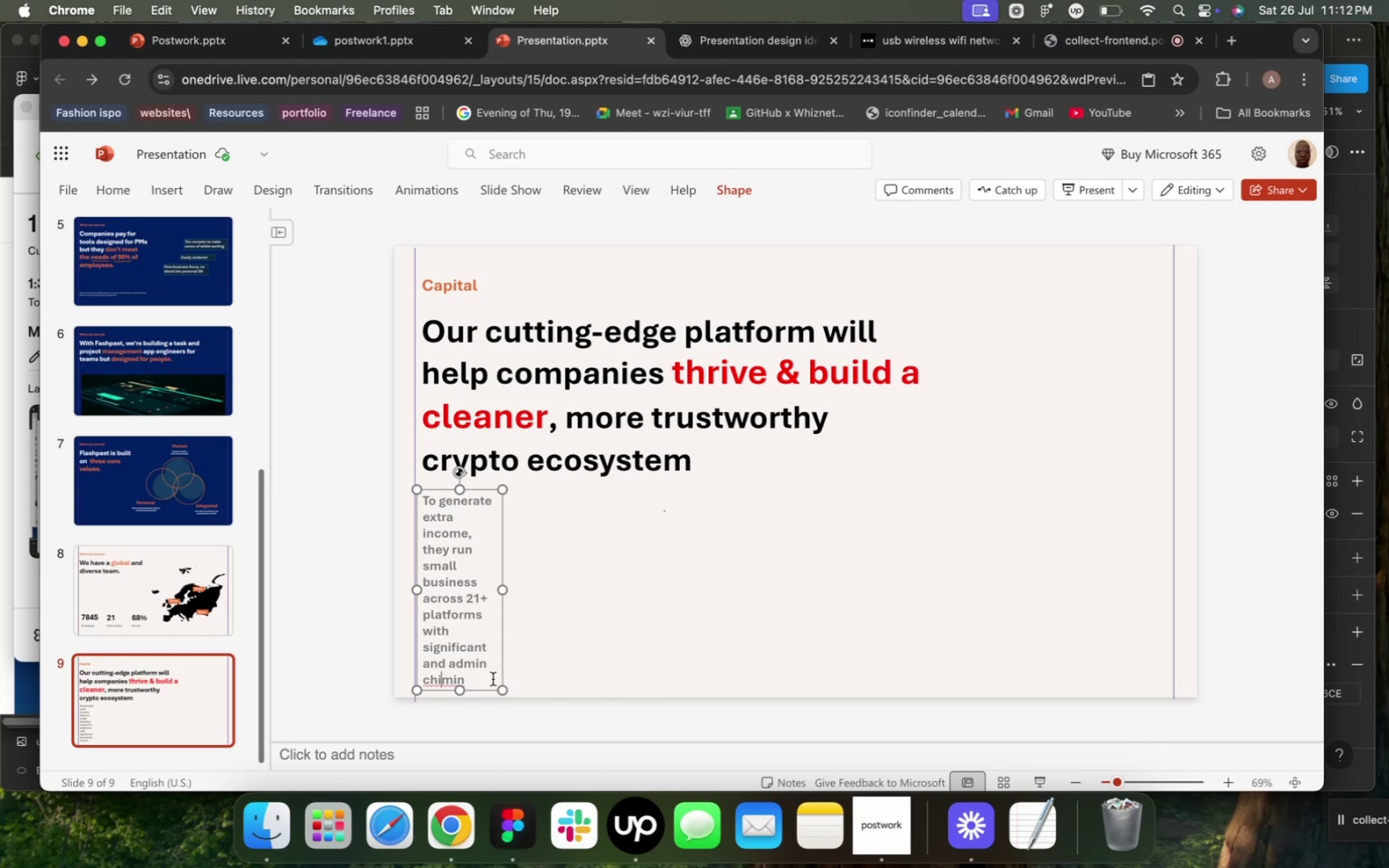 
key(Backspace)
key(Backspace)
key(Backspace)
type(ad)
 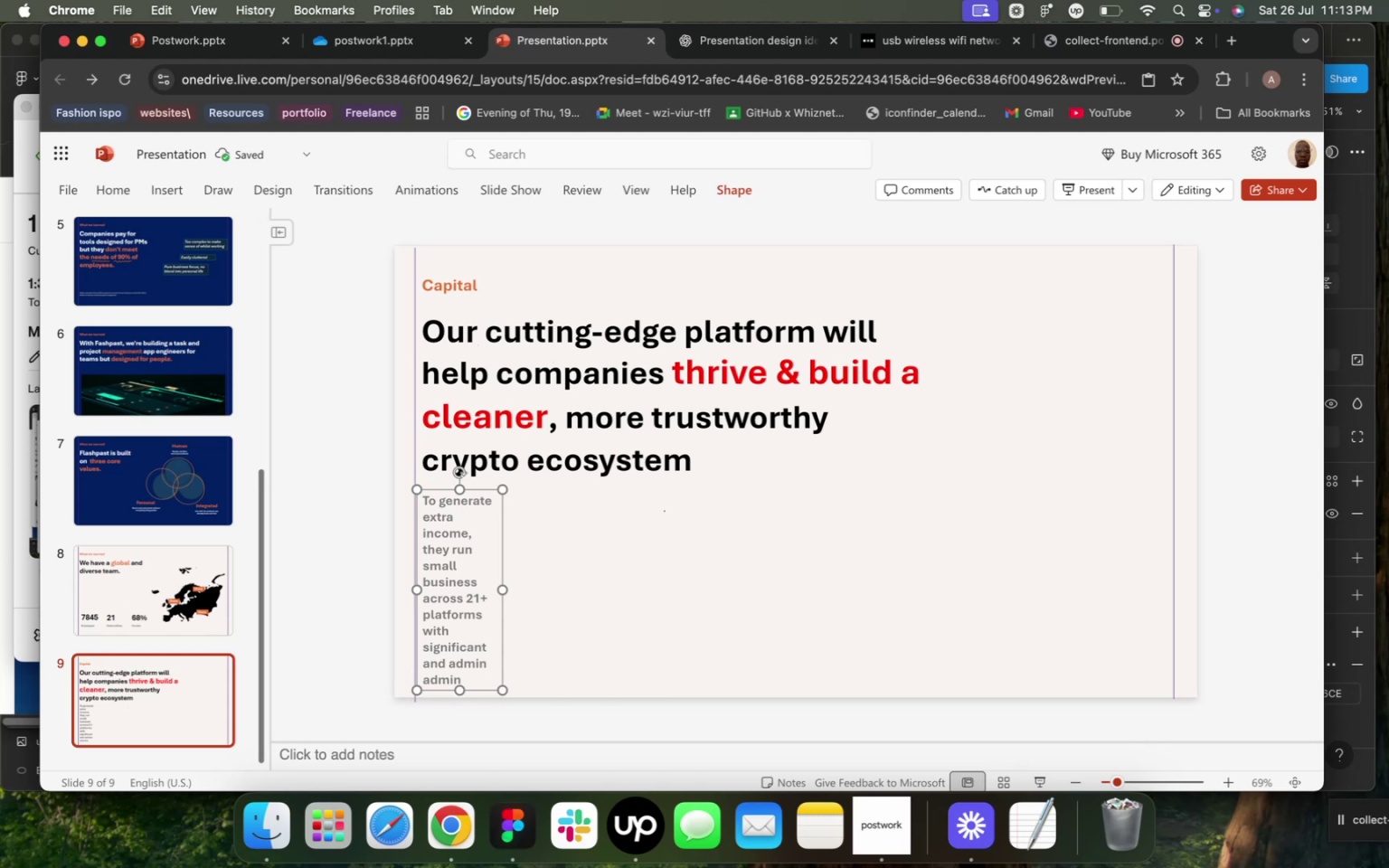 
key(ArrowRight)
 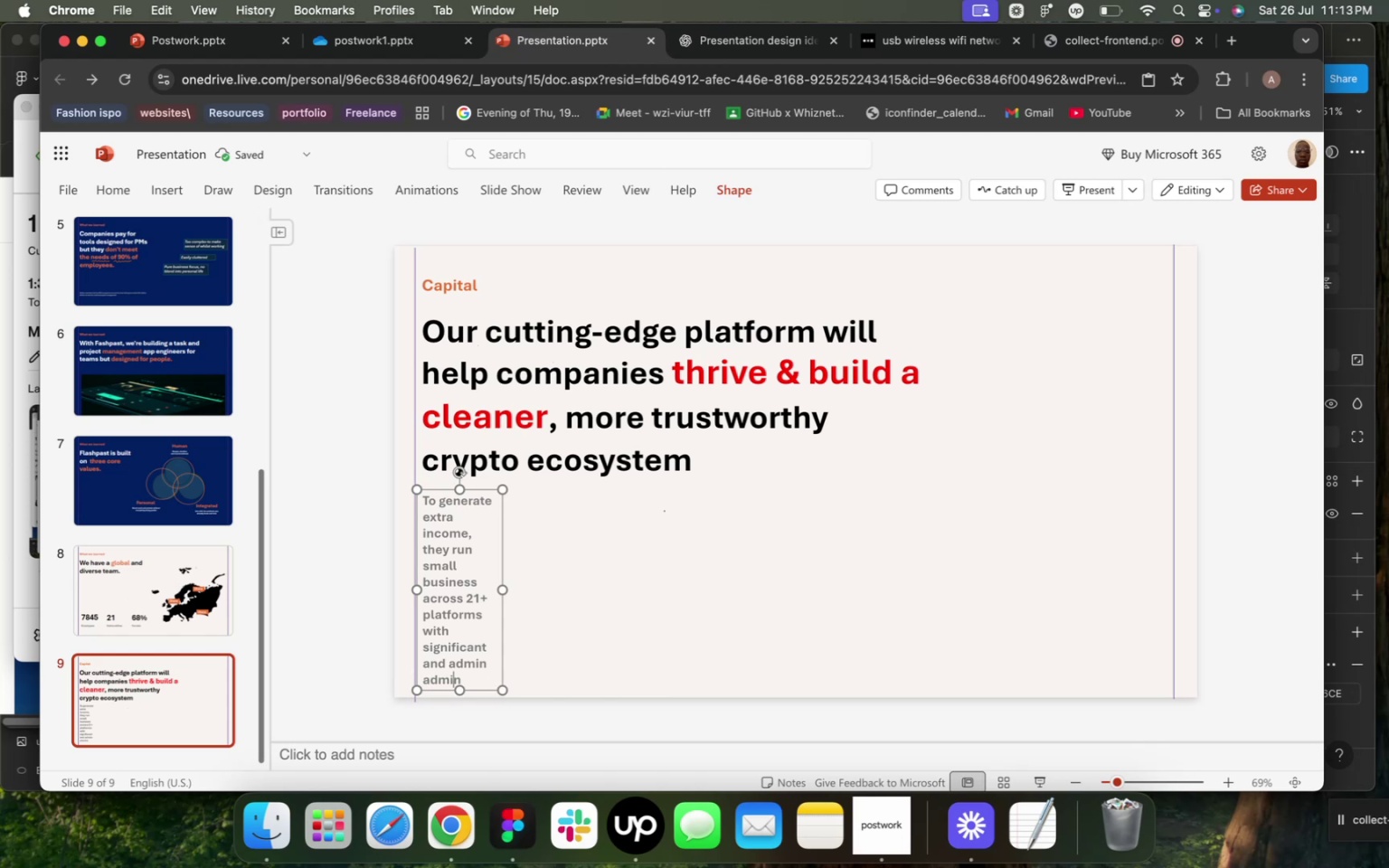 
key(ArrowRight)
 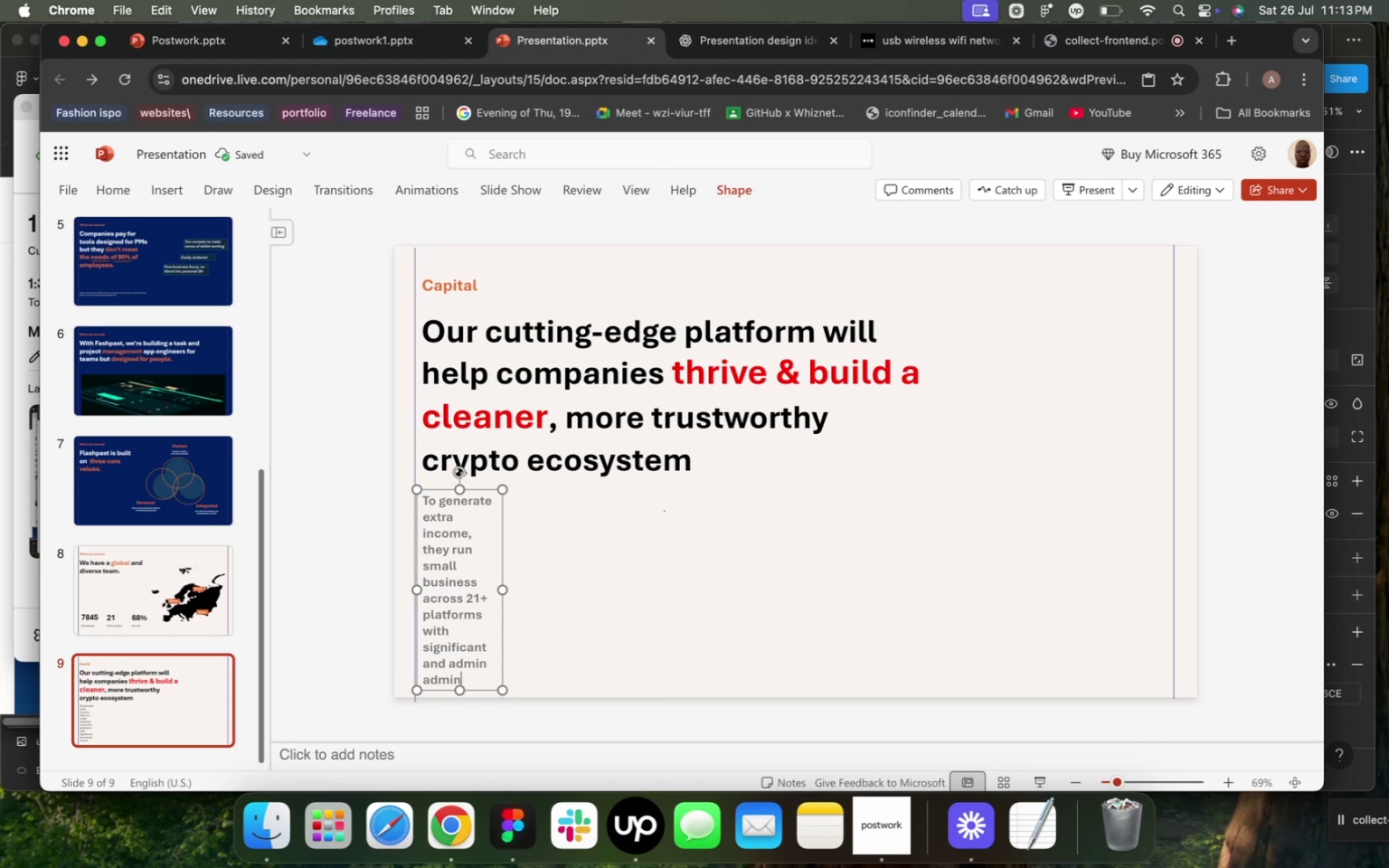 
key(ArrowRight)
 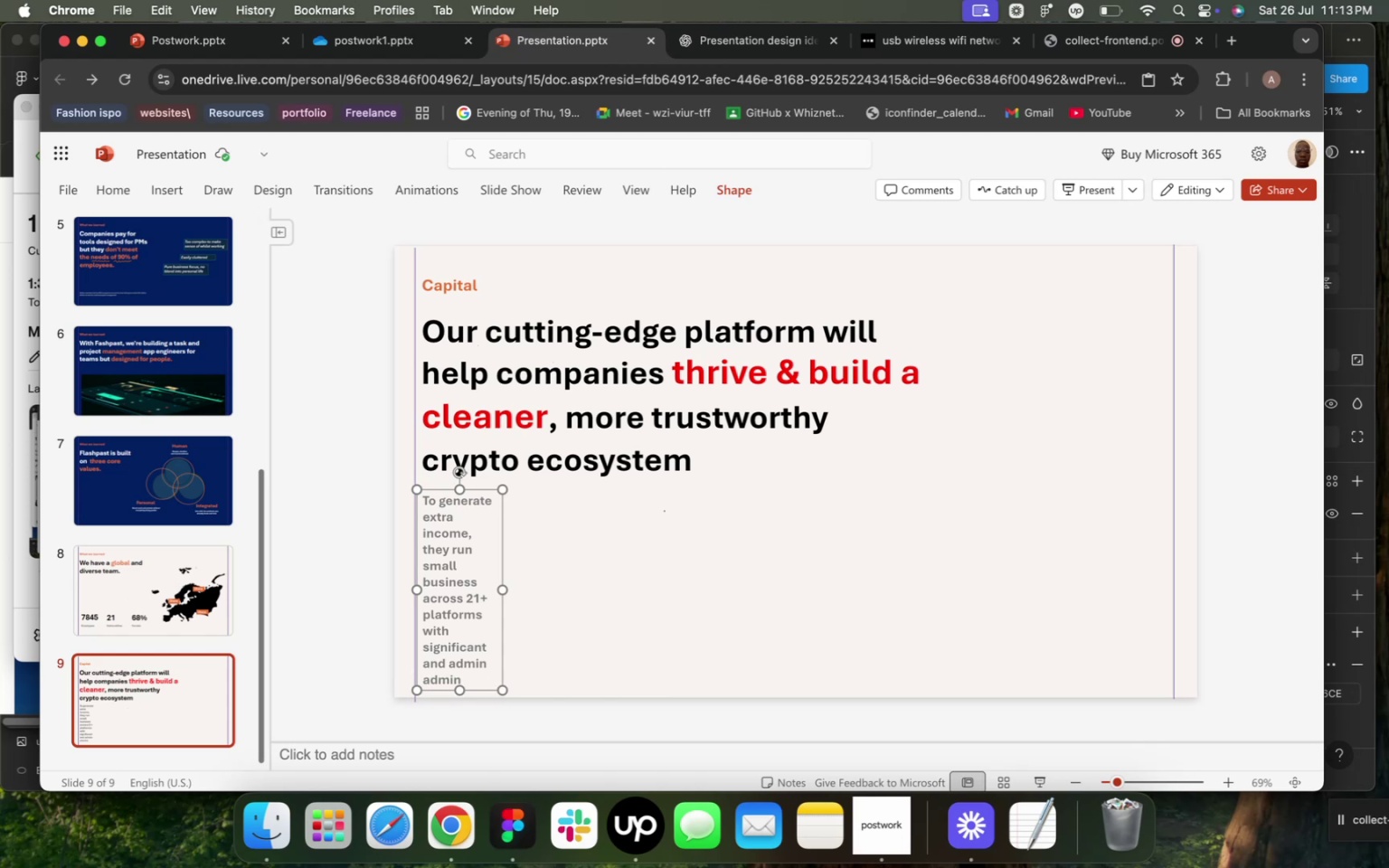 
key(Space)
 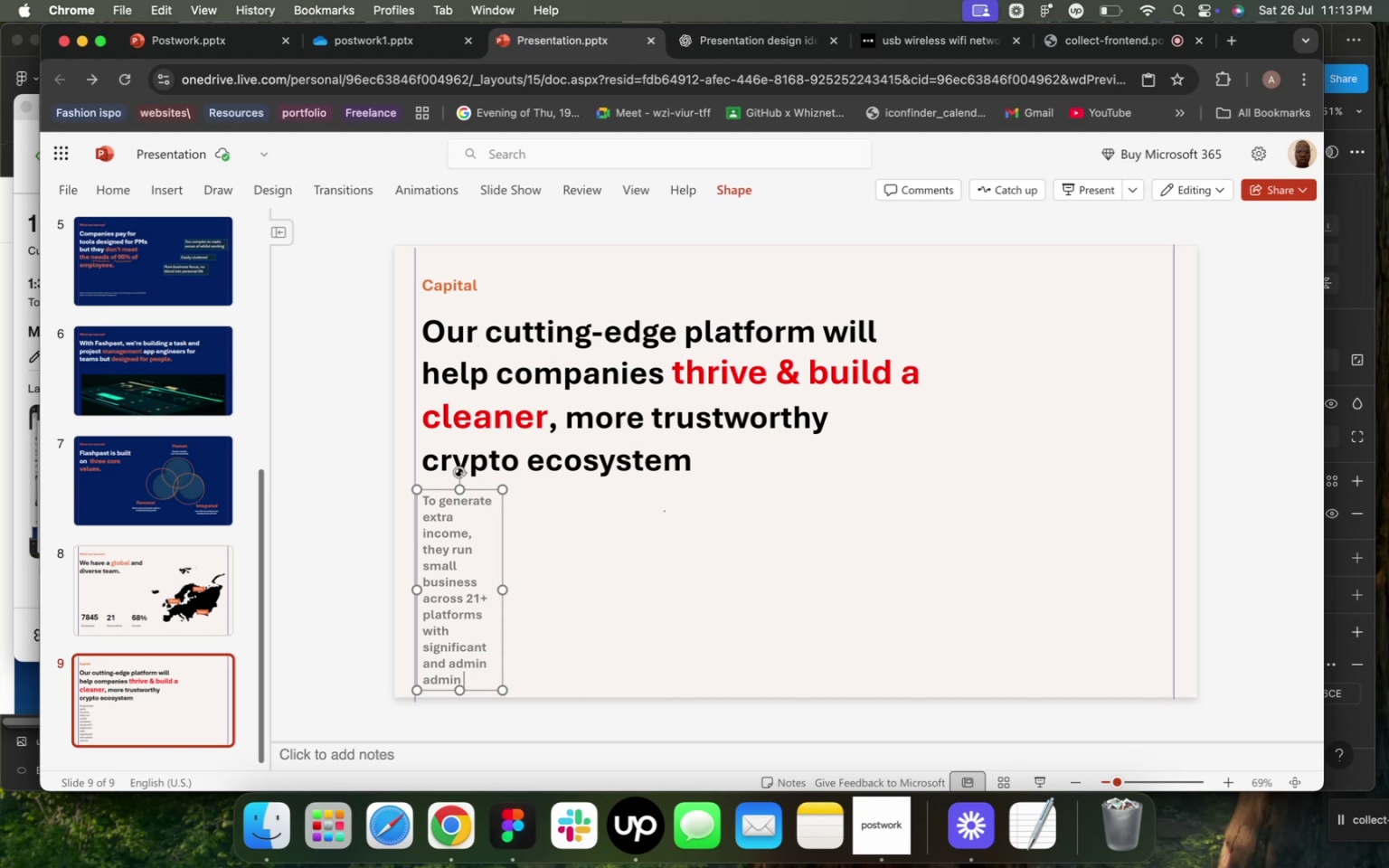 
type(overhead)
 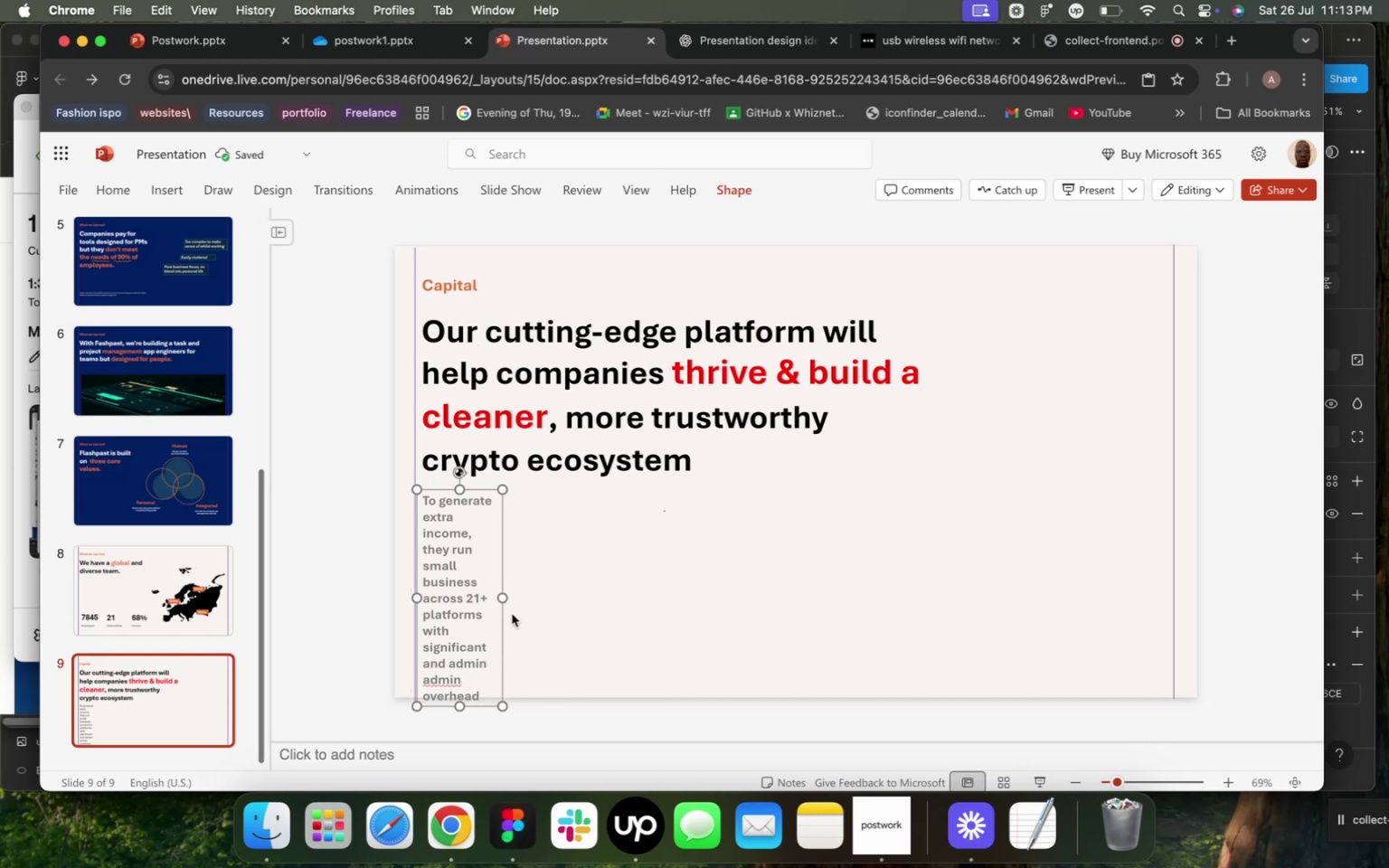 
left_click_drag(start_coordinate=[502, 598], to_coordinate=[654, 577])
 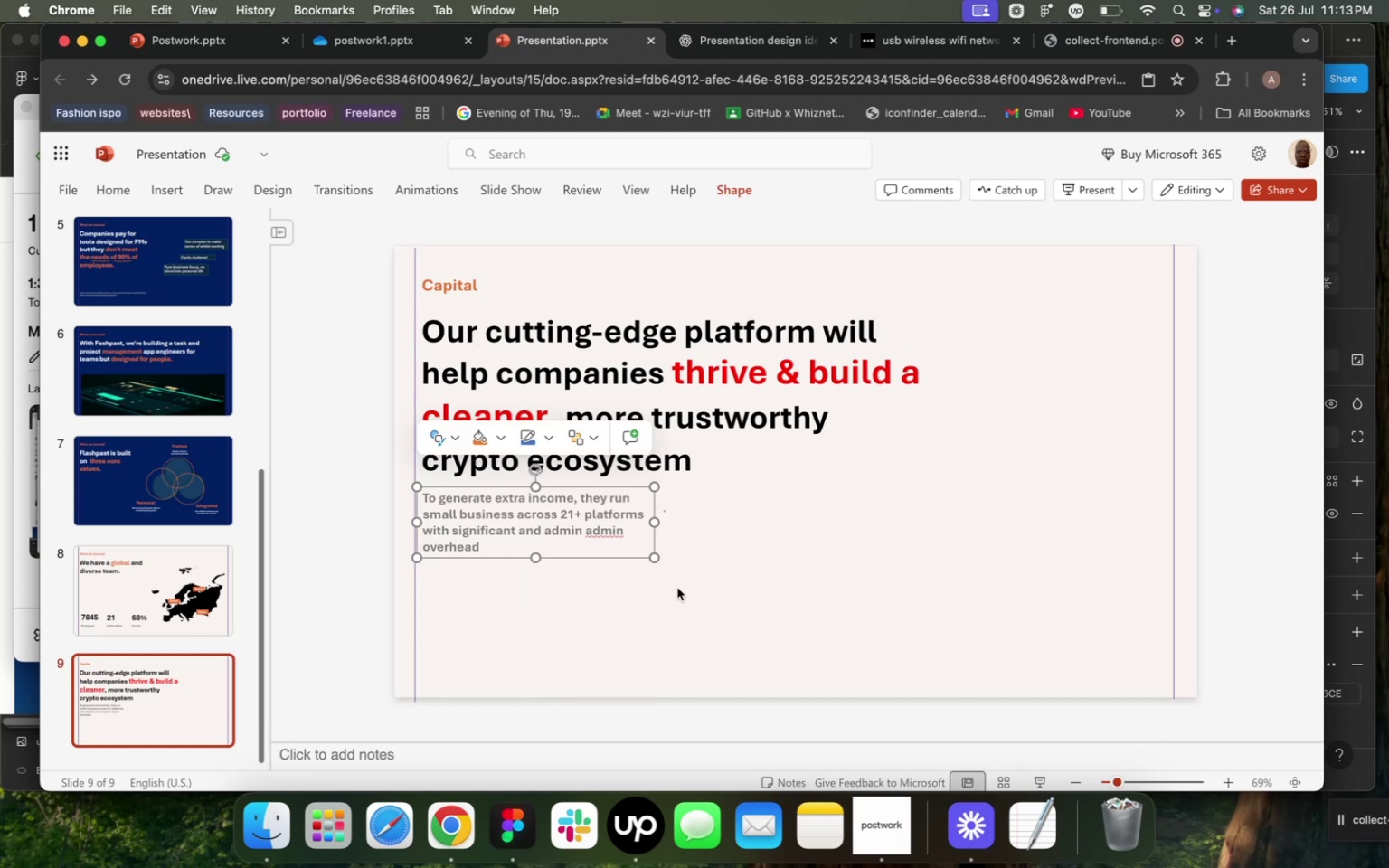 
wait(11.71)
 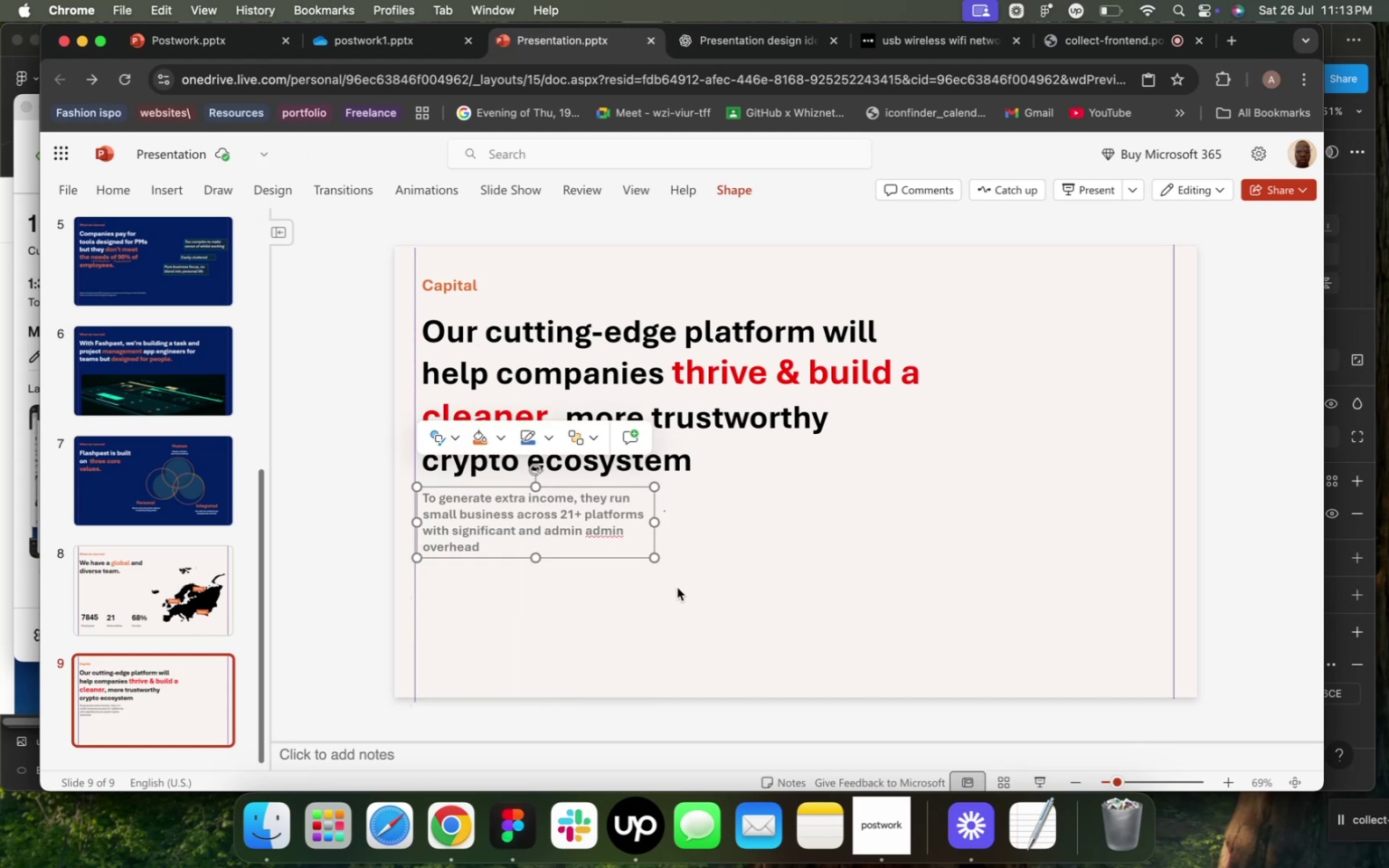 
left_click_drag(start_coordinate=[655, 517], to_coordinate=[669, 516])
 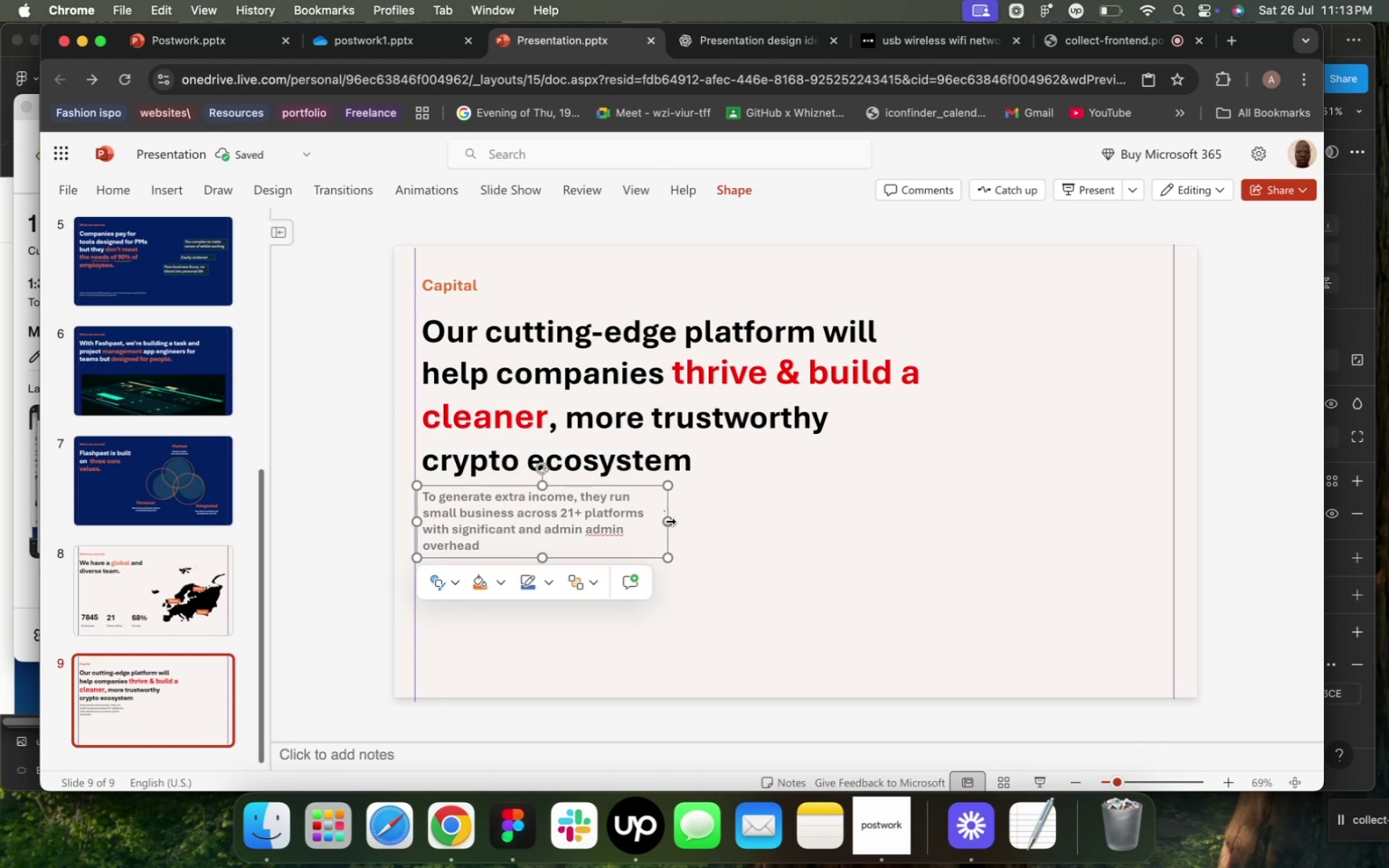 
left_click_drag(start_coordinate=[669, 521], to_coordinate=[681, 522])
 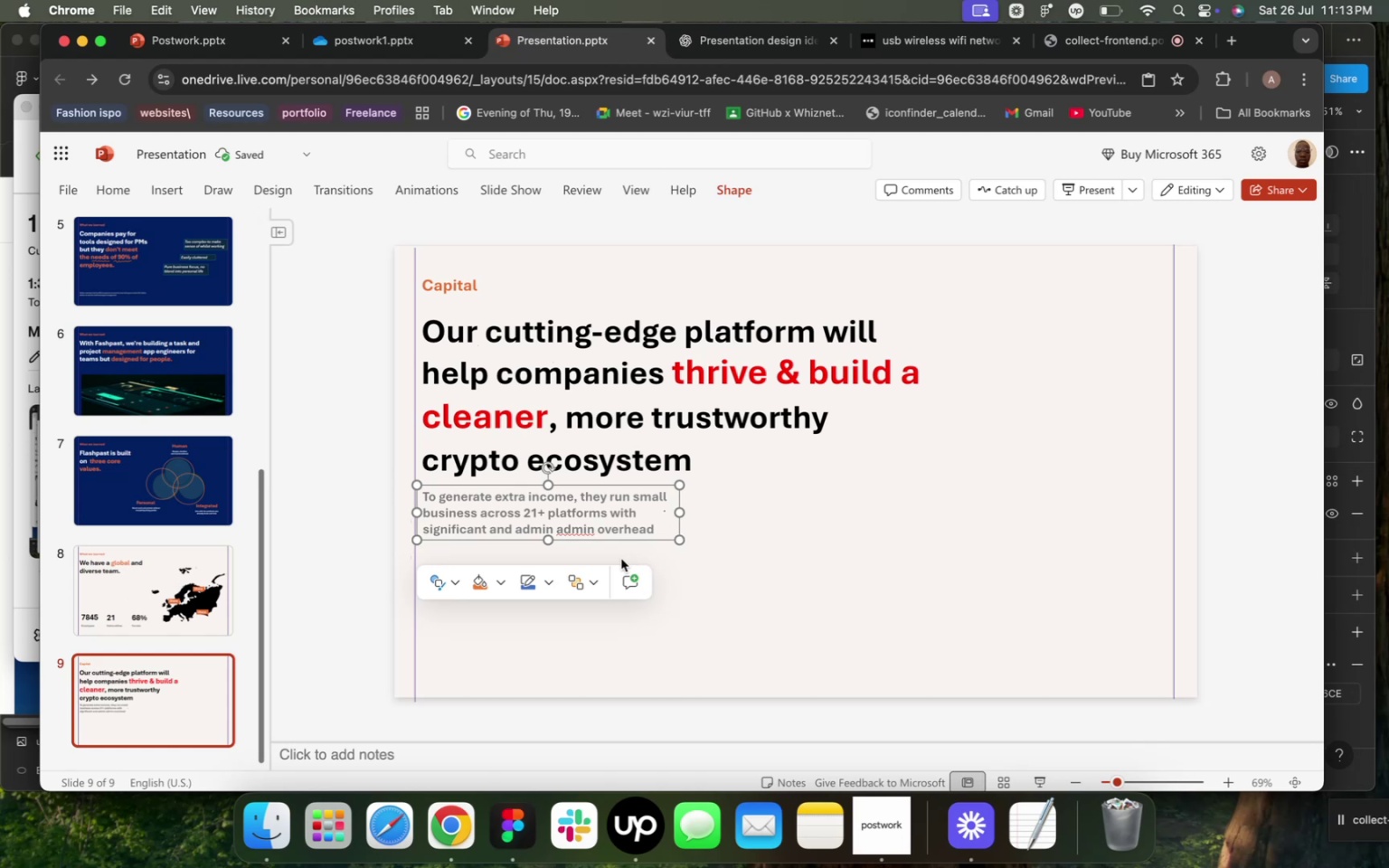 
left_click([524, 637])
 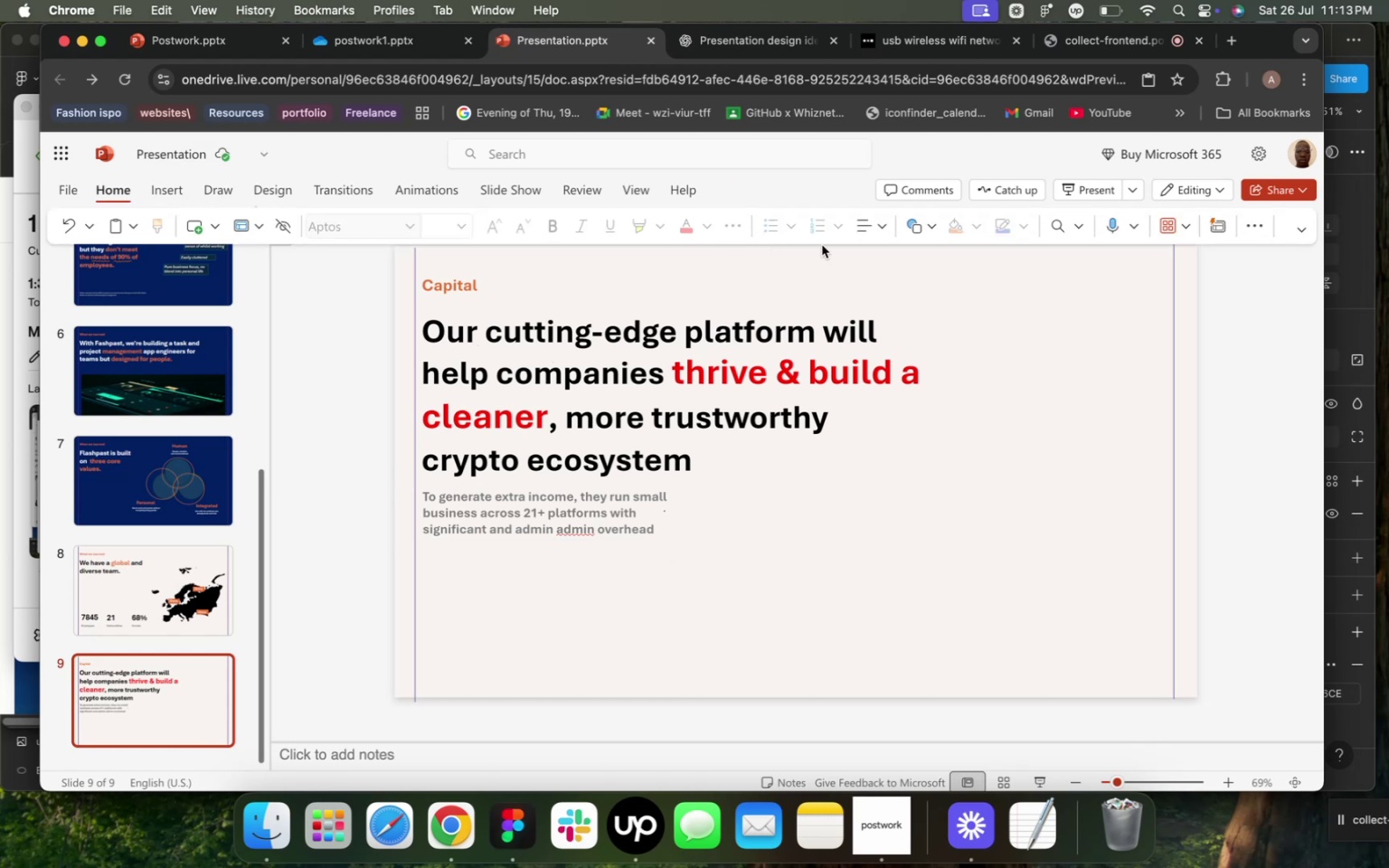 
left_click([931, 226])
 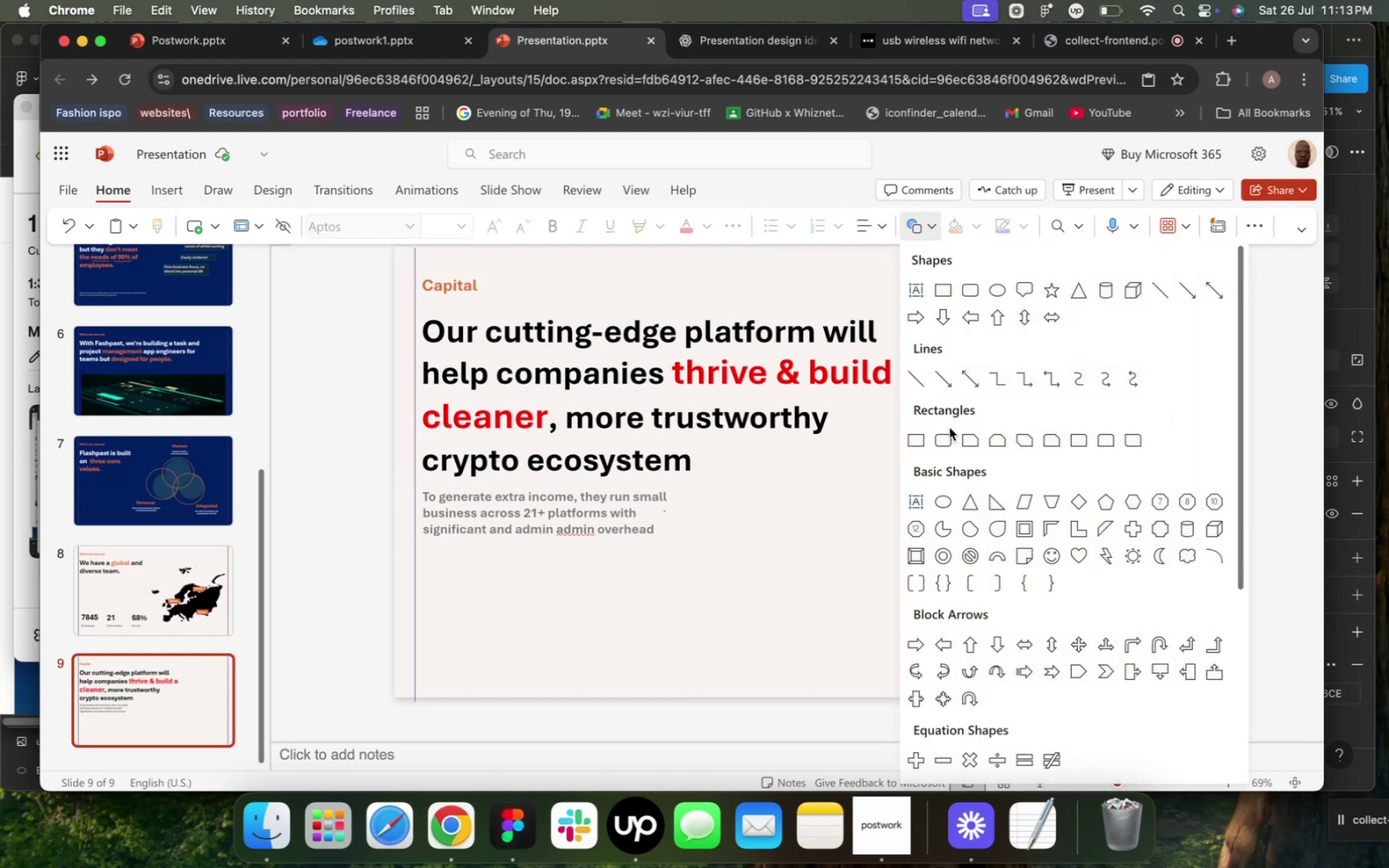 
mouse_move([961, 514])
 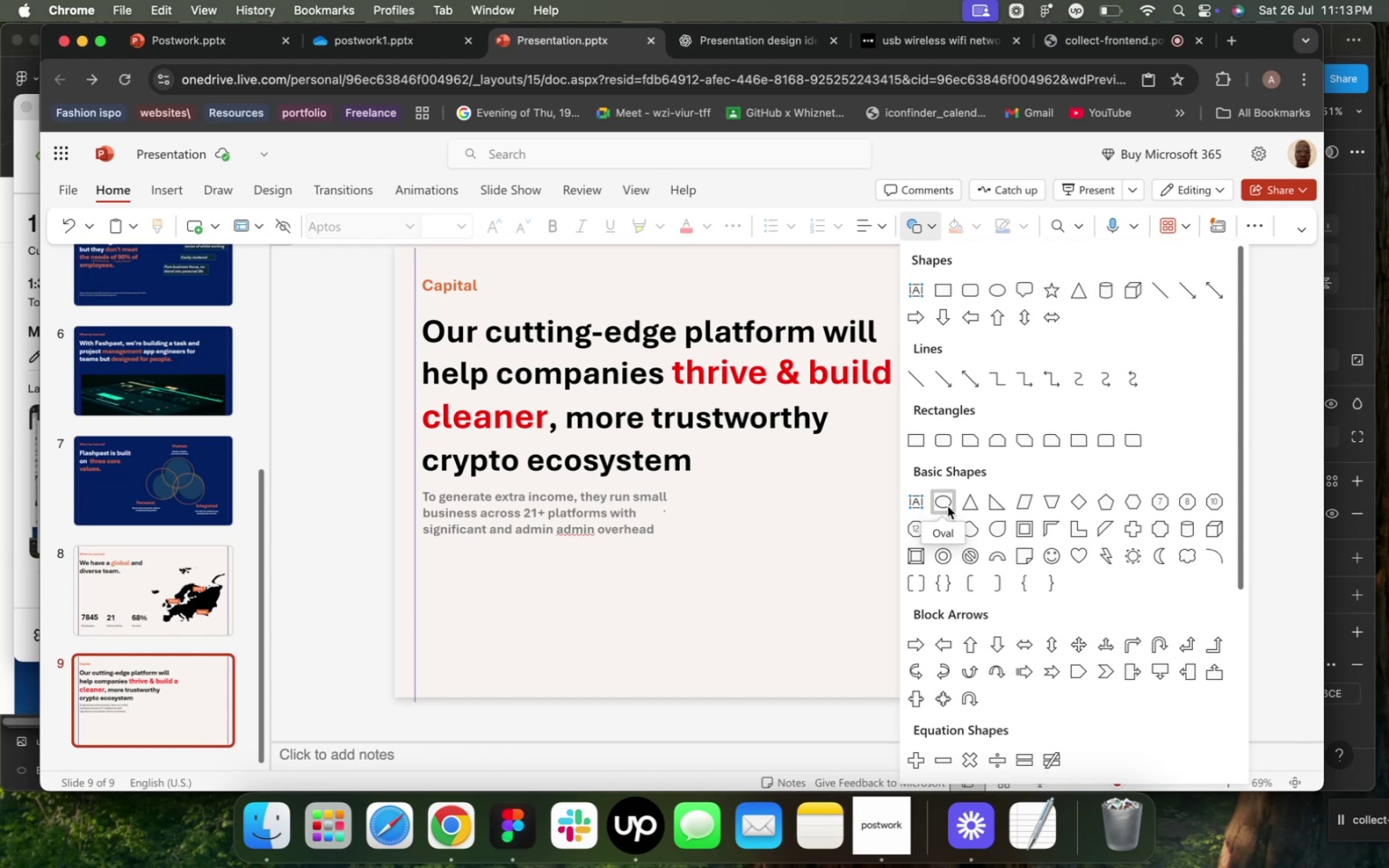 
left_click([948, 506])
 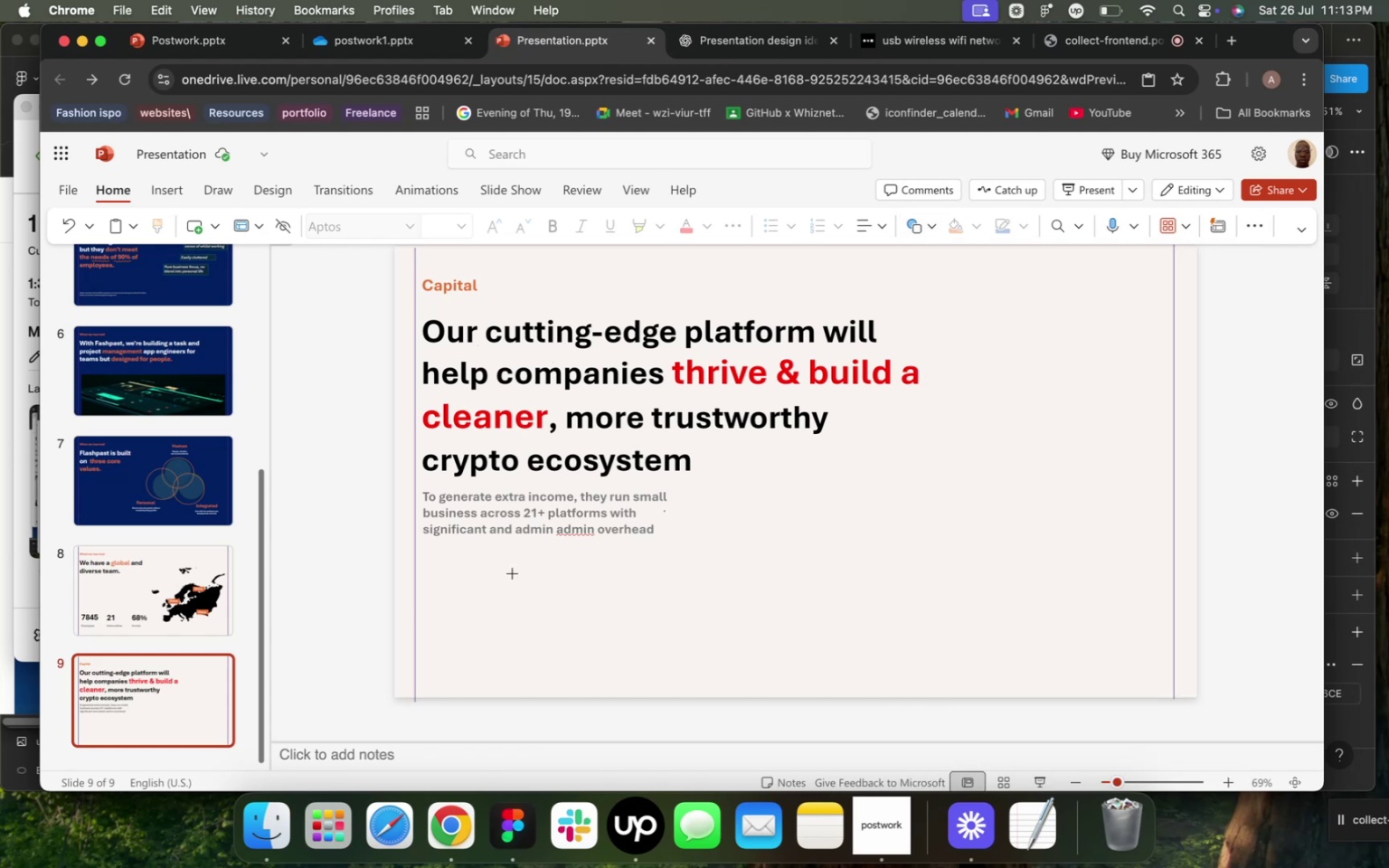 
hold_key(key=ShiftLeft, duration=3.43)
left_click_drag(start_coordinate=[468, 592], to_coordinate=[507, 643])
 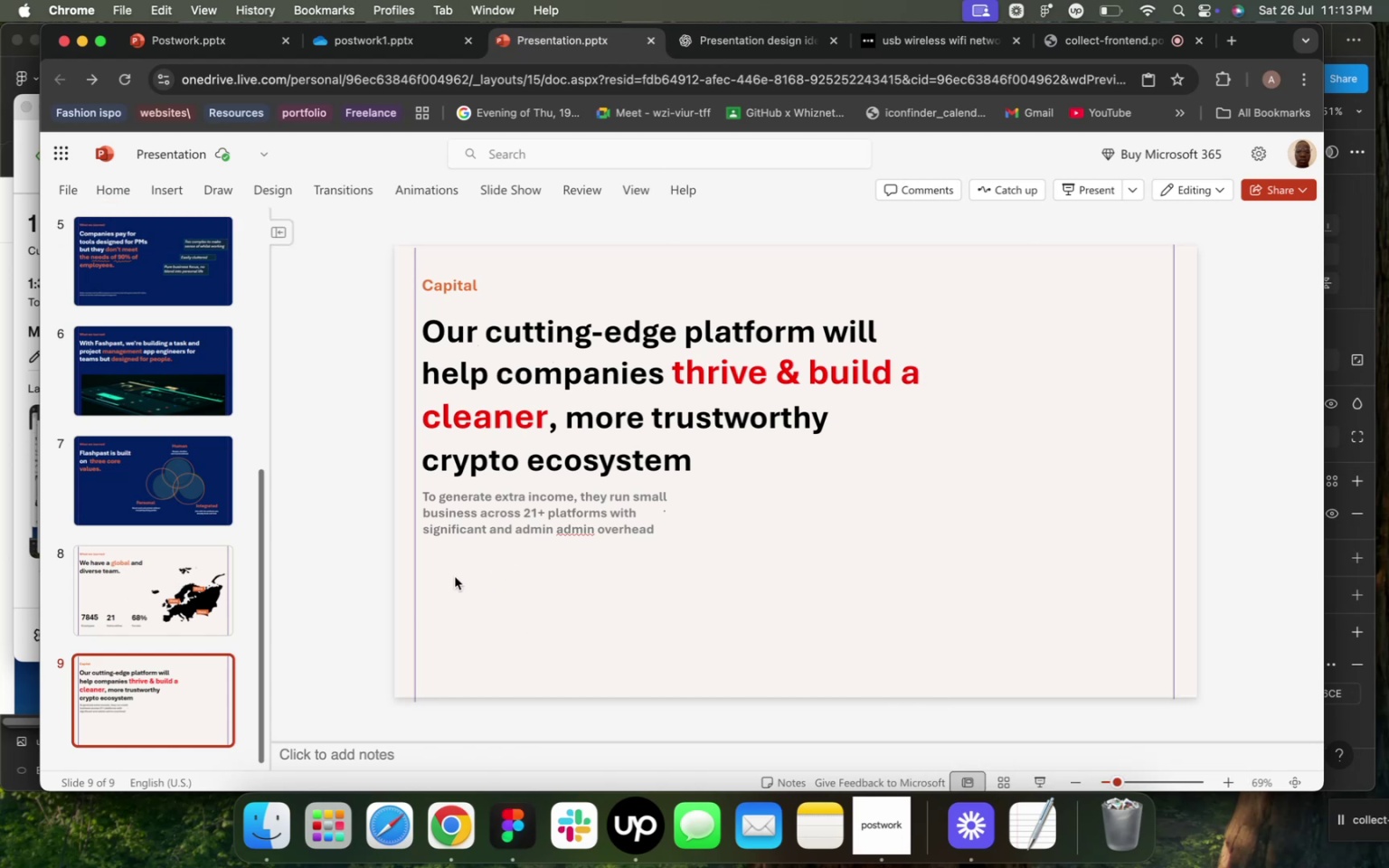 
hold_key(key=ShiftLeft, duration=1.0)
left_click_drag(start_coordinate=[454, 574], to_coordinate=[515, 639])
 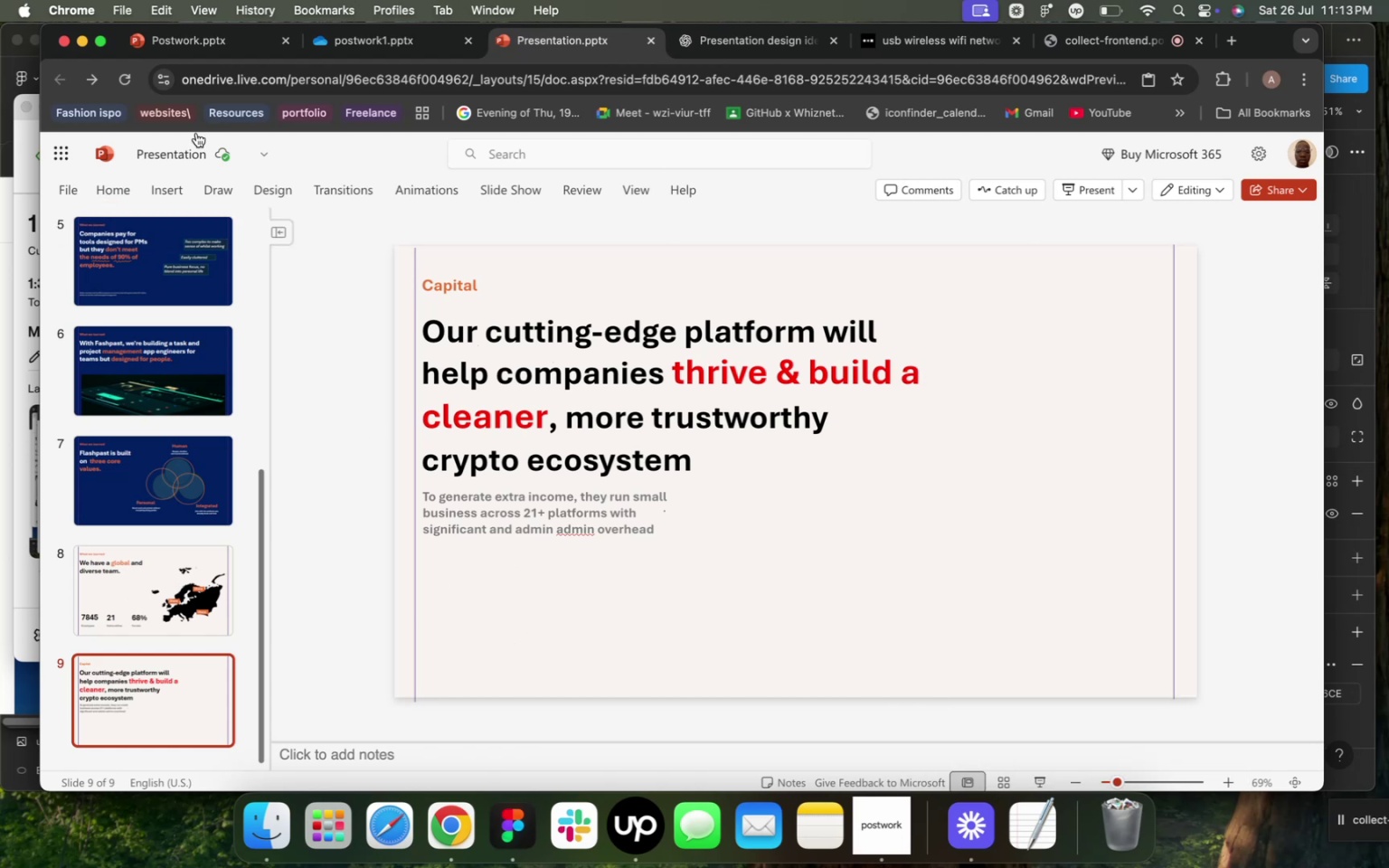 
left_click_drag(start_coordinate=[199, 138], to_coordinate=[192, 127])
 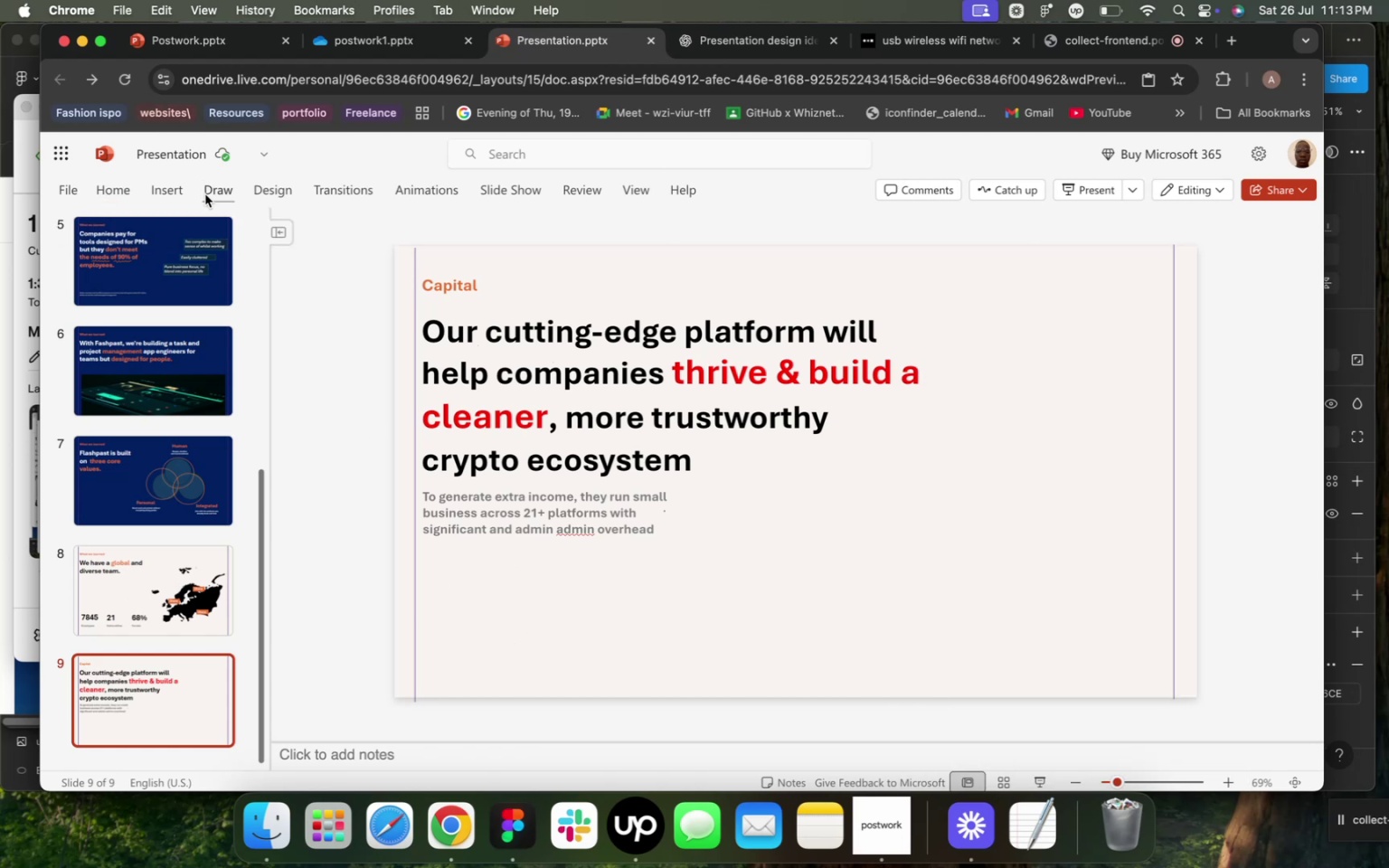 
left_click([205, 194])
 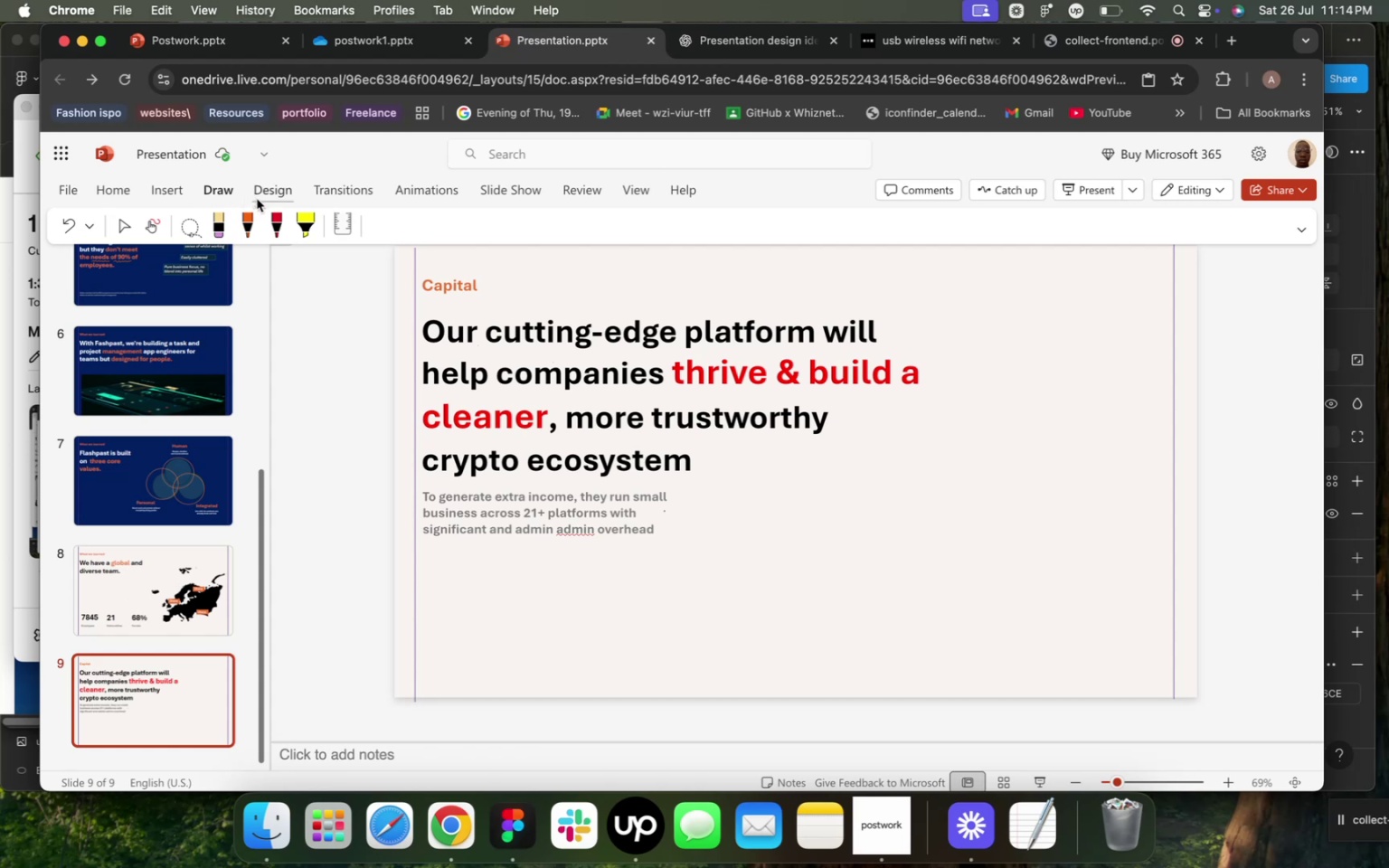 
wait(12.98)
 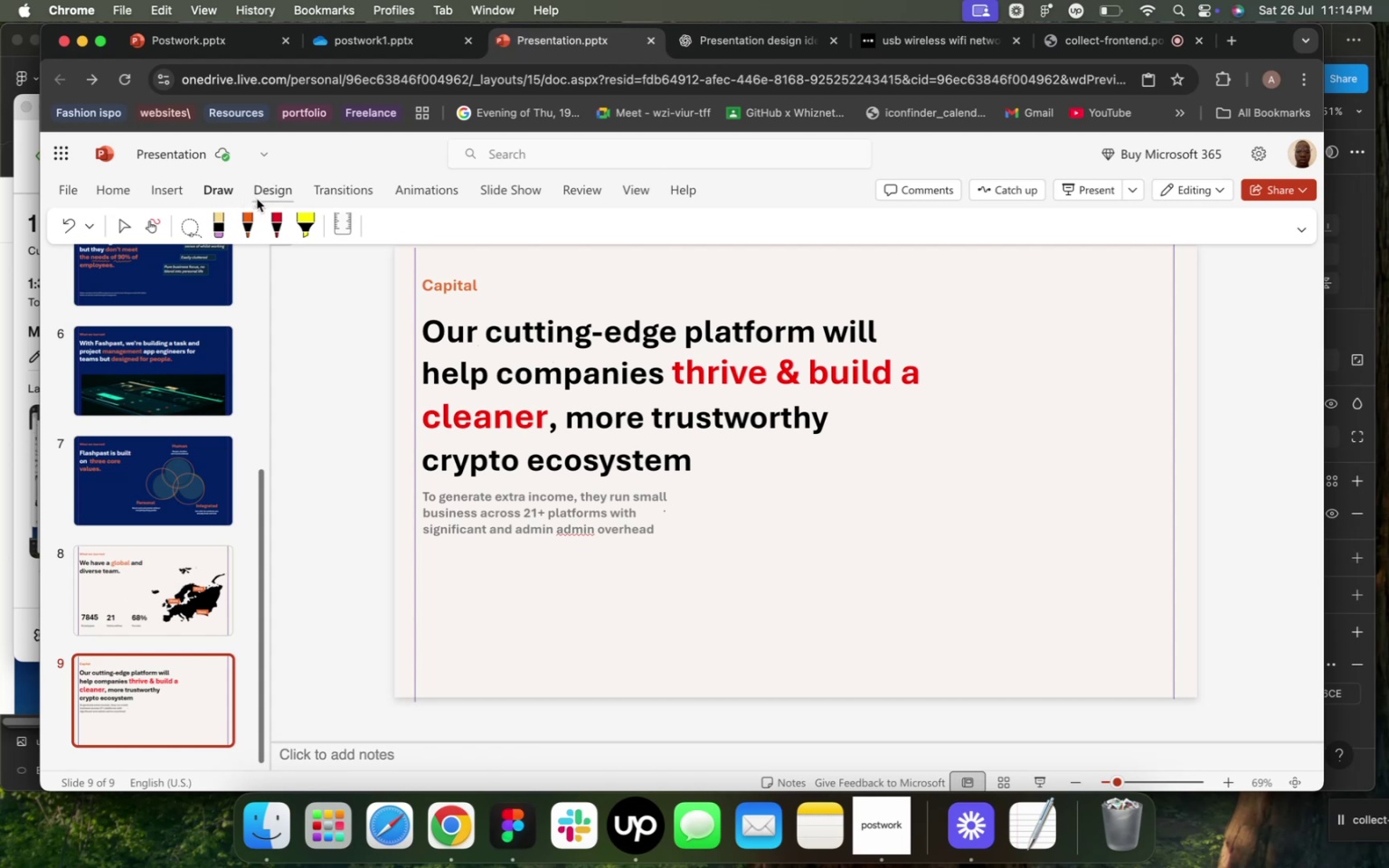 
left_click([169, 191])
 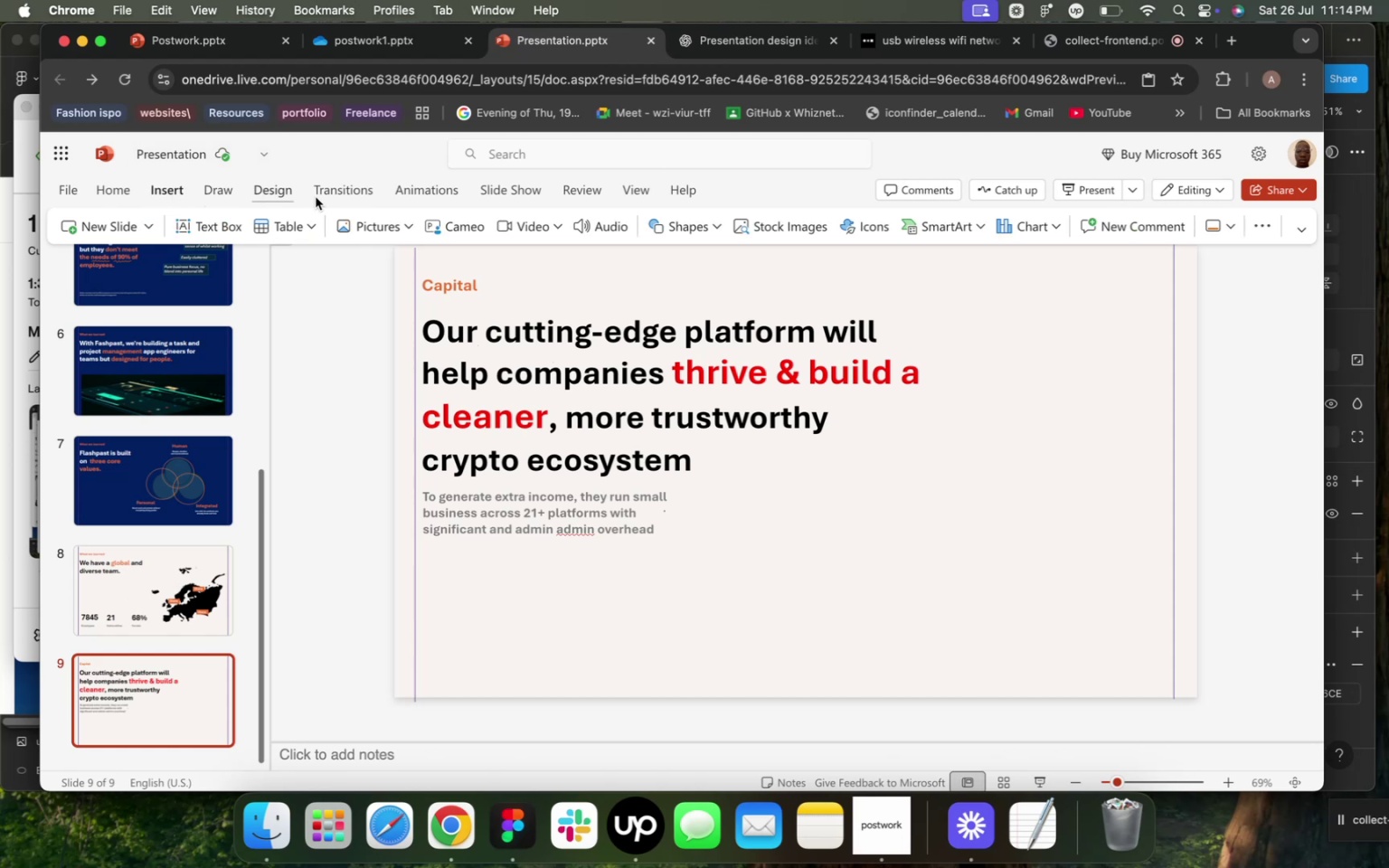 
mouse_move([701, 222])
 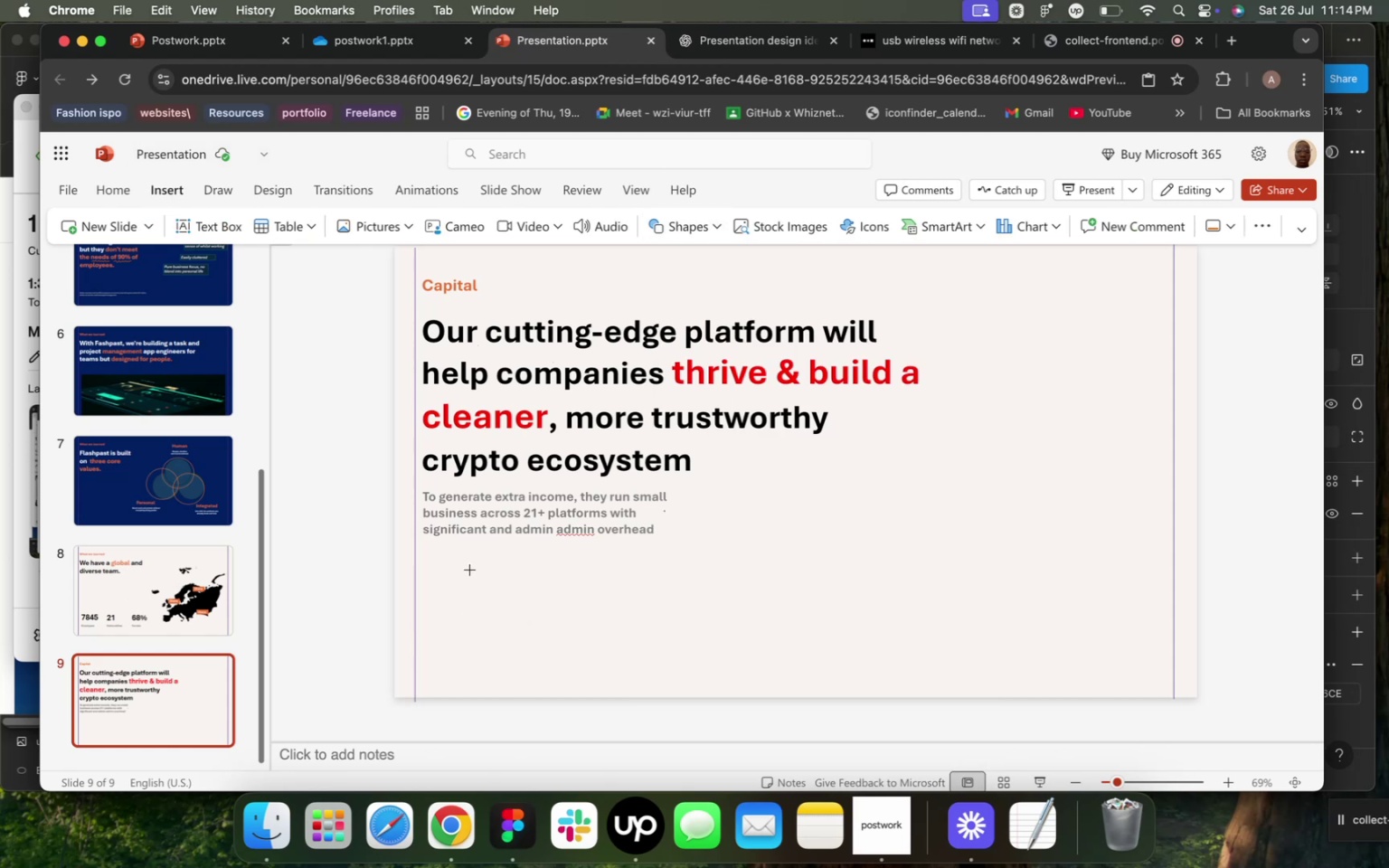 
left_click_drag(start_coordinate=[474, 564], to_coordinate=[593, 681])
 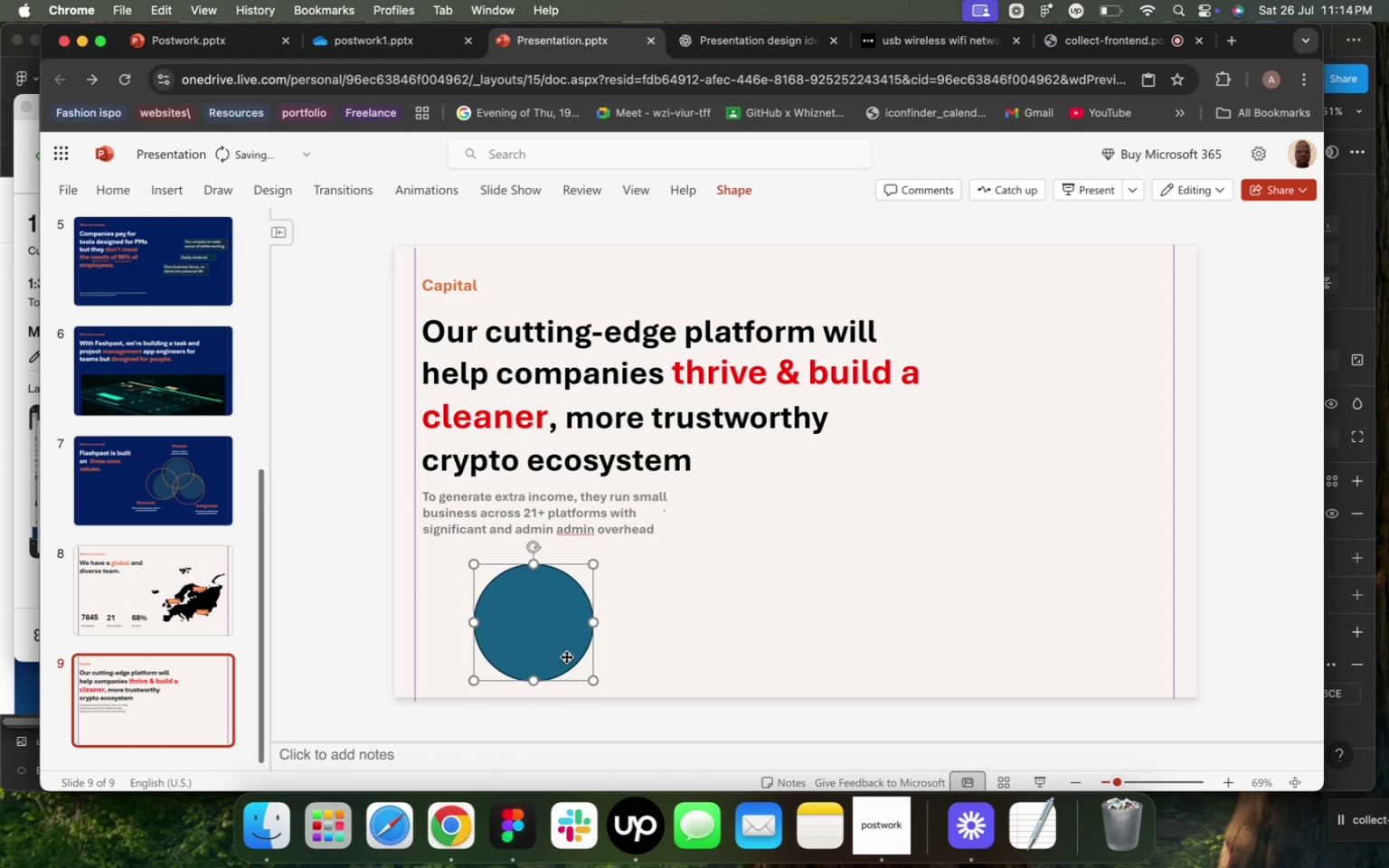 
hold_key(key=ShiftLeft, duration=4.19)
 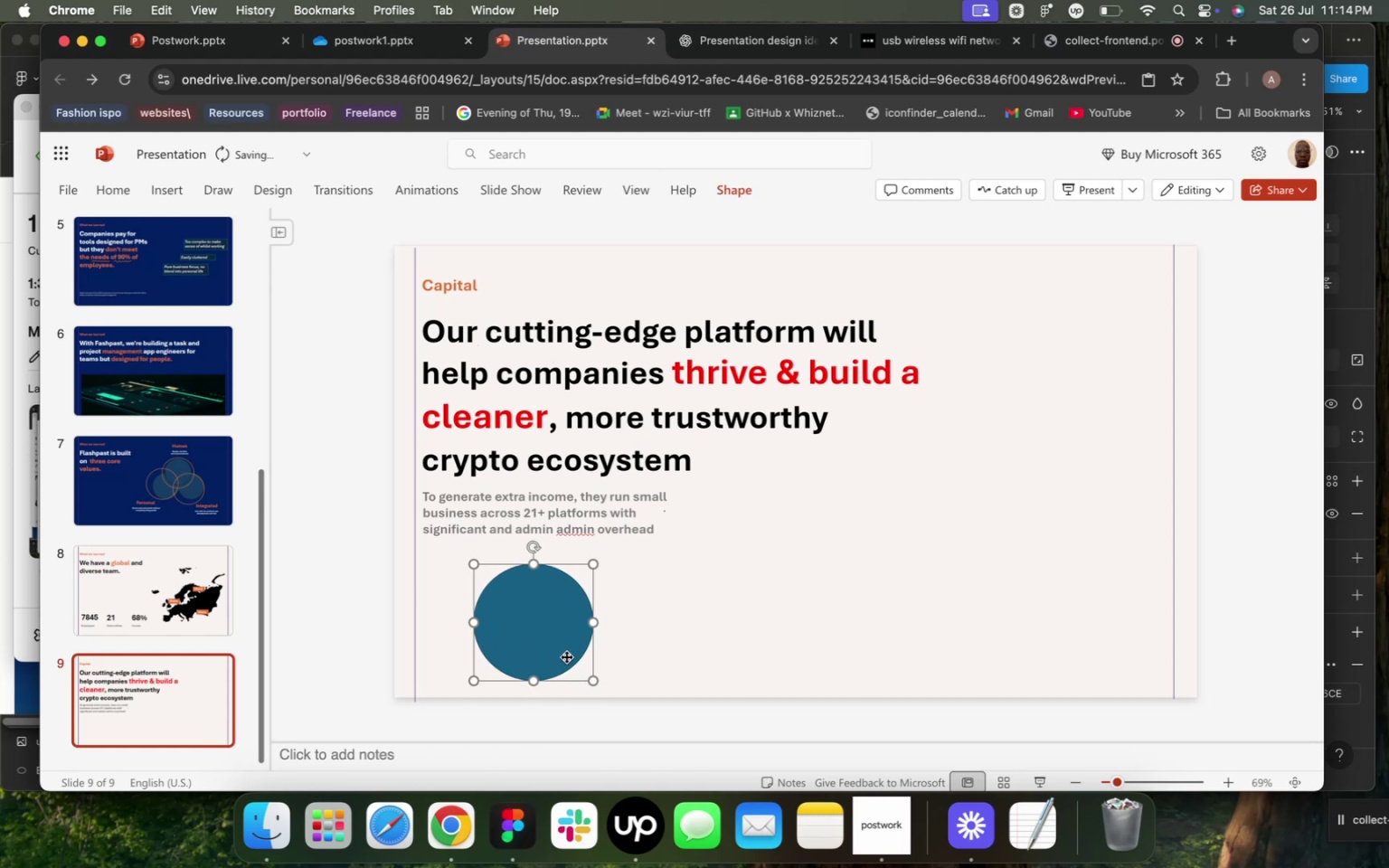 
left_click_drag(start_coordinate=[566, 657], to_coordinate=[549, 654])
 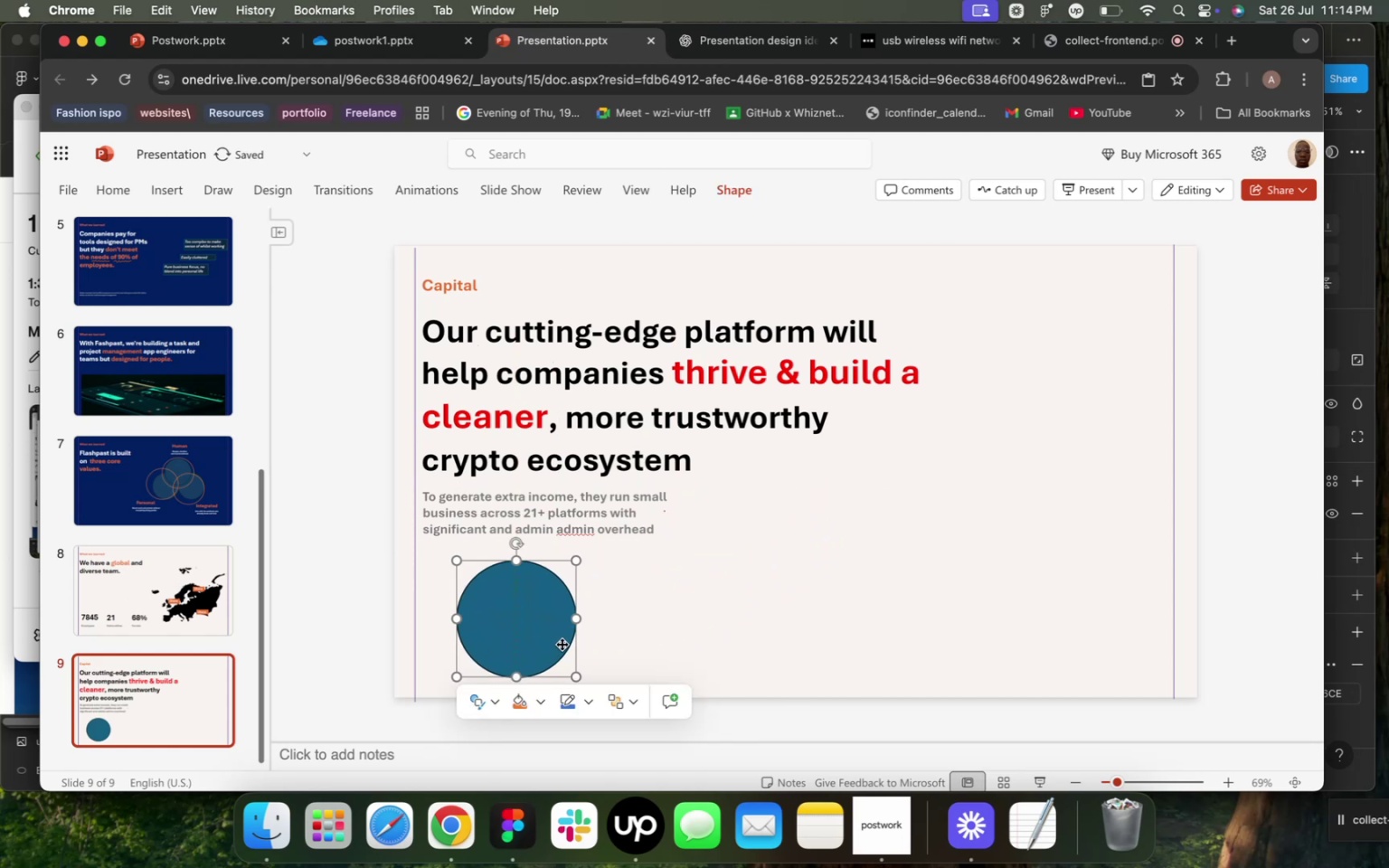 
key(Meta+D)
 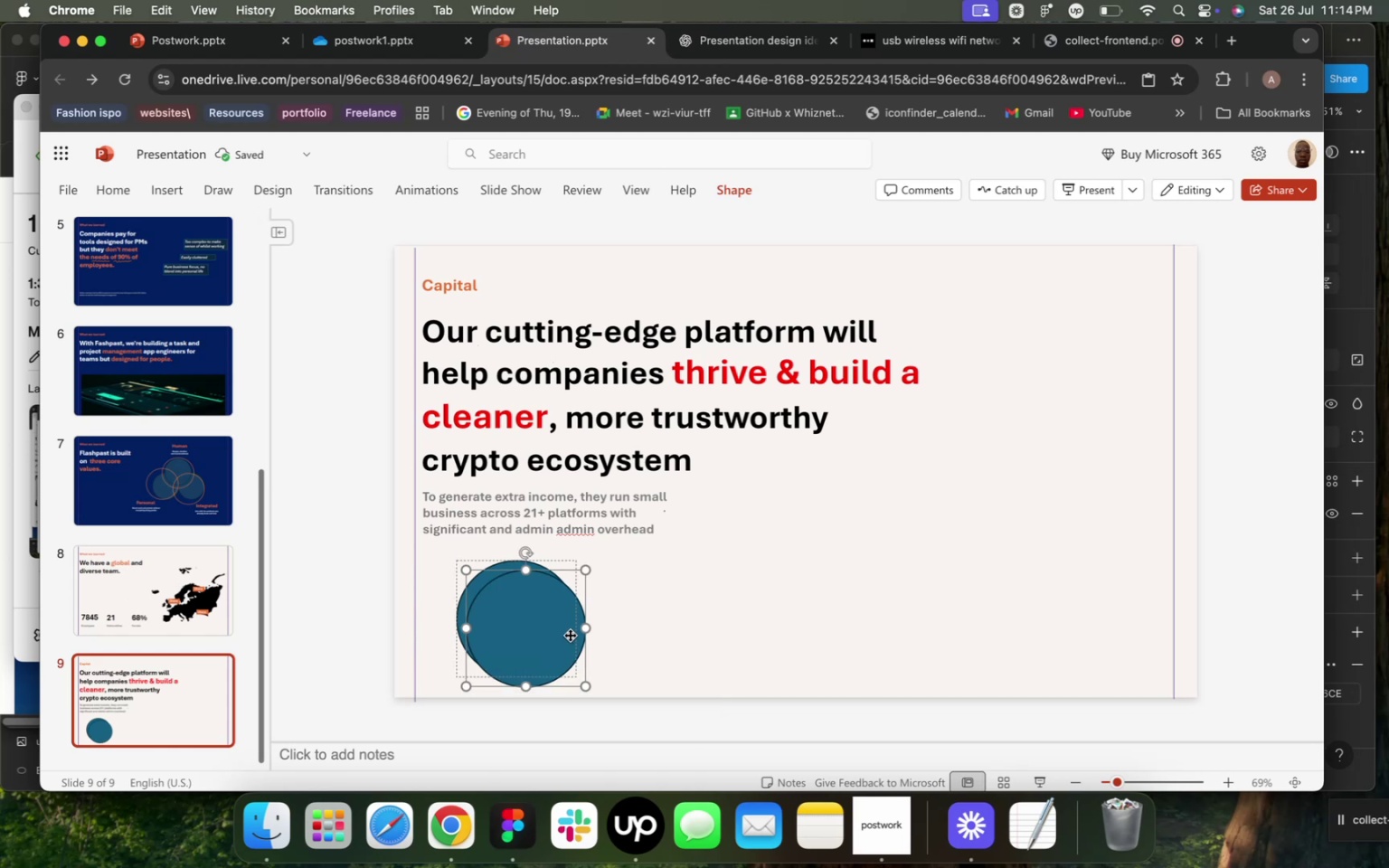 
left_click_drag(start_coordinate=[571, 634], to_coordinate=[711, 622])
 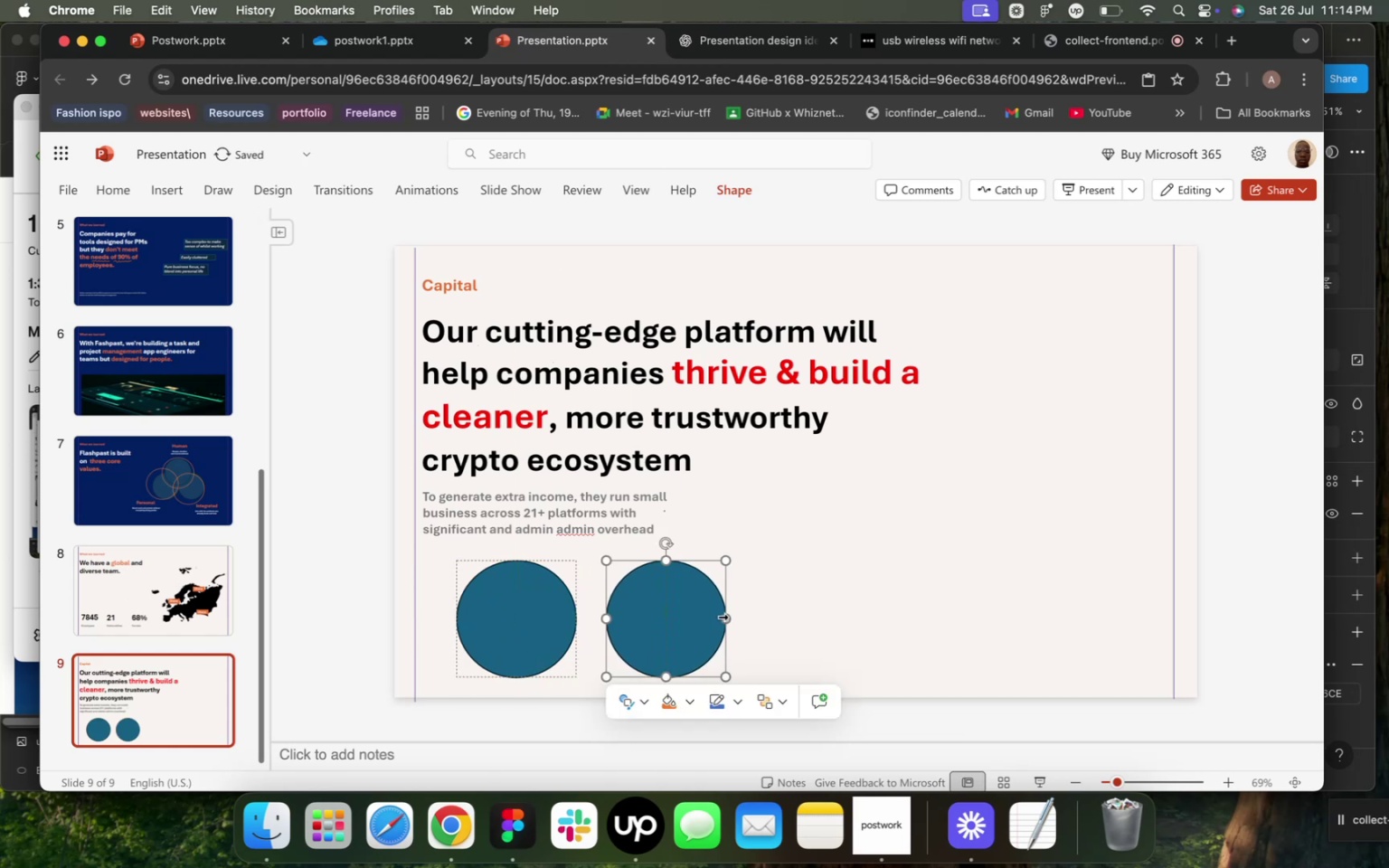 
key(Meta+D)
 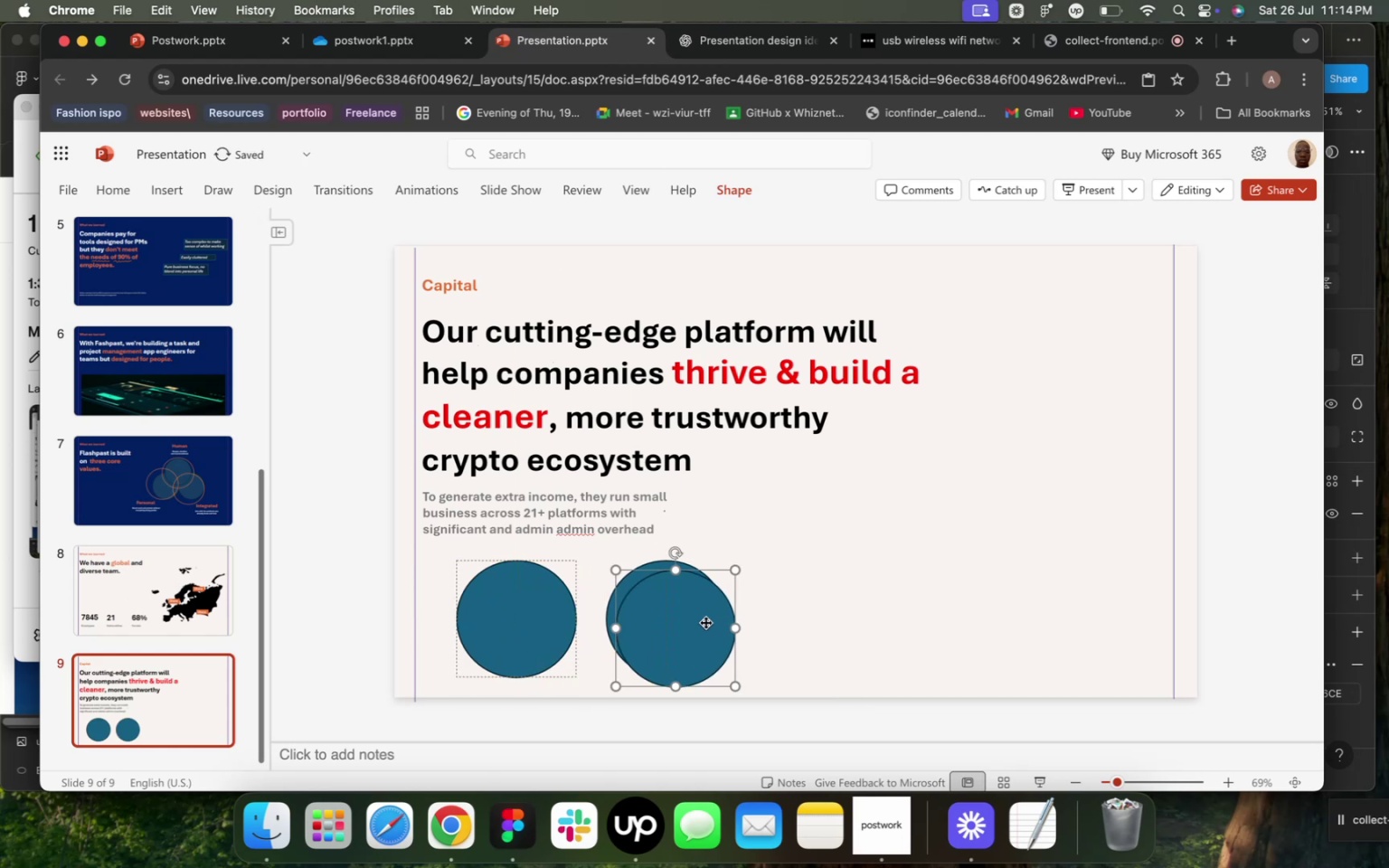 
left_click_drag(start_coordinate=[705, 622], to_coordinate=[1096, 347])
 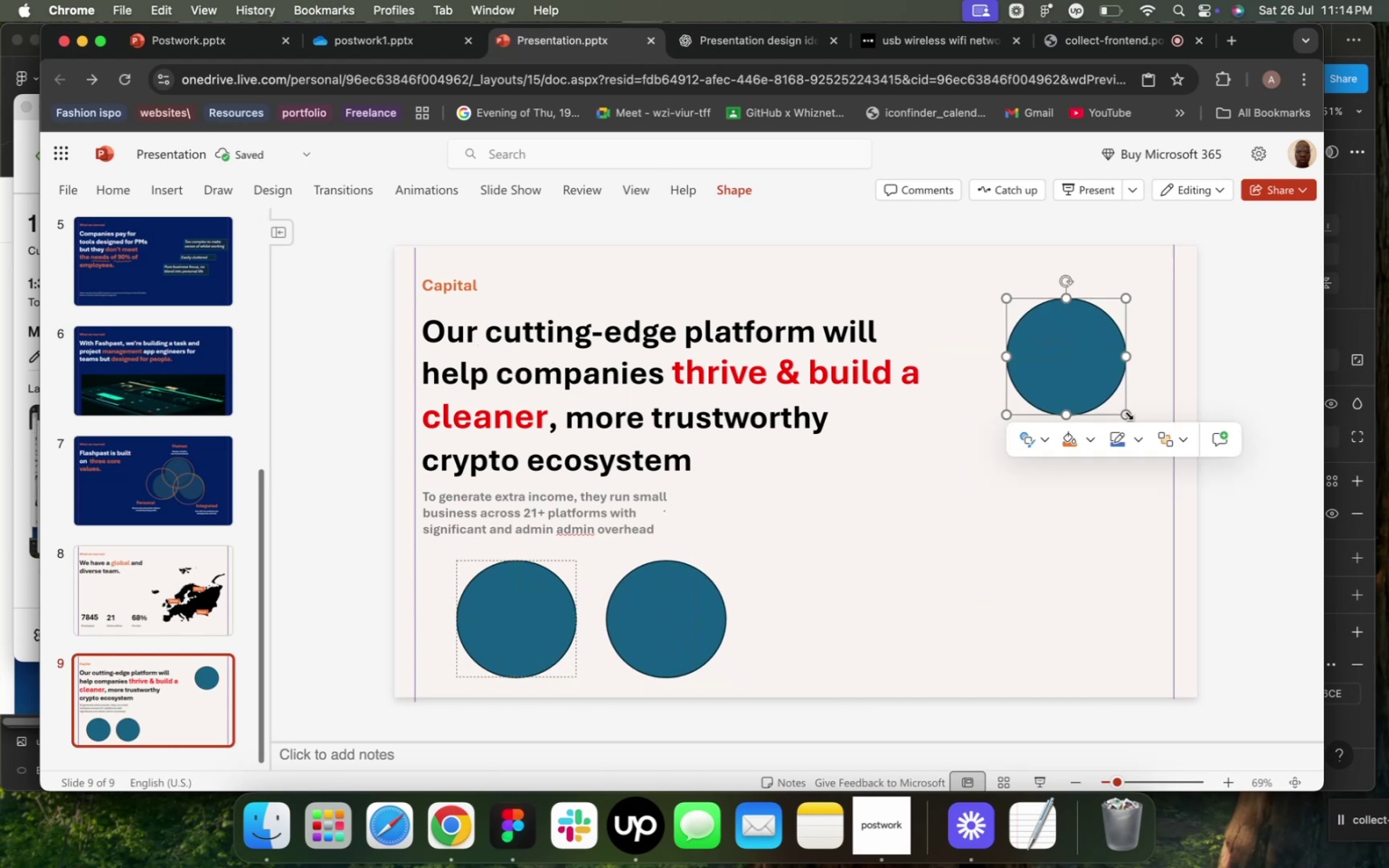 
left_click_drag(start_coordinate=[1127, 413], to_coordinate=[1188, 487])
 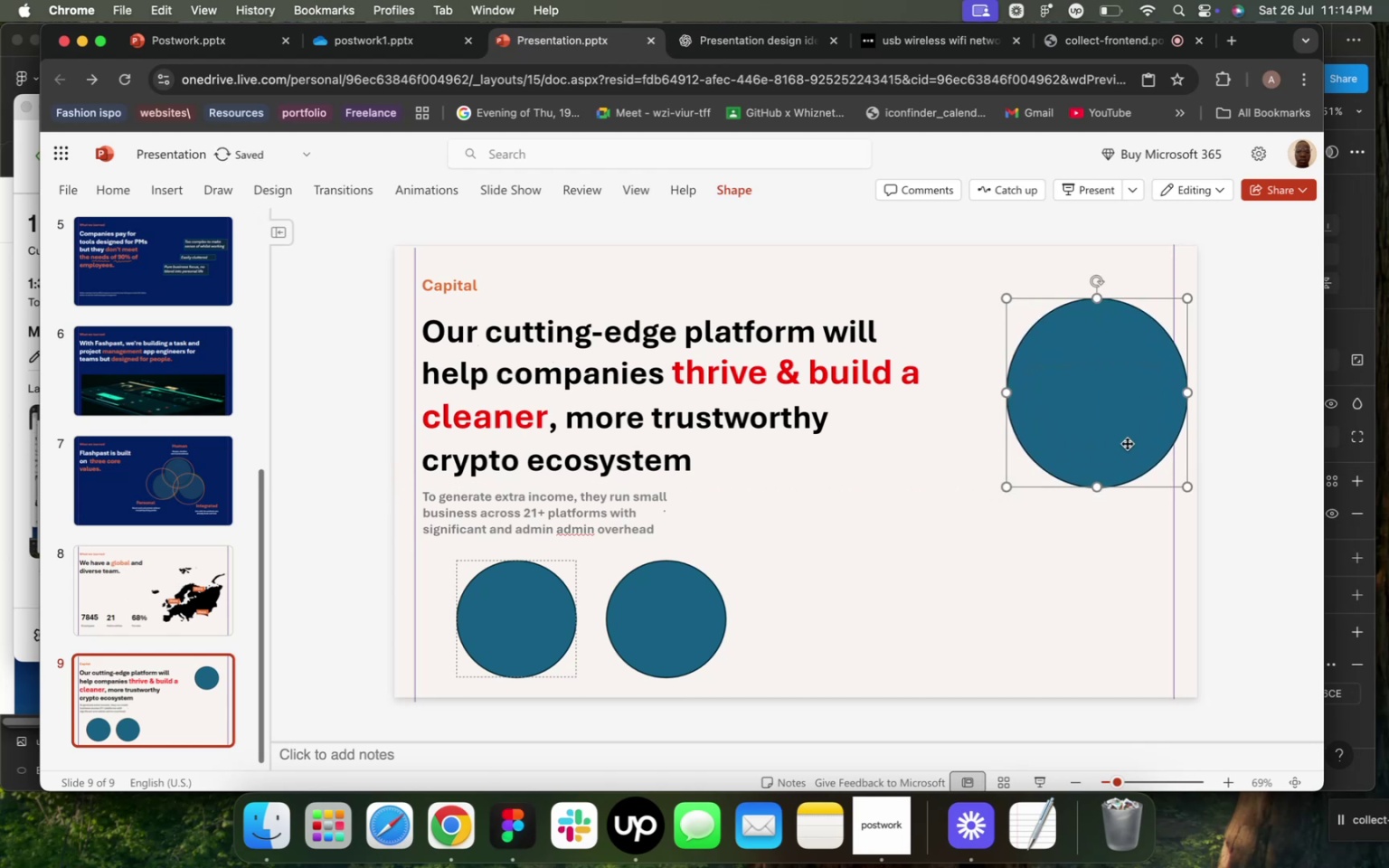 
left_click_drag(start_coordinate=[1127, 443], to_coordinate=[1108, 441])
 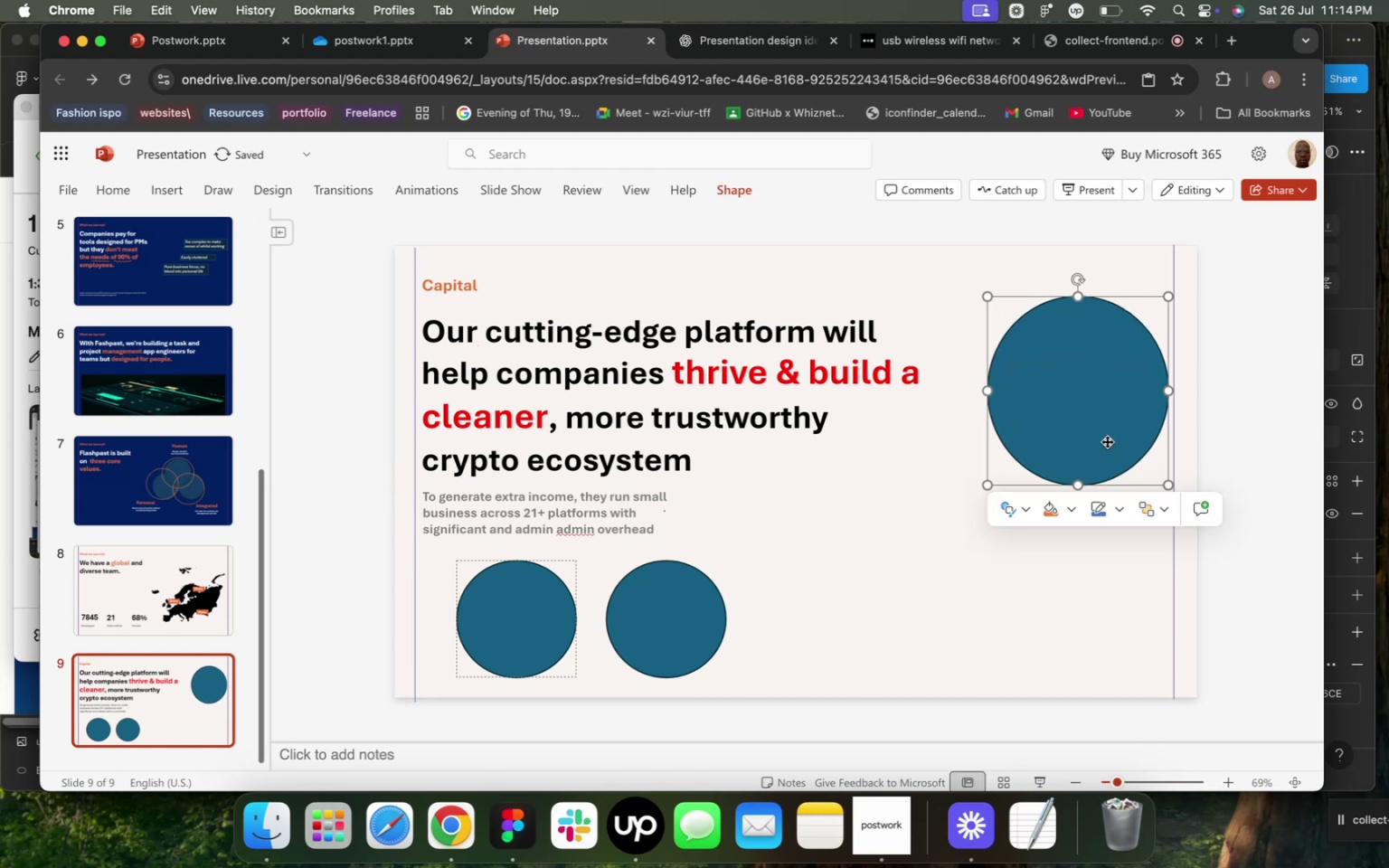 
left_click_drag(start_coordinate=[1107, 441], to_coordinate=[1104, 435])
 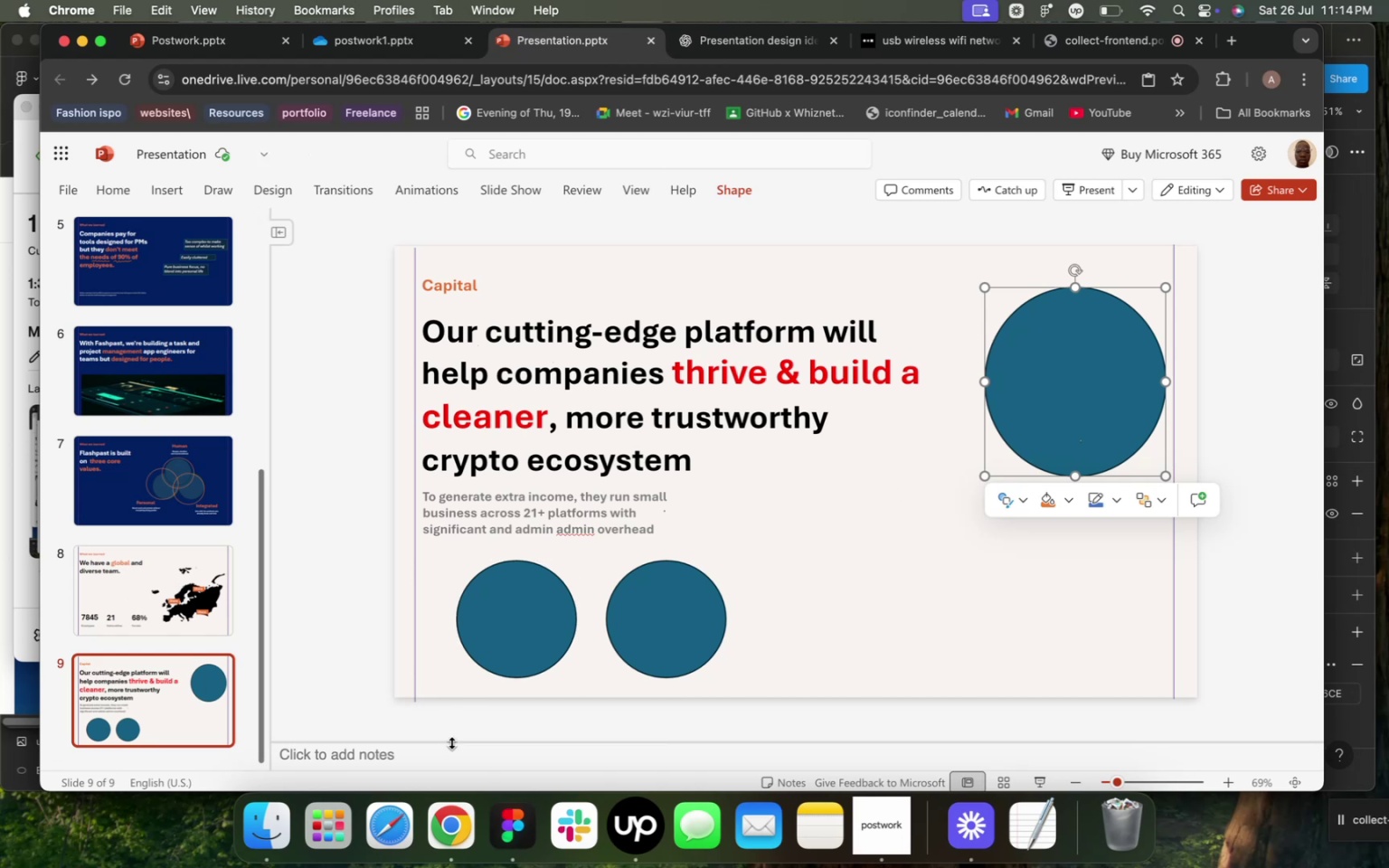 
wait(5.11)
 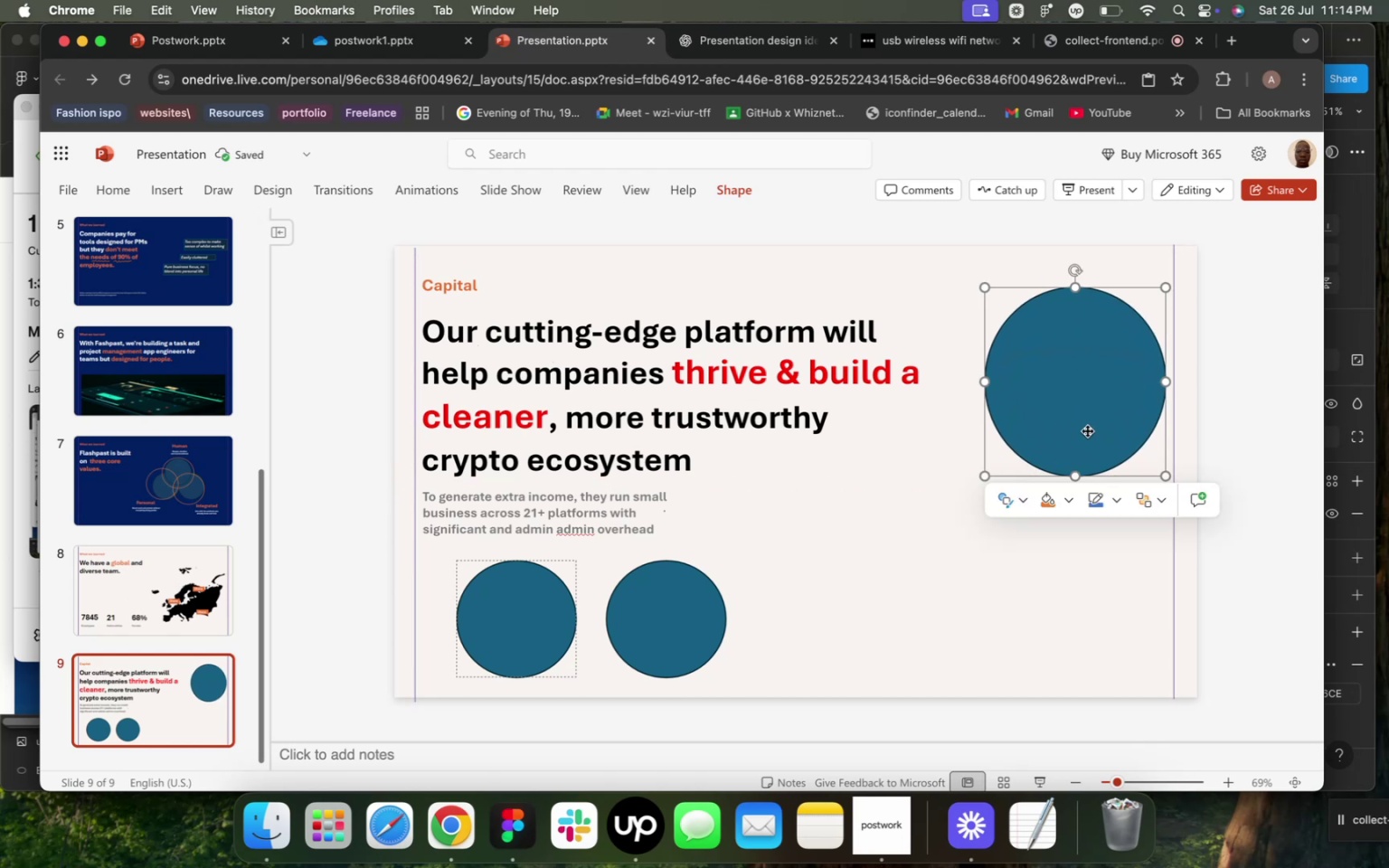 
left_click_drag(start_coordinate=[510, 620], to_coordinate=[471, 623])
 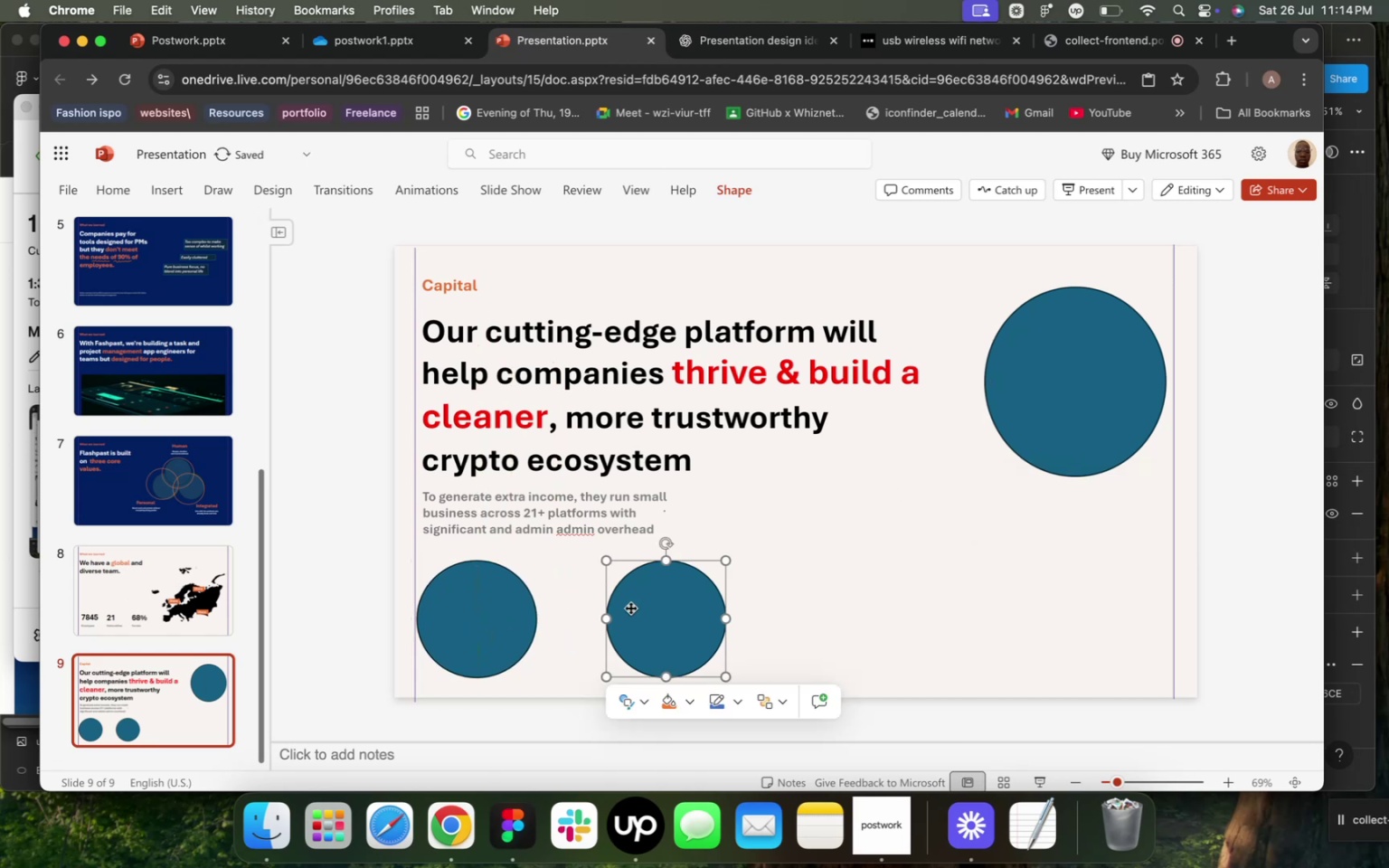 
left_click([630, 608])
 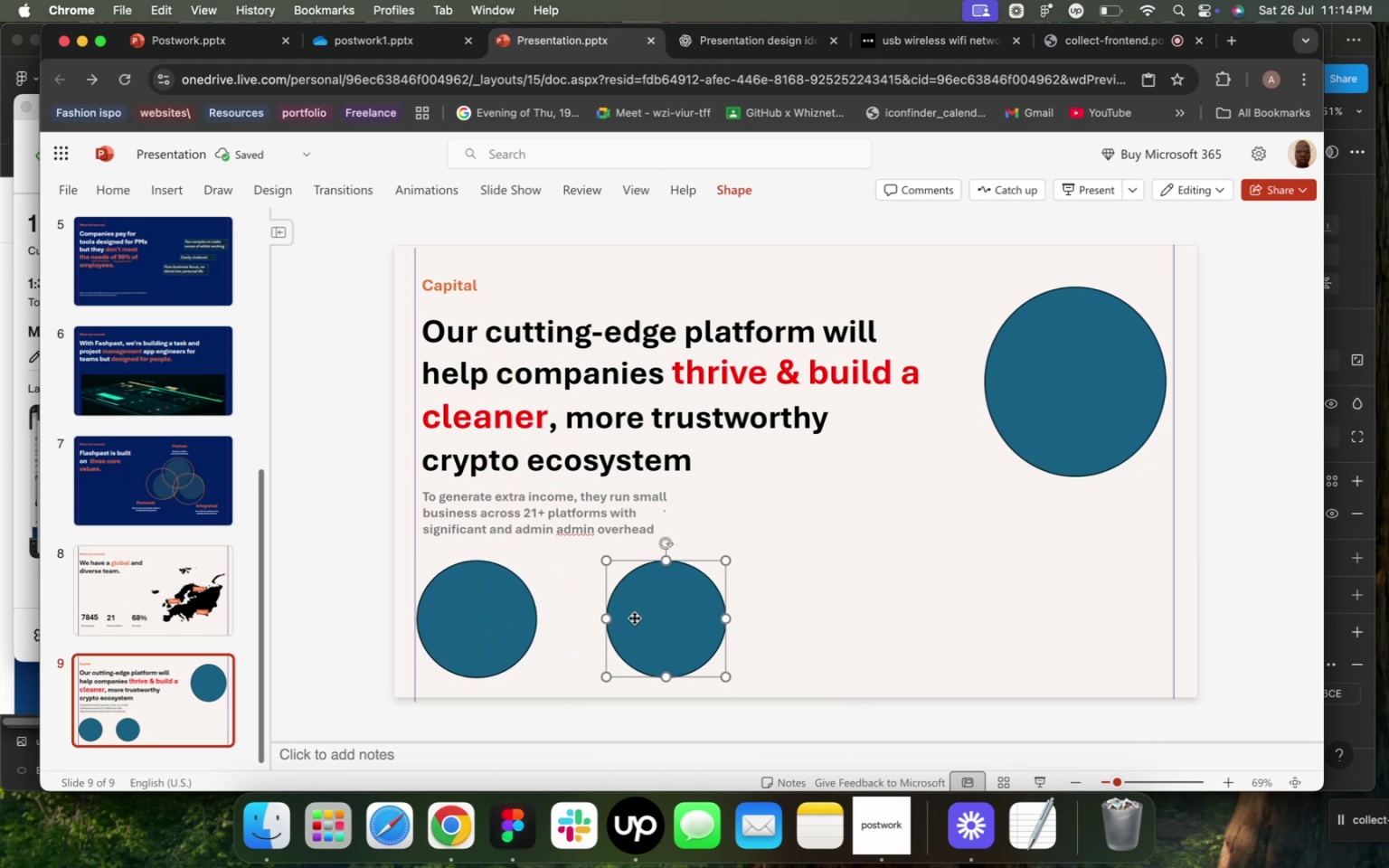 
left_click_drag(start_coordinate=[634, 618], to_coordinate=[695, 618])
 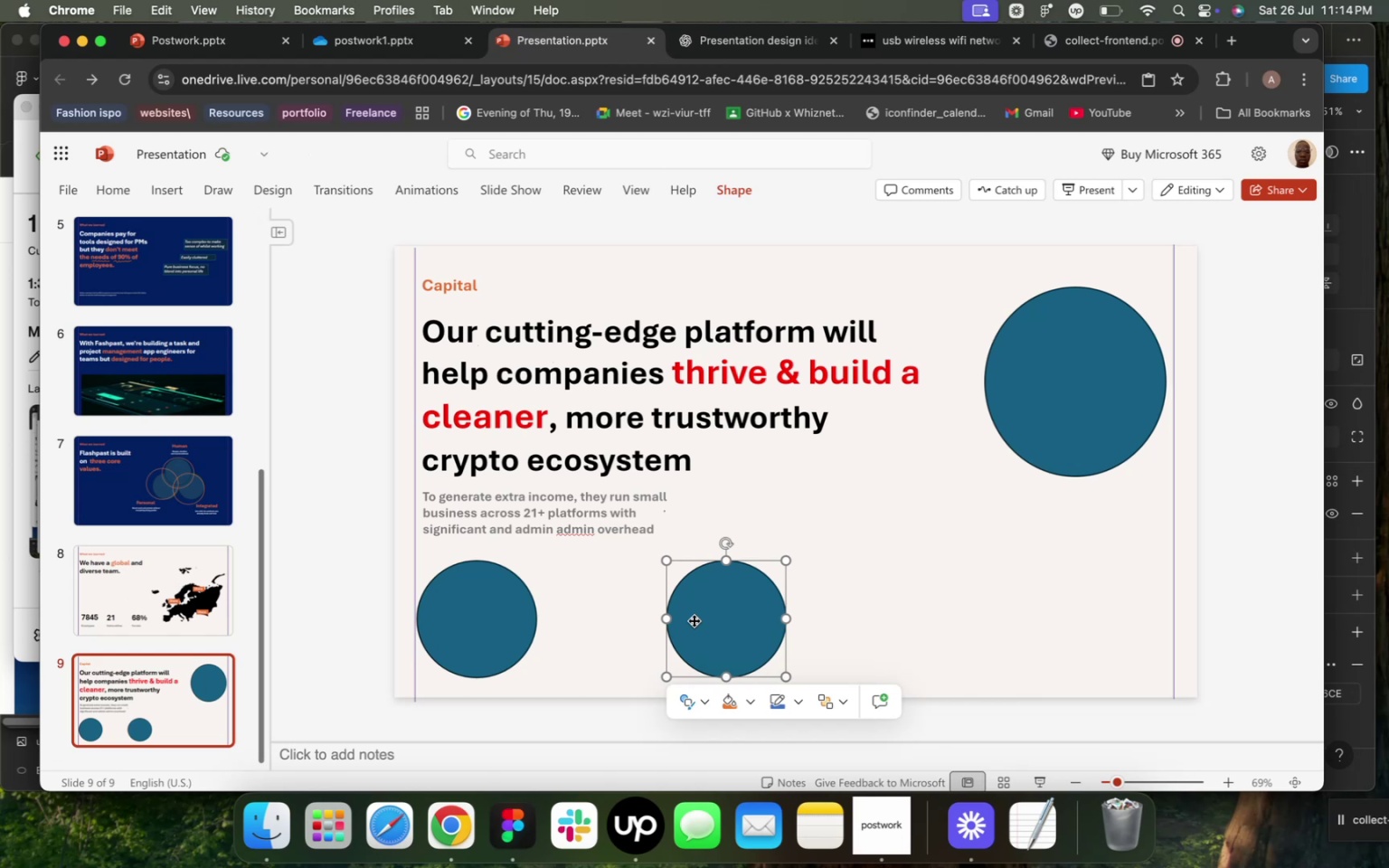 
wait(8.78)
 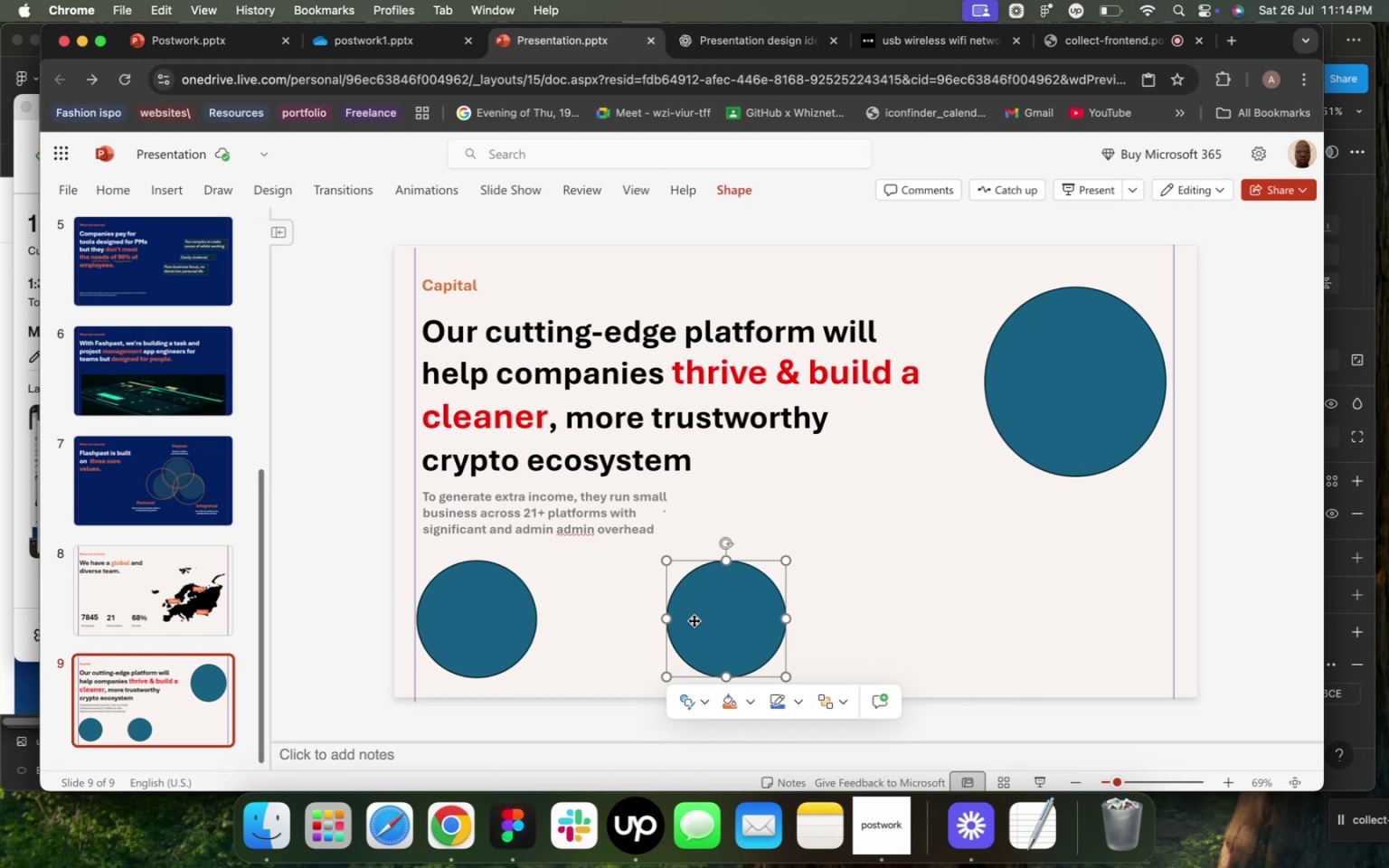 
double_click([215, 198])
 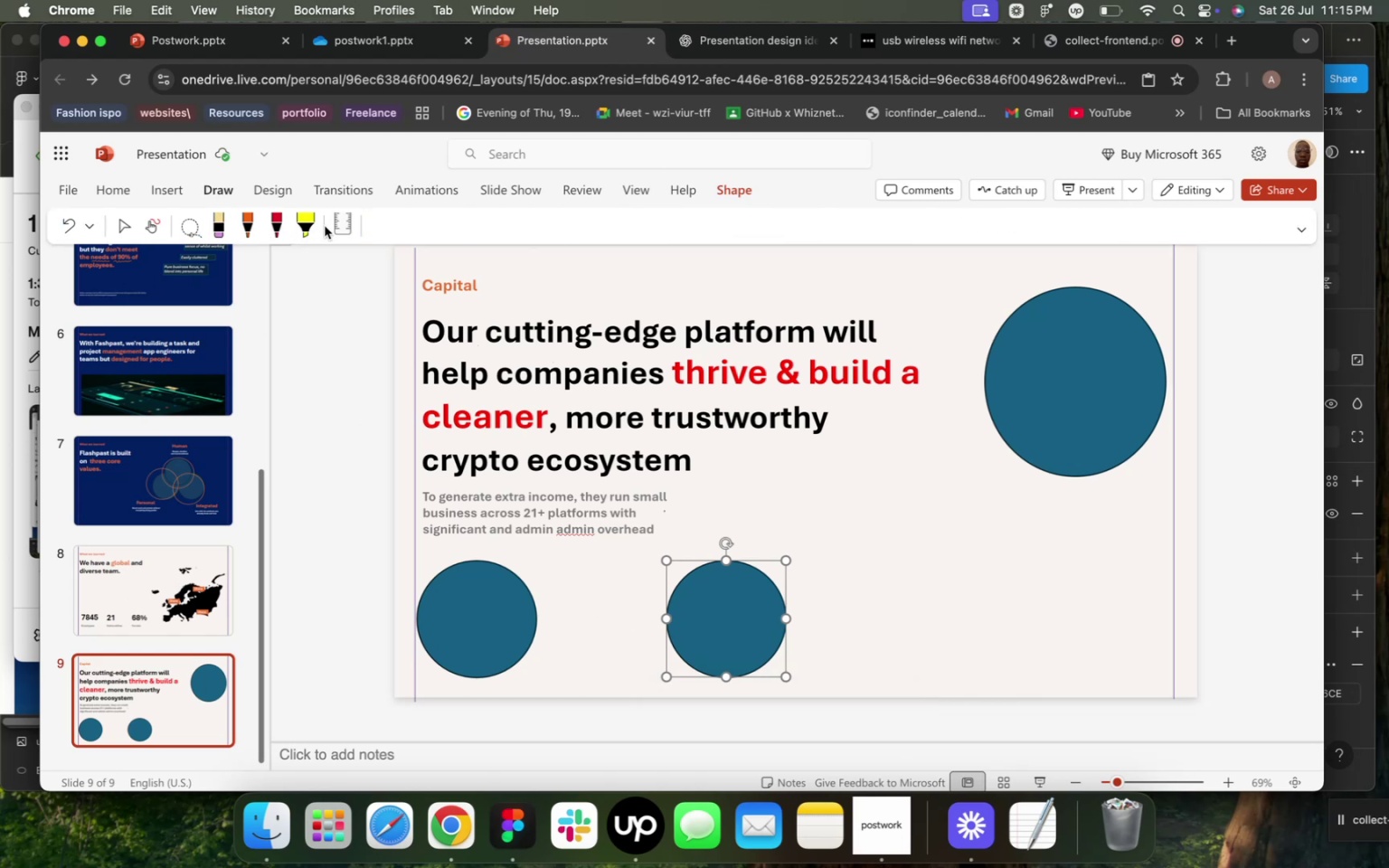 
left_click([325, 225])
 